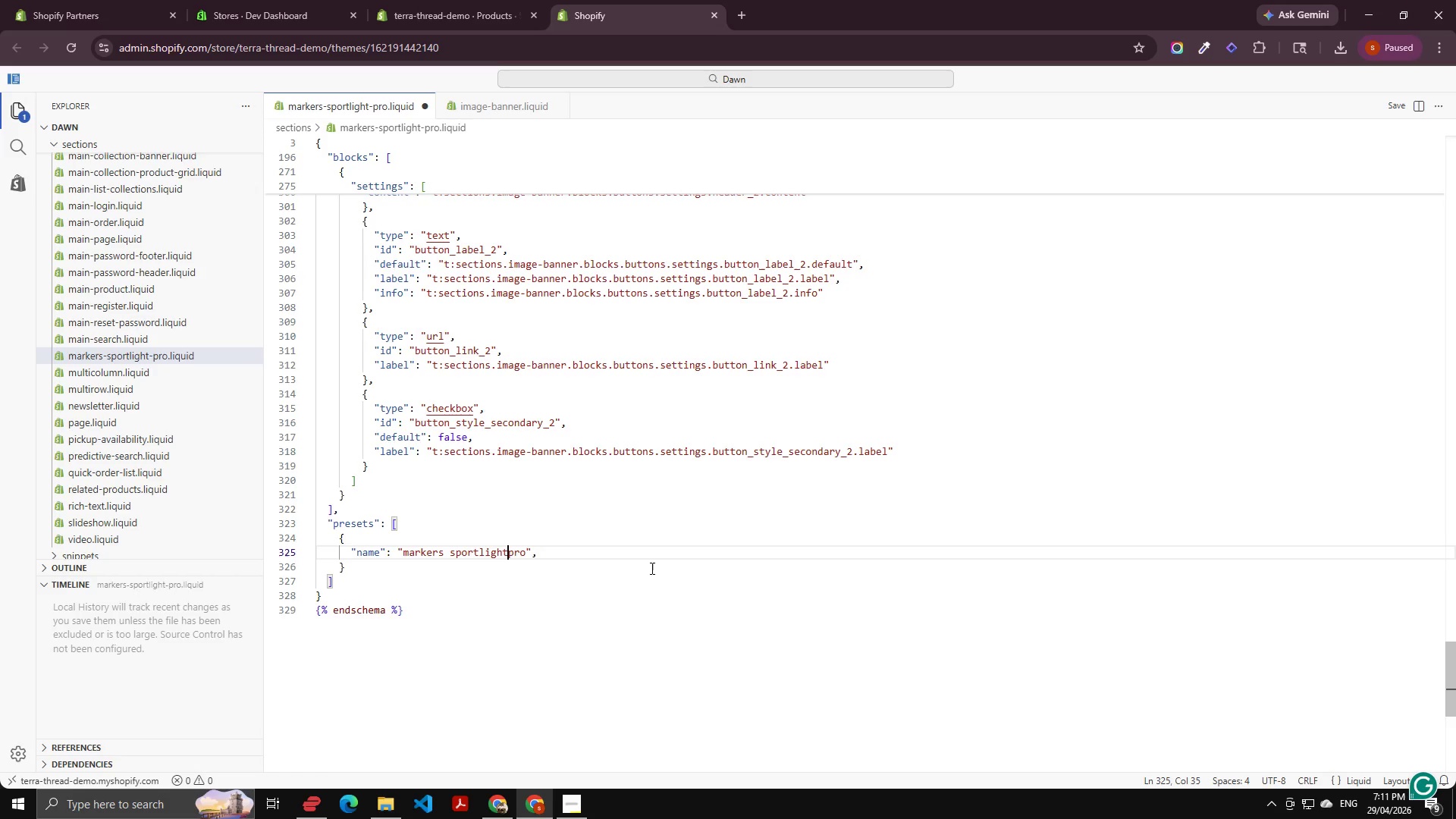 
key(Backspace)
 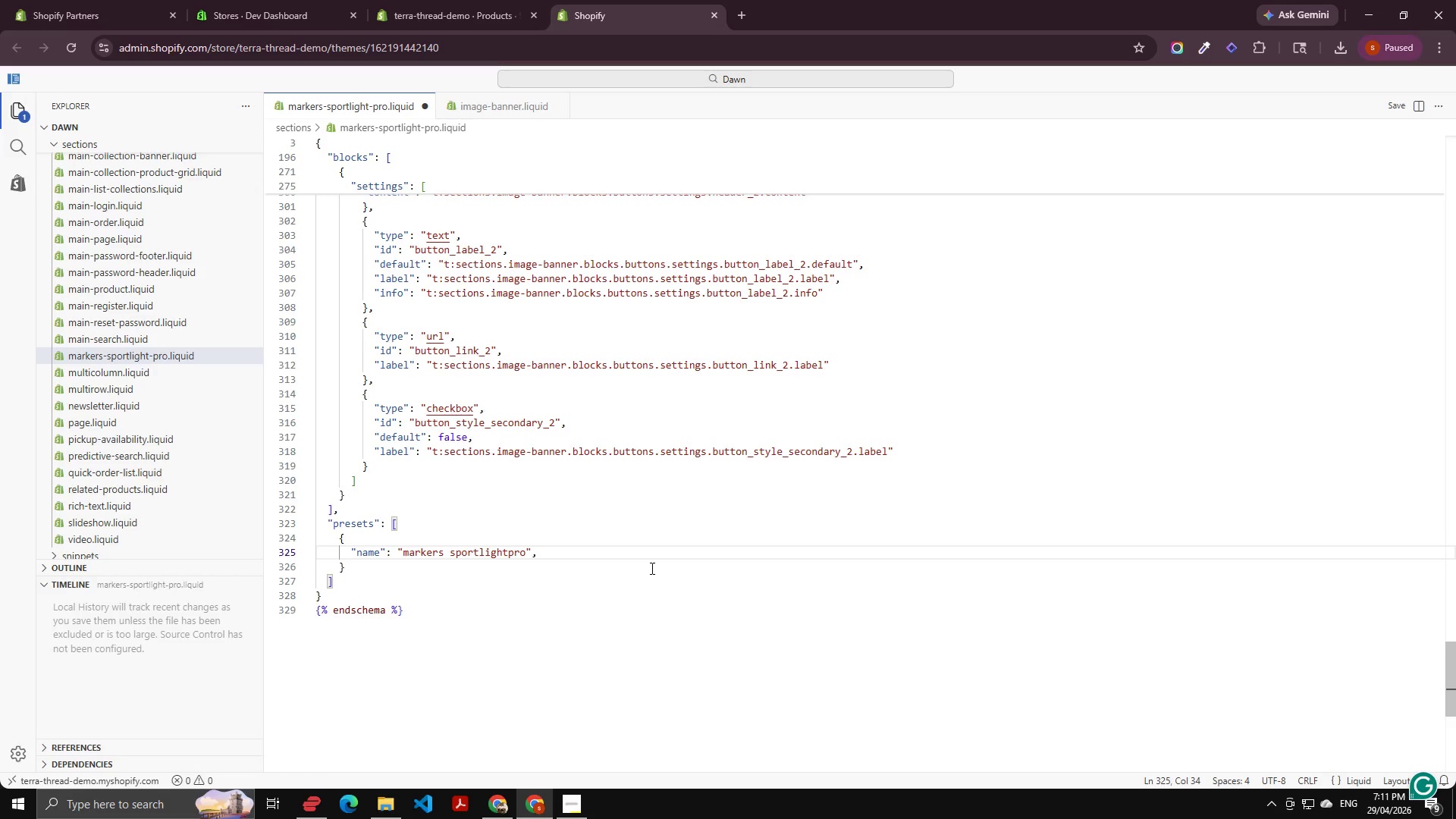 
key(Minus)
 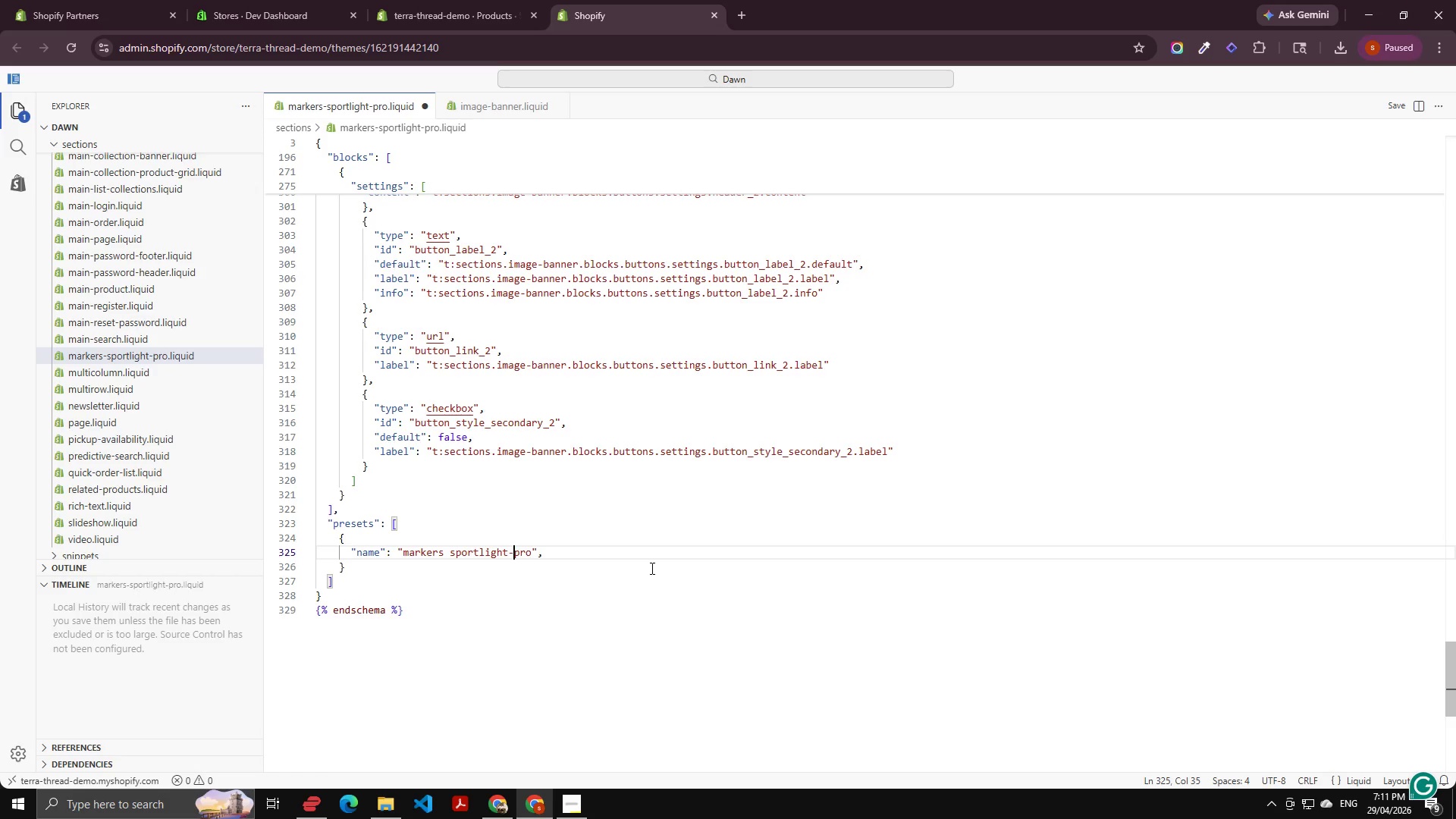 
key(Control+ArrowLeft)
 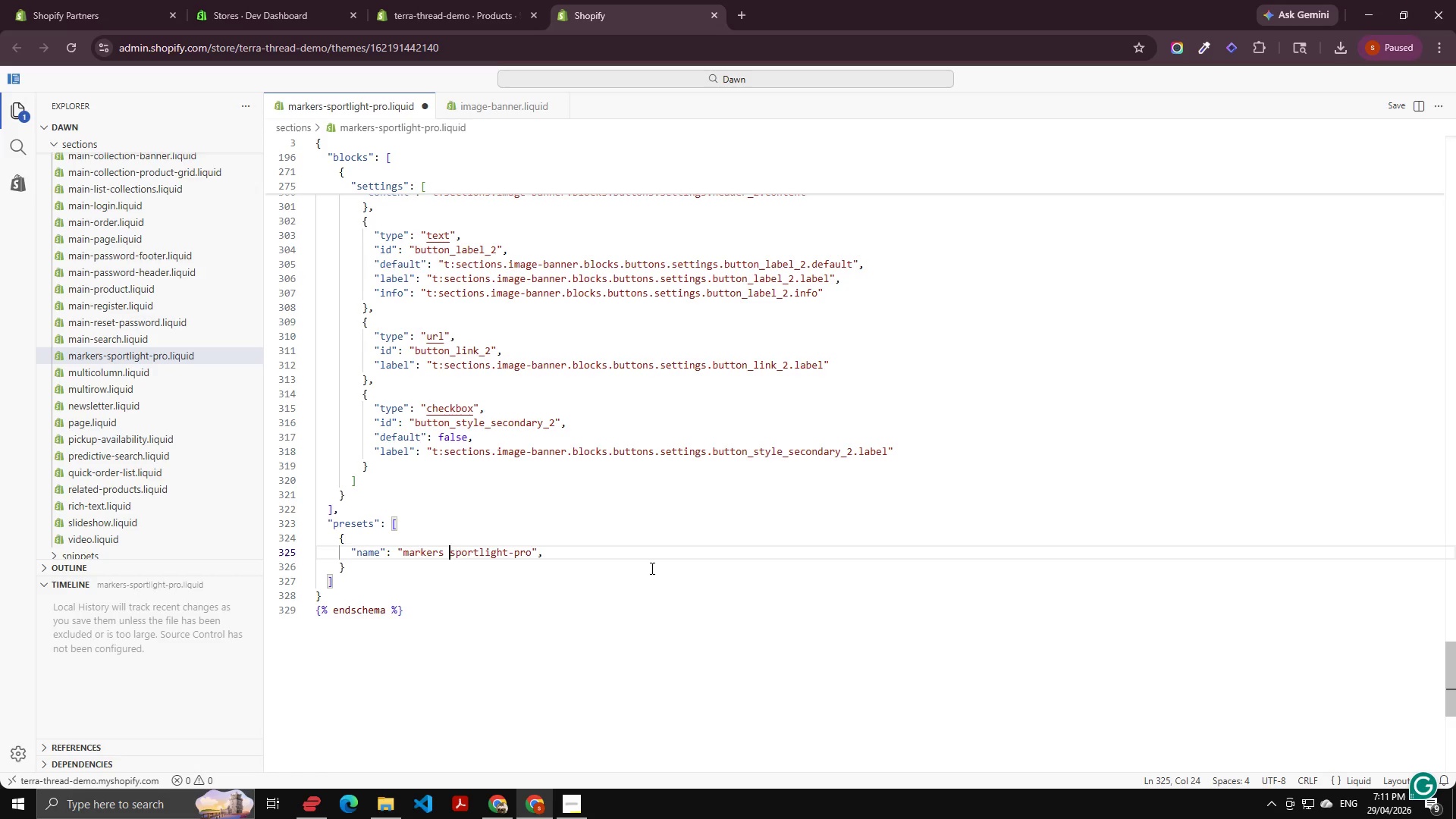 
key(Control+ArrowLeft)
 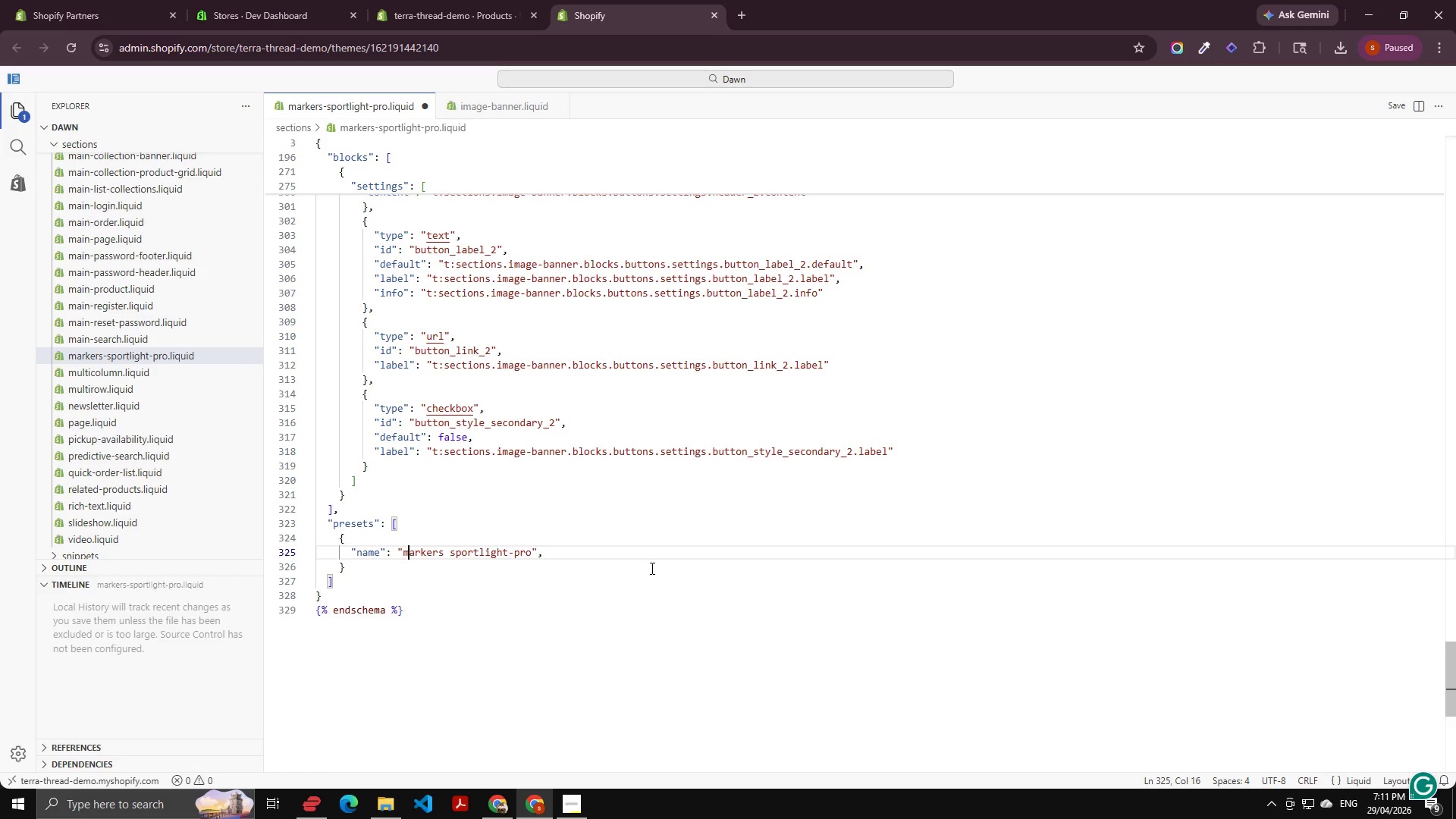 
key(ArrowRight)
 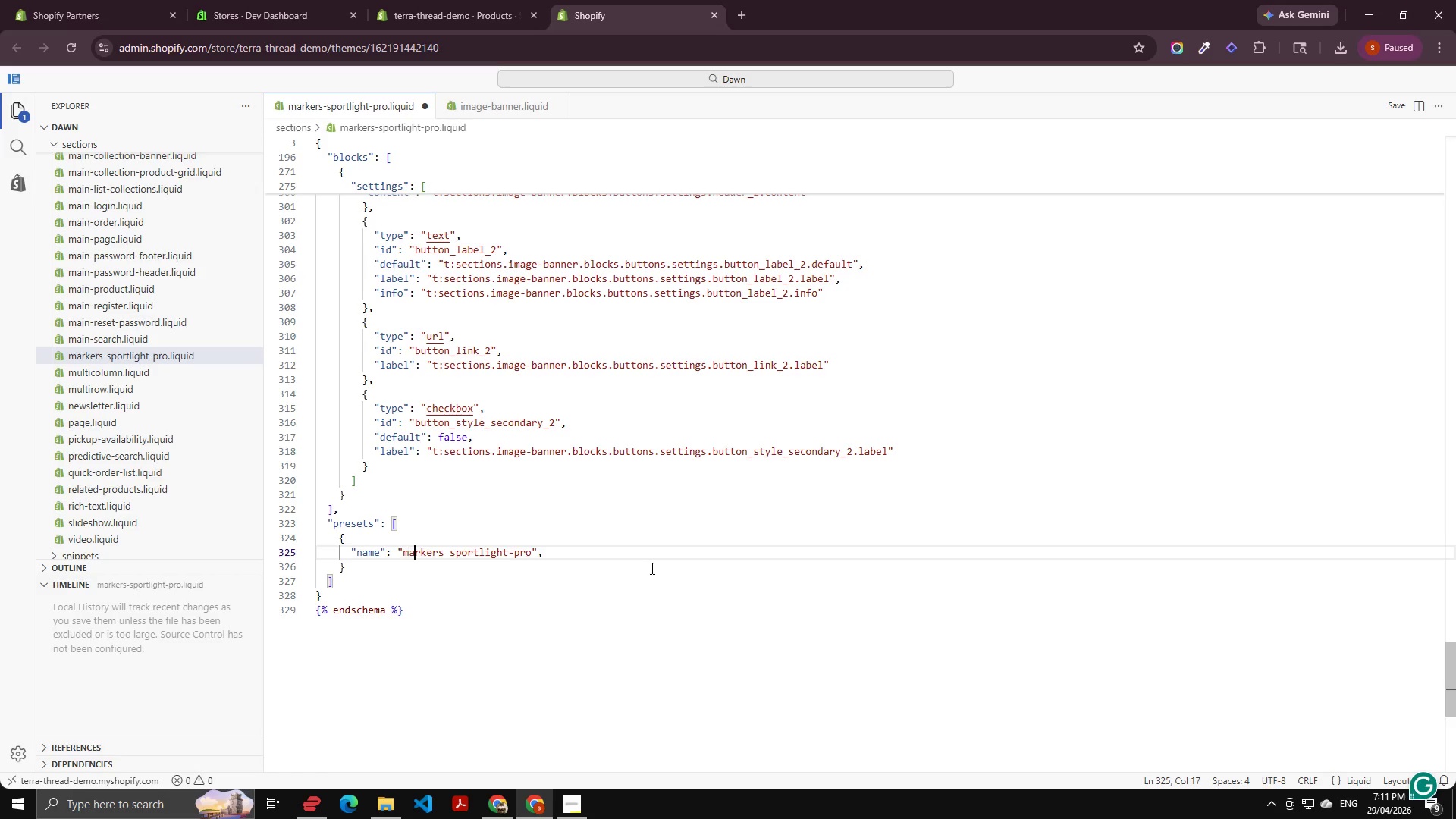 
hold_key(key=ArrowRight, duration=0.48)
 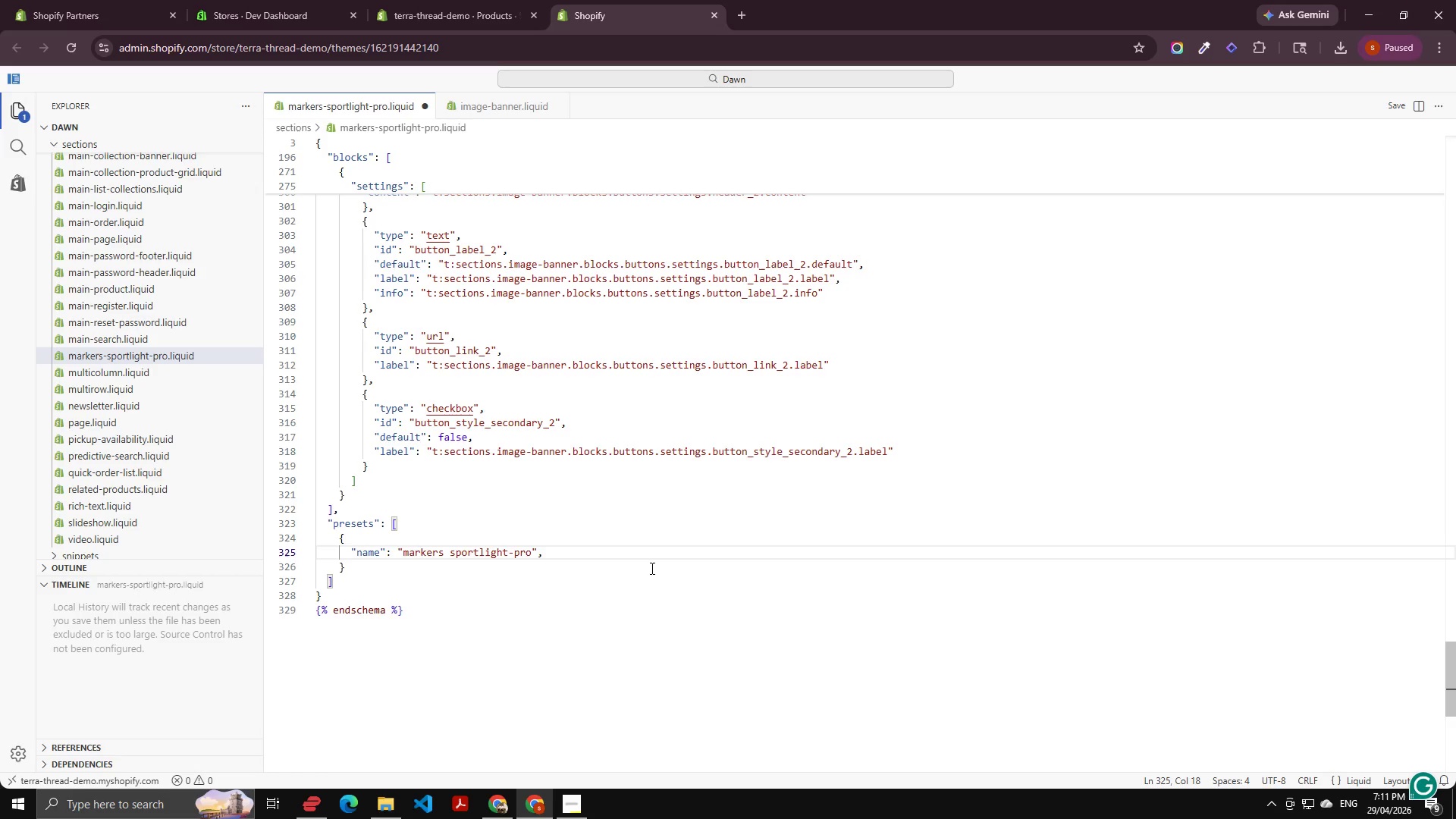 
key(ArrowRight)
 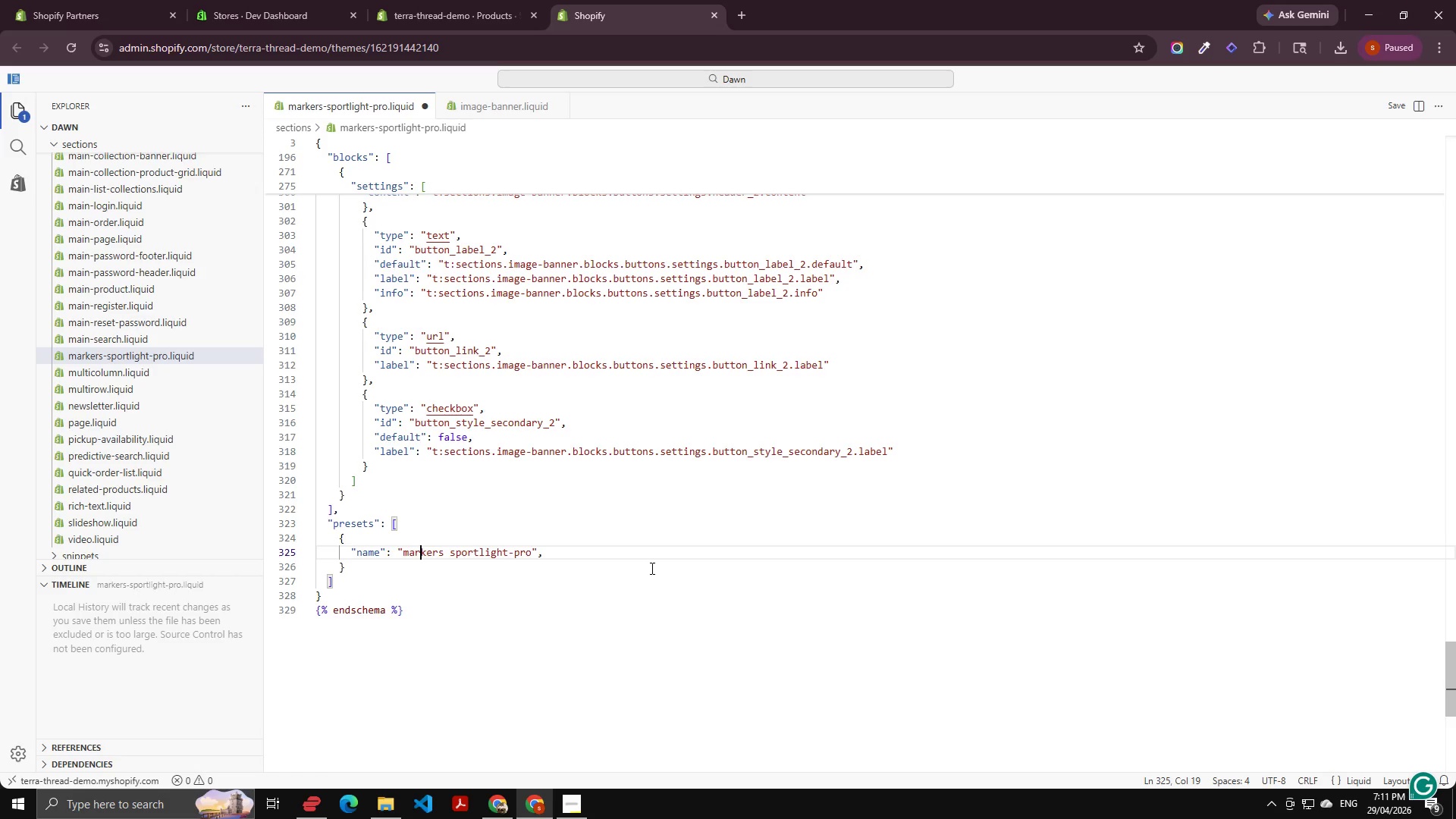 
key(ArrowLeft)
 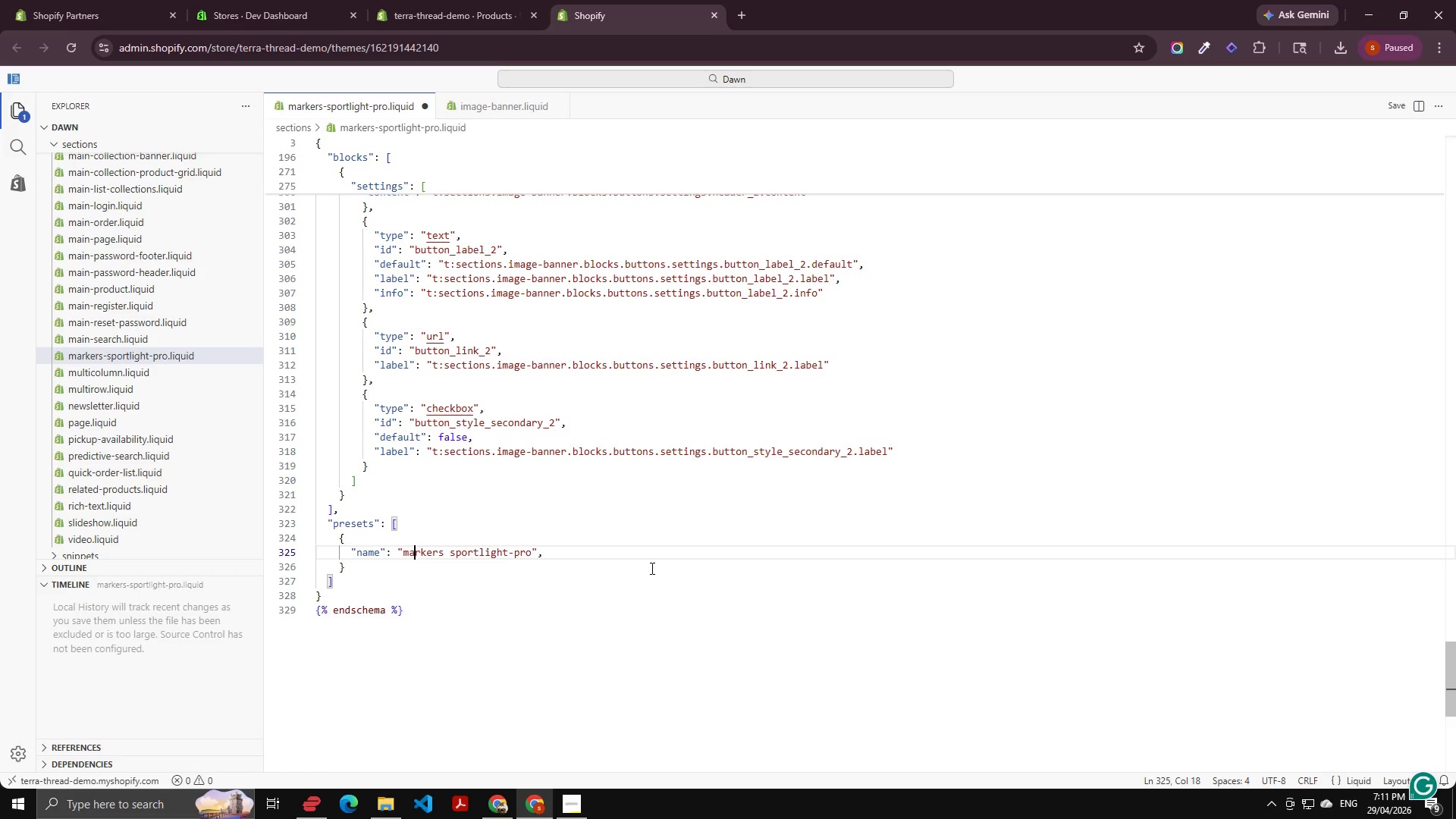 
key(ArrowLeft)
 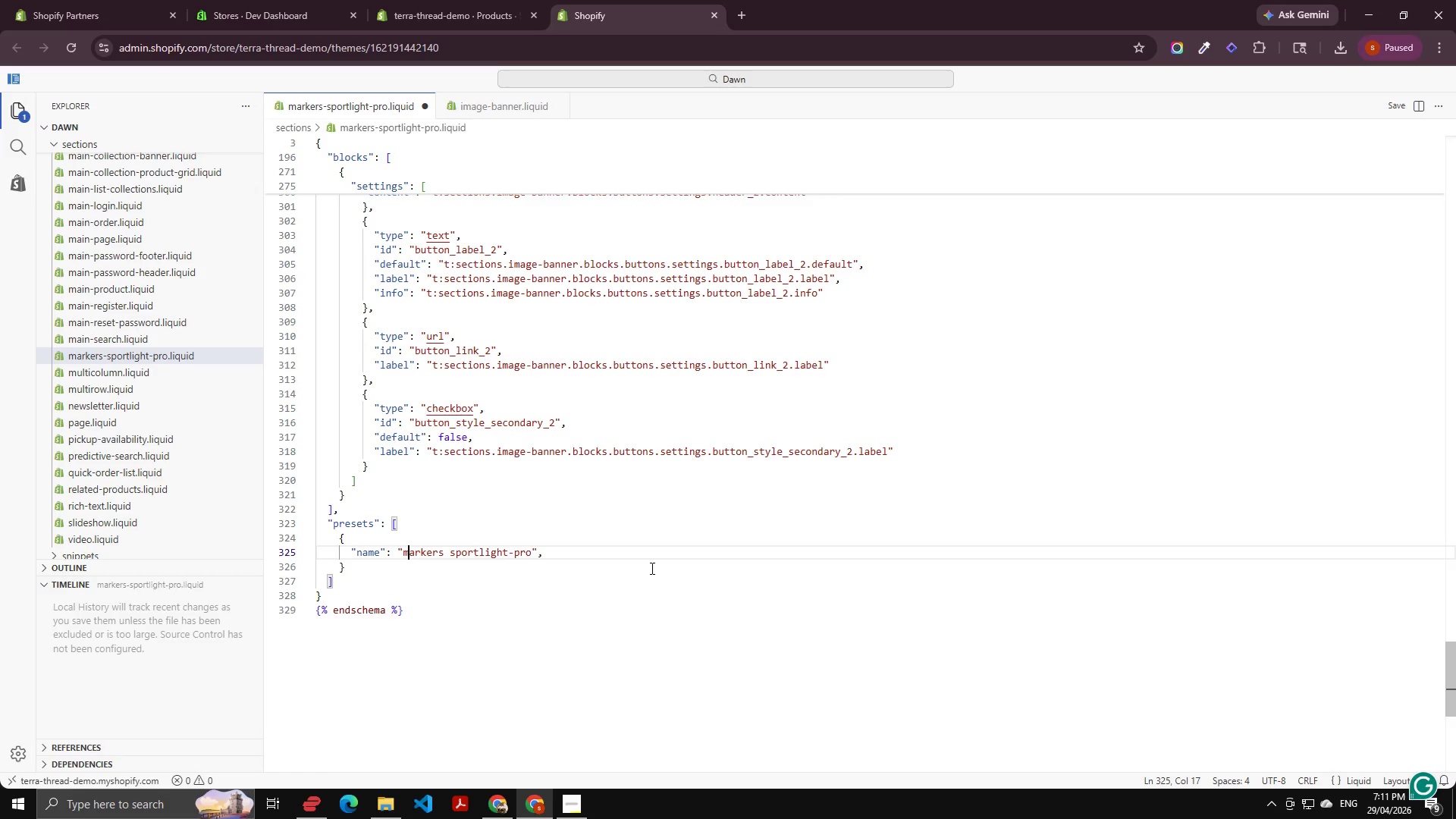 
key(Shift+ArrowLeft)
 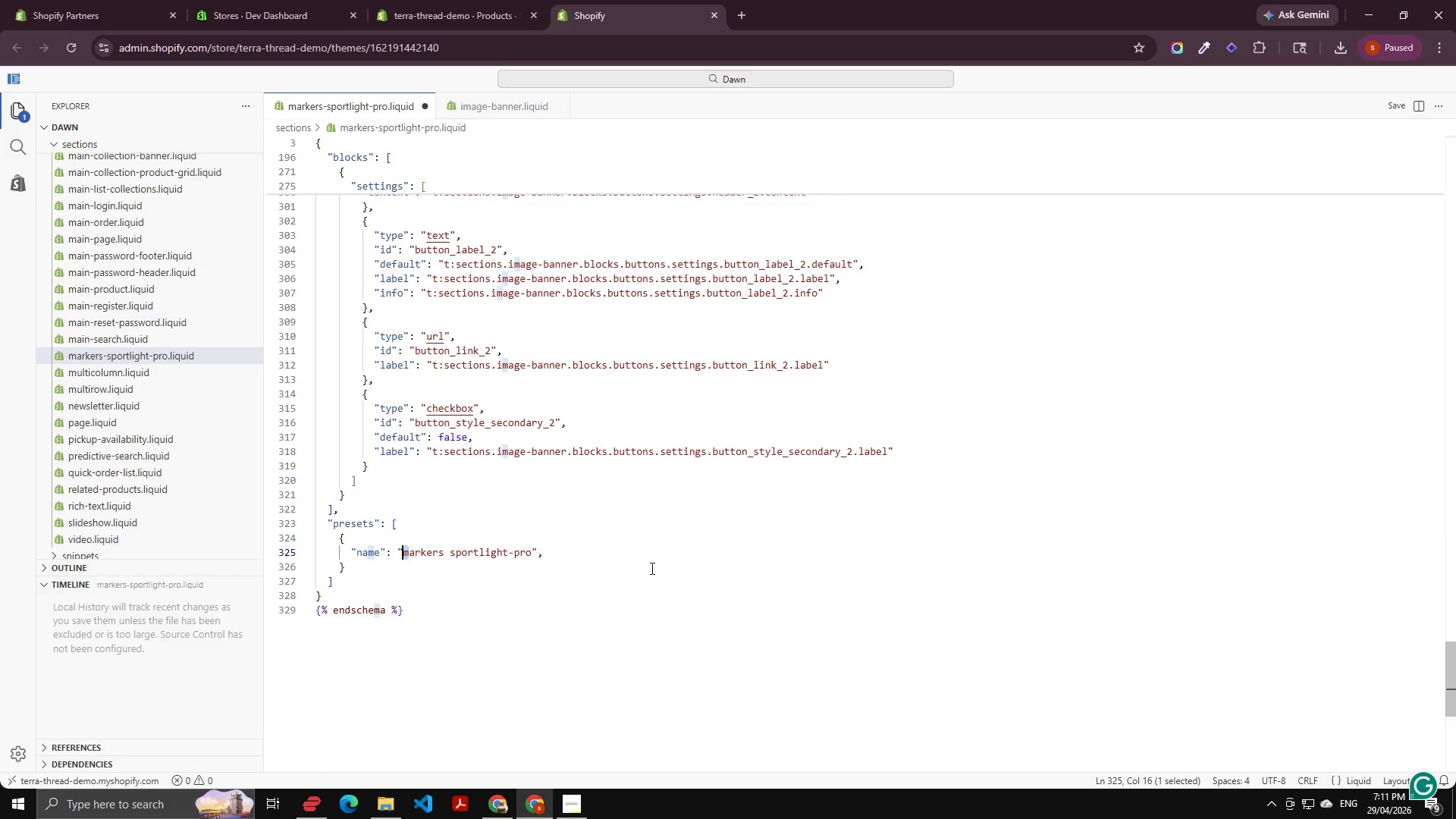 
key(Shift+M)
 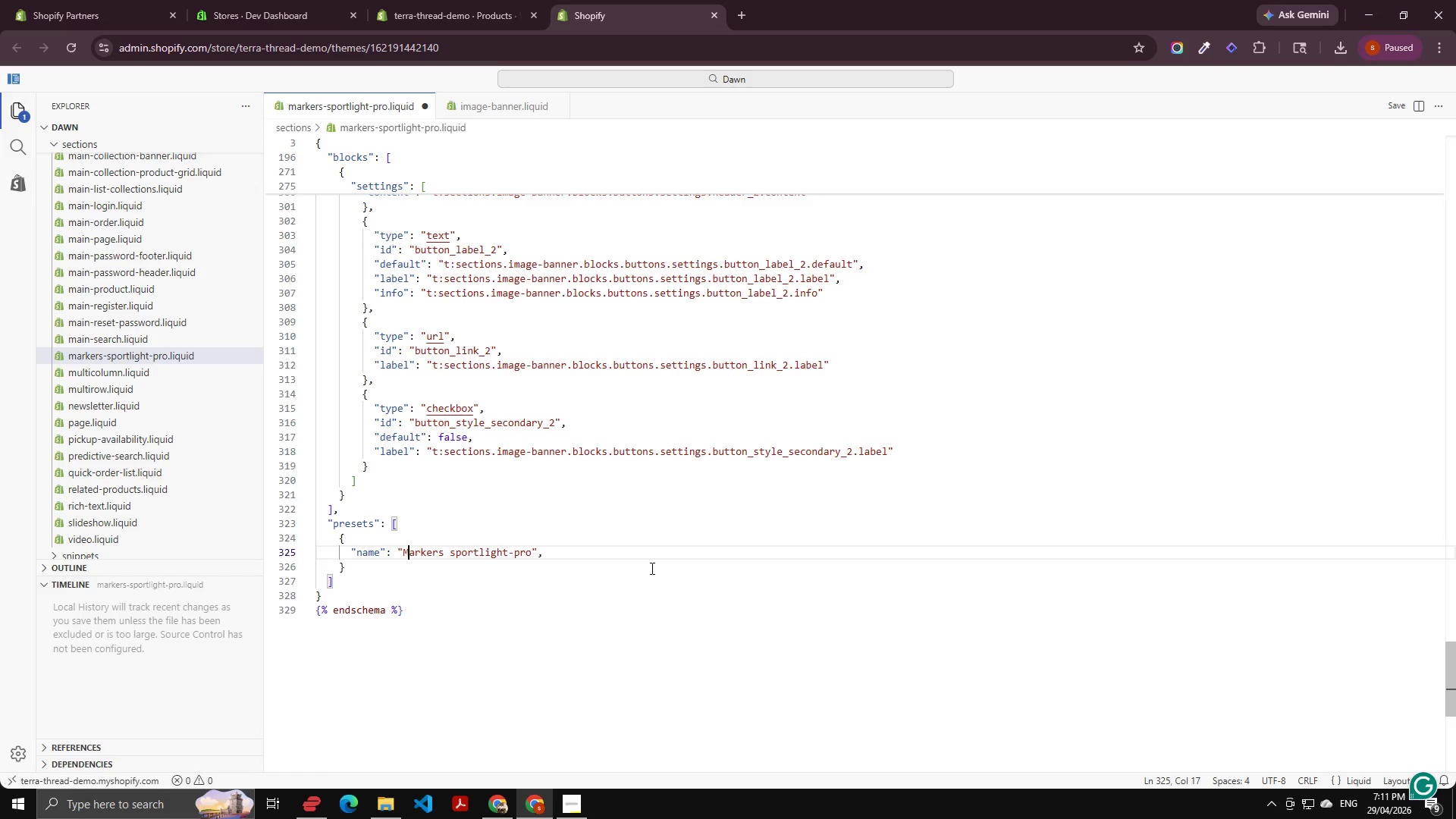 
key(Shift+ArrowRight)
 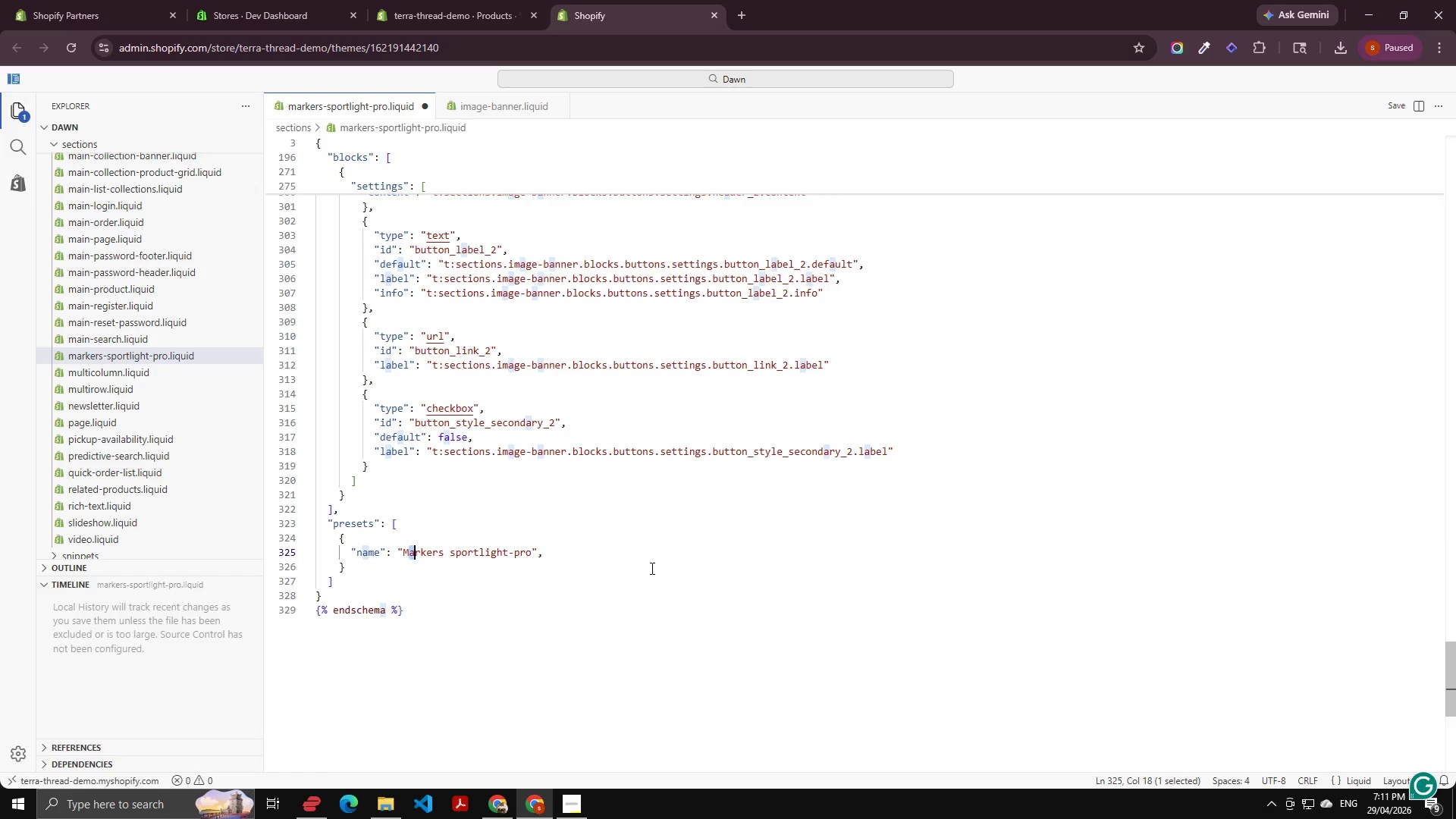 
key(Shift+ArrowRight)
 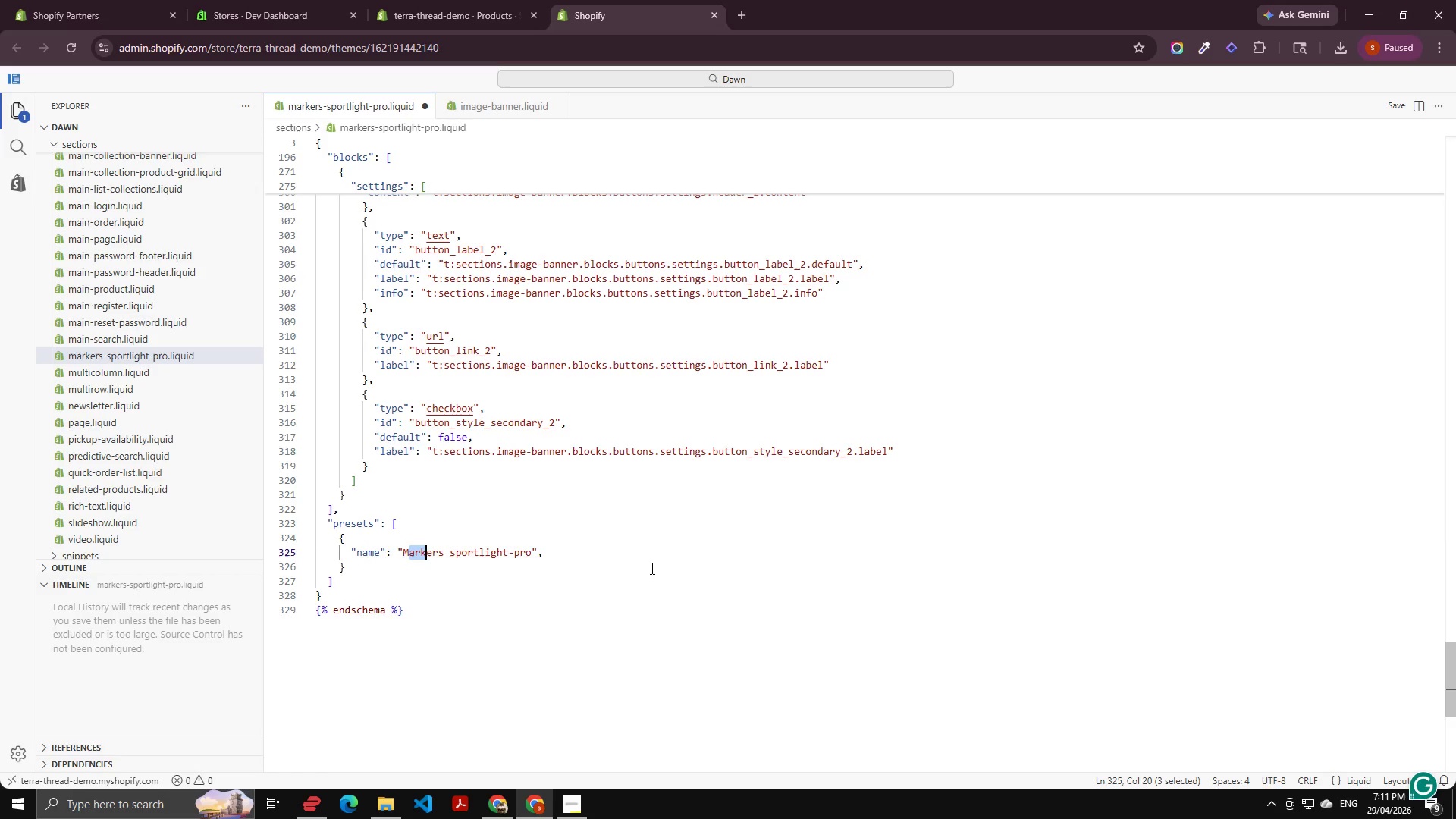 
key(Shift+ArrowRight)
 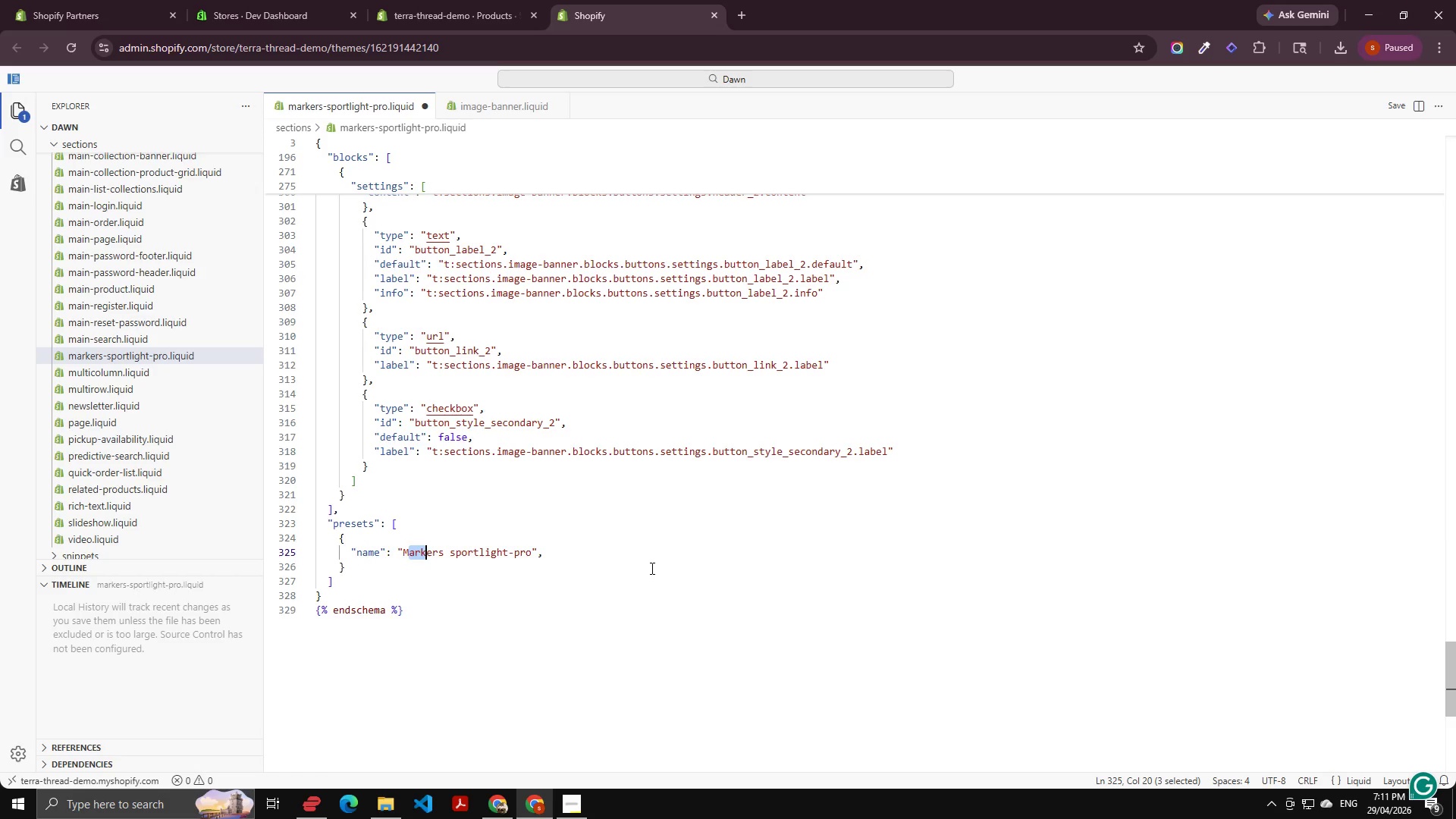 
key(Shift+ArrowRight)
 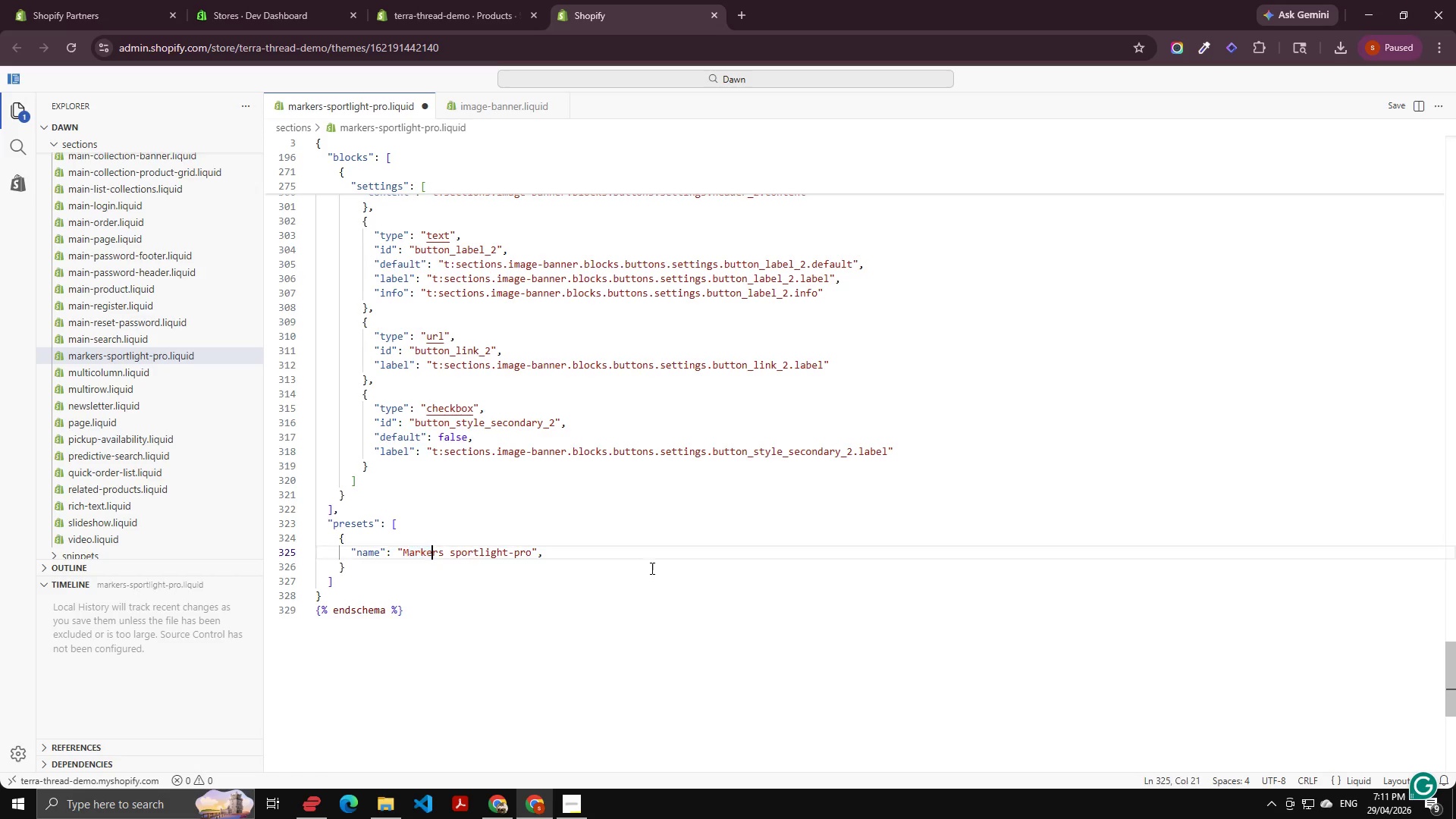 
key(ArrowRight)
 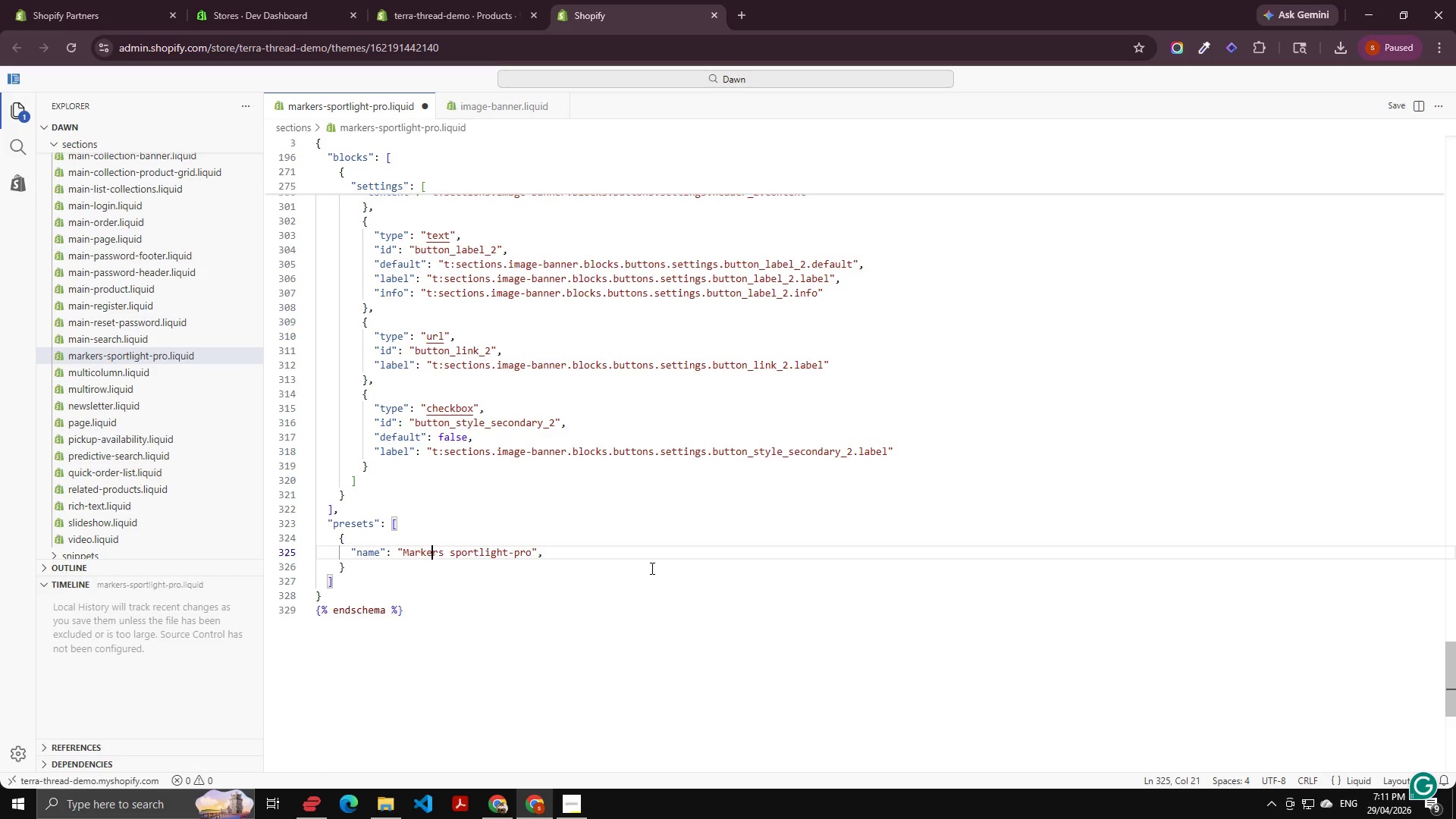 
key(ArrowRight)
 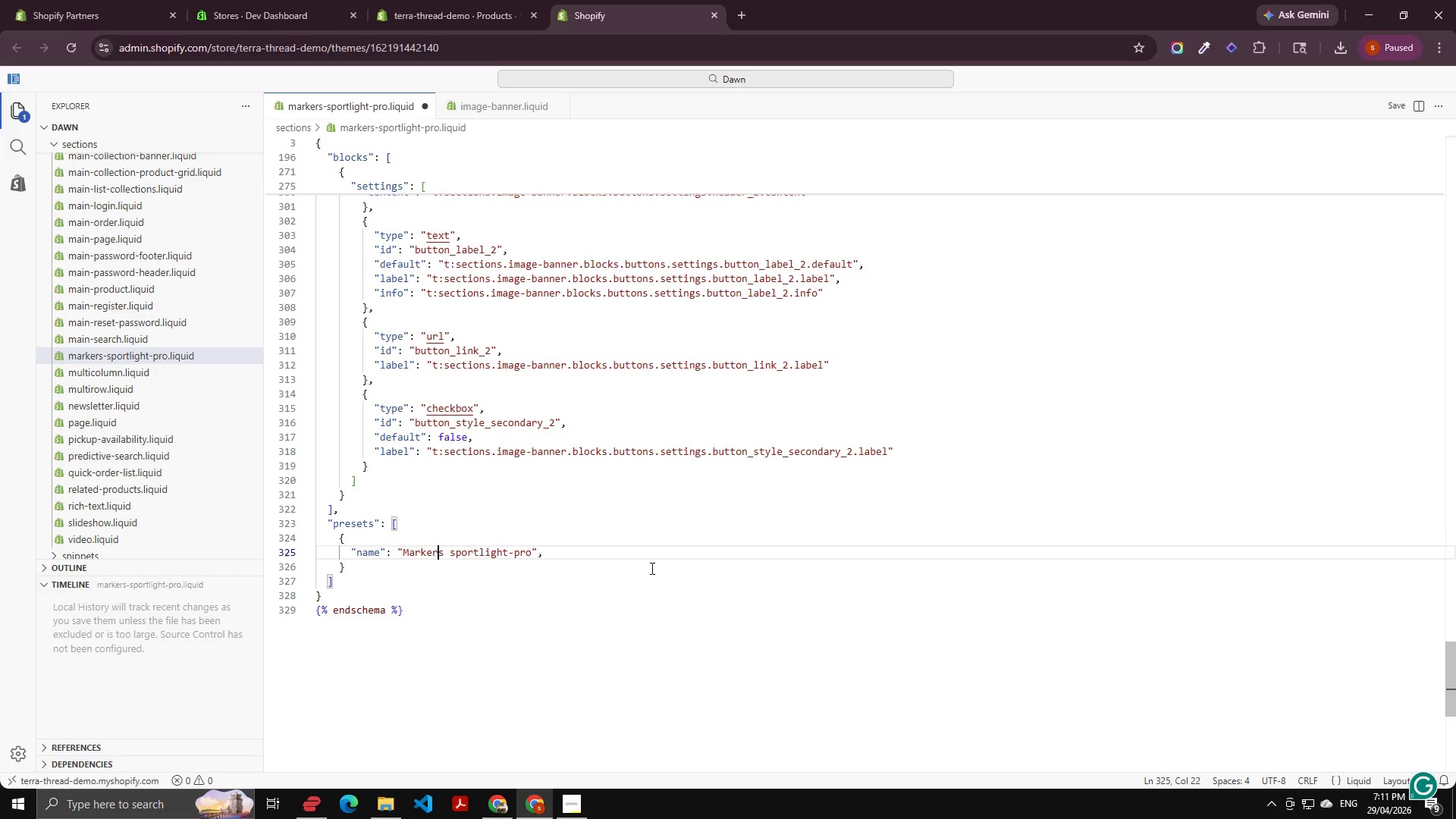 
key(ArrowRight)
 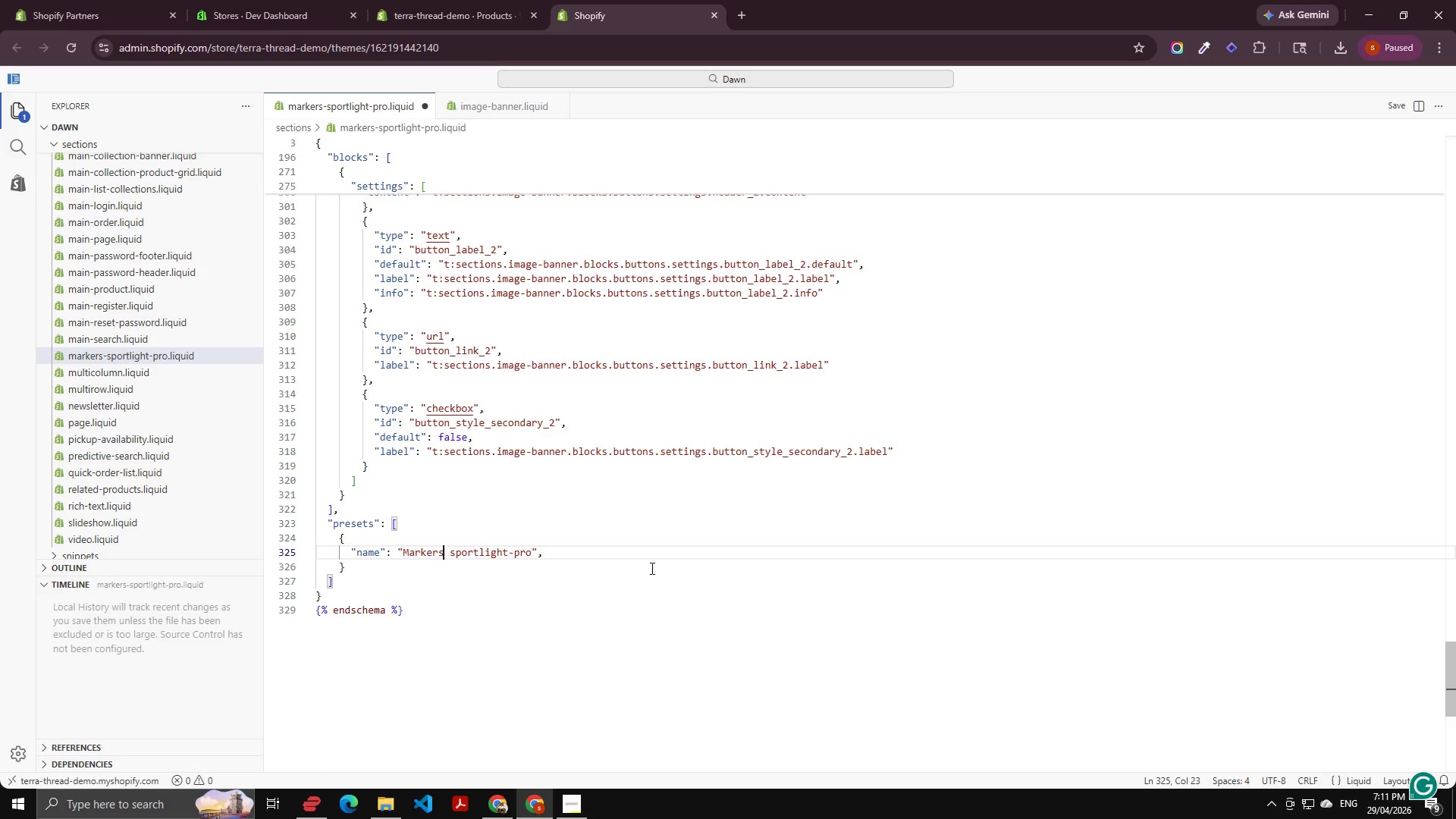 
key(ArrowRight)
 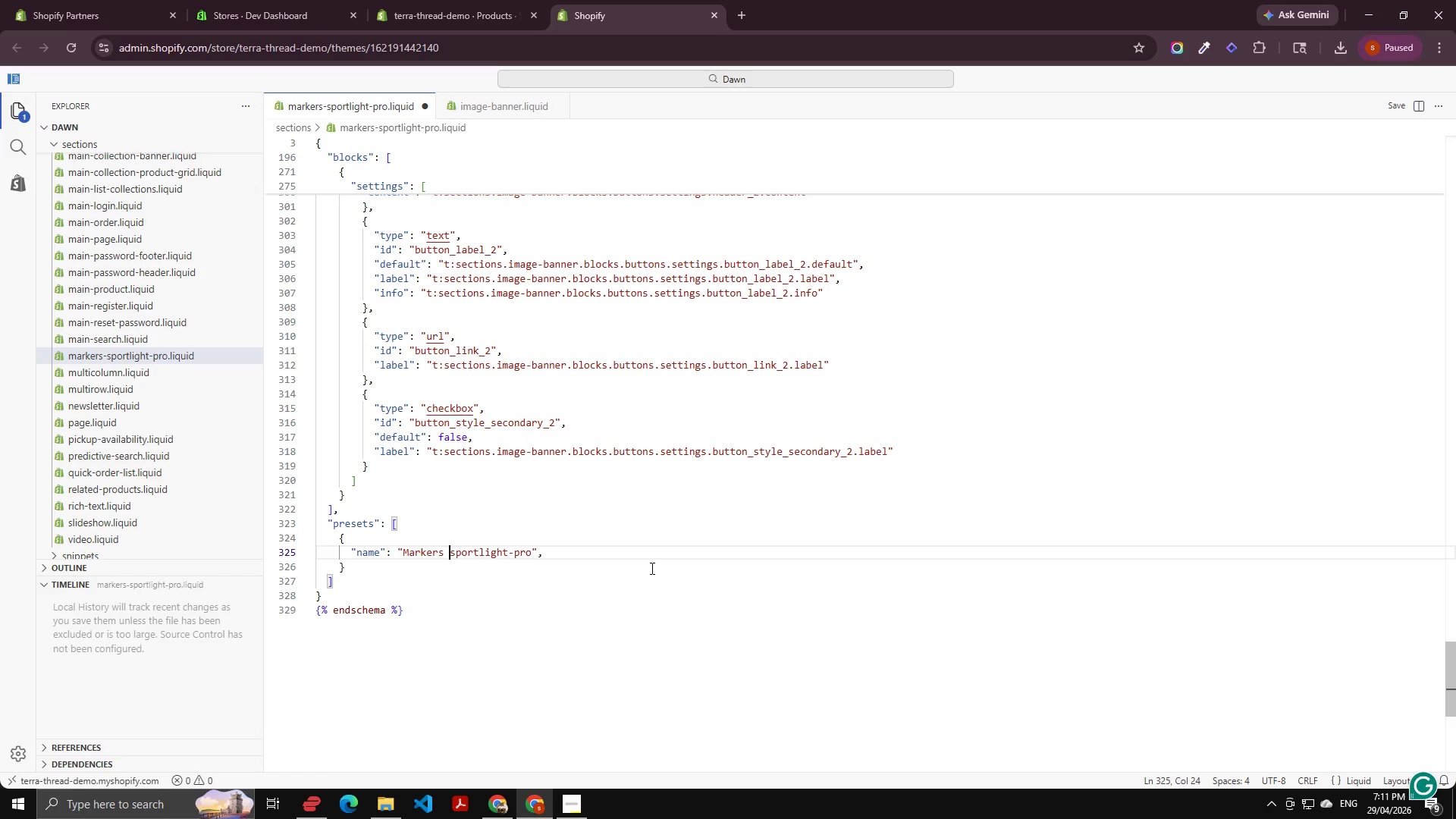 
key(ArrowRight)
 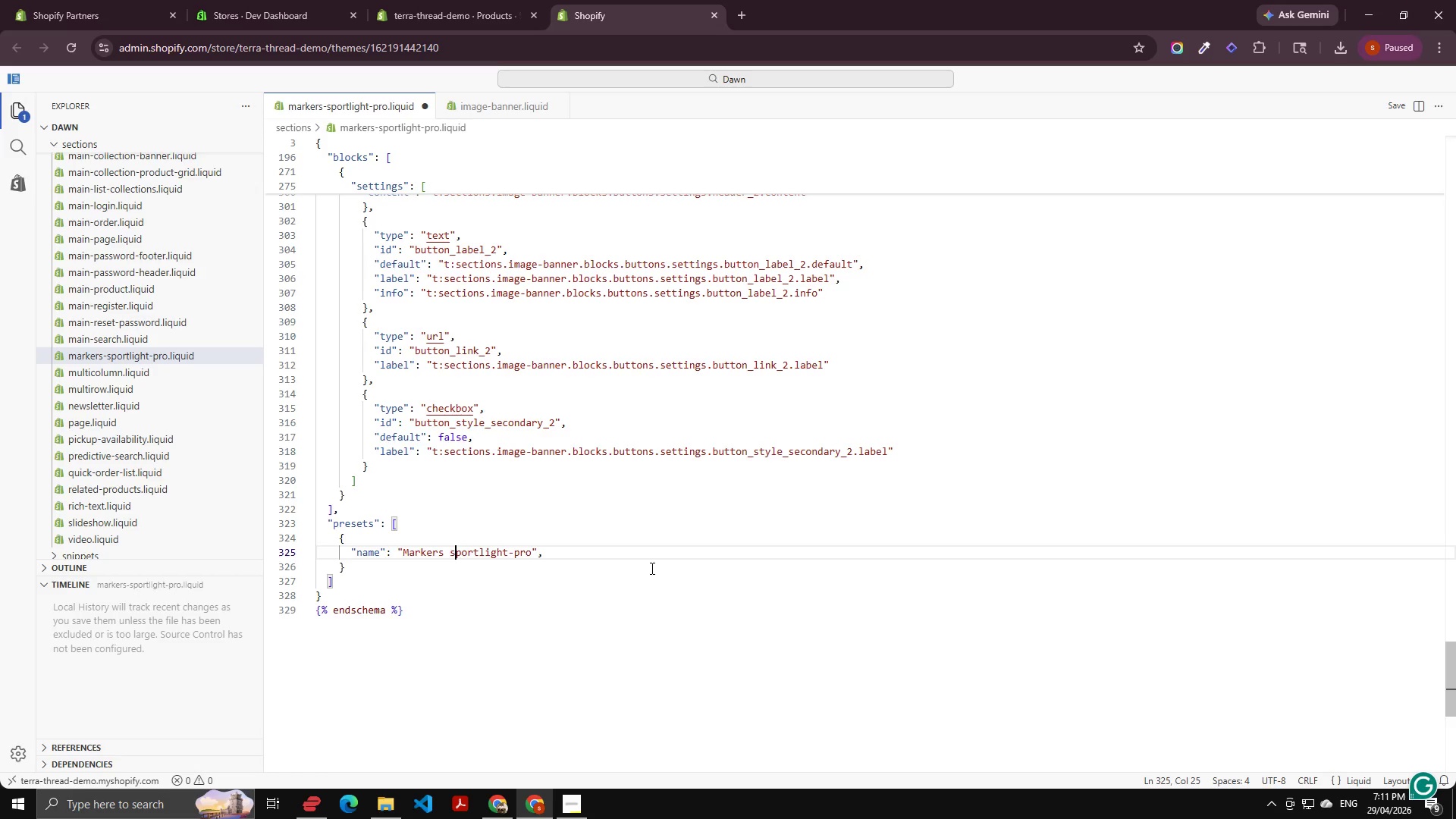 
key(ArrowRight)
 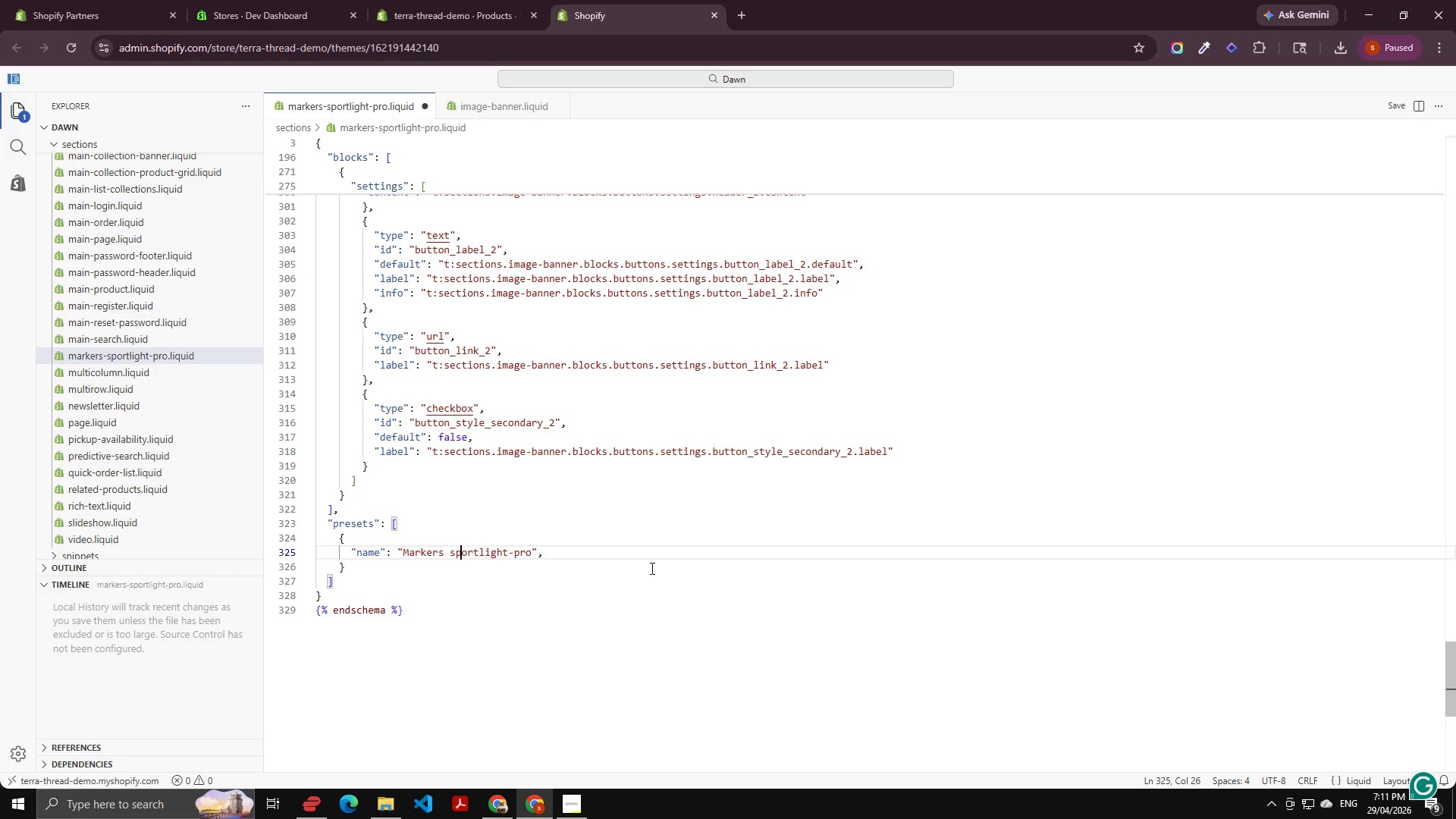 
key(ArrowLeft)
 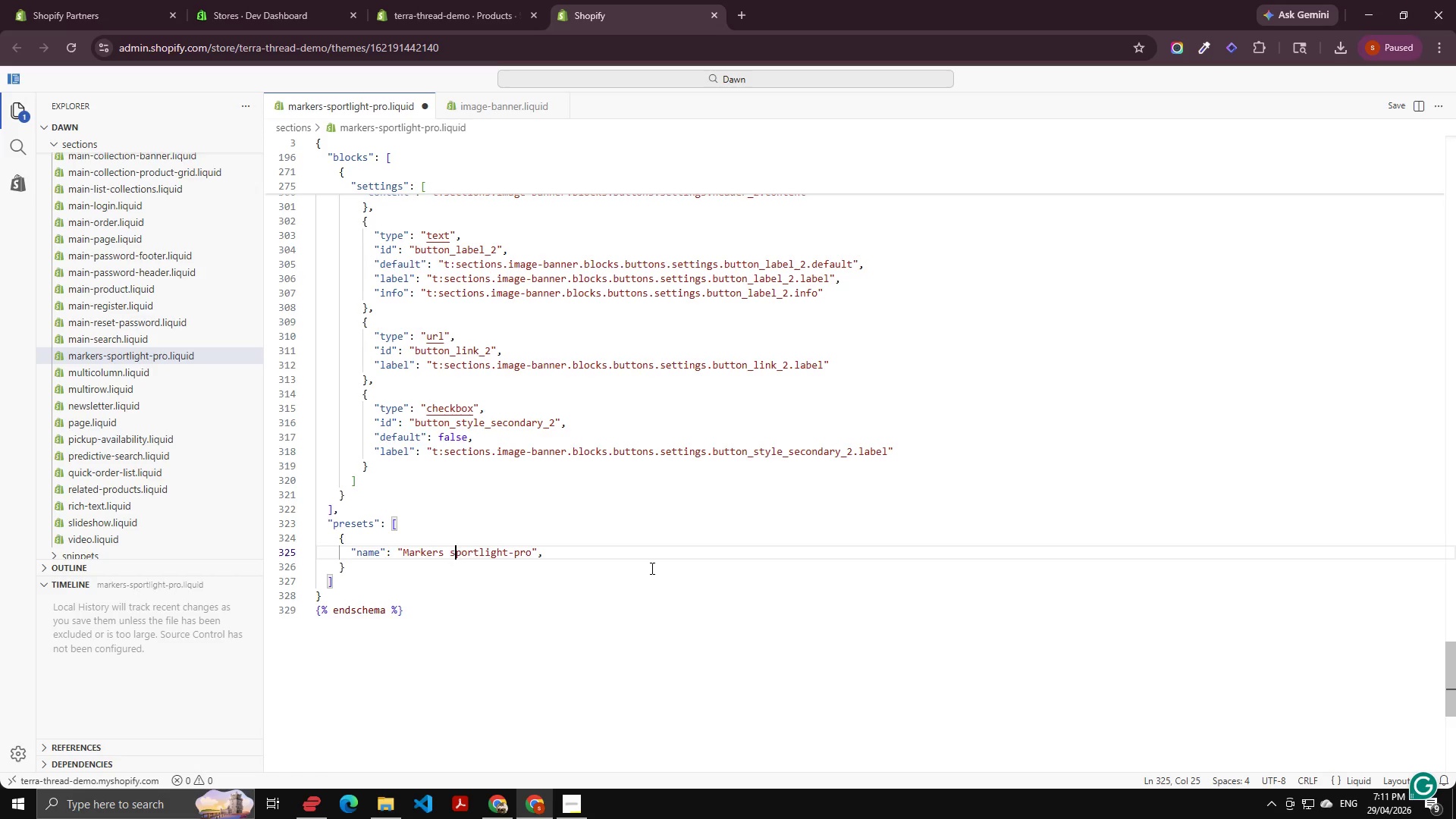 
key(ArrowLeft)
 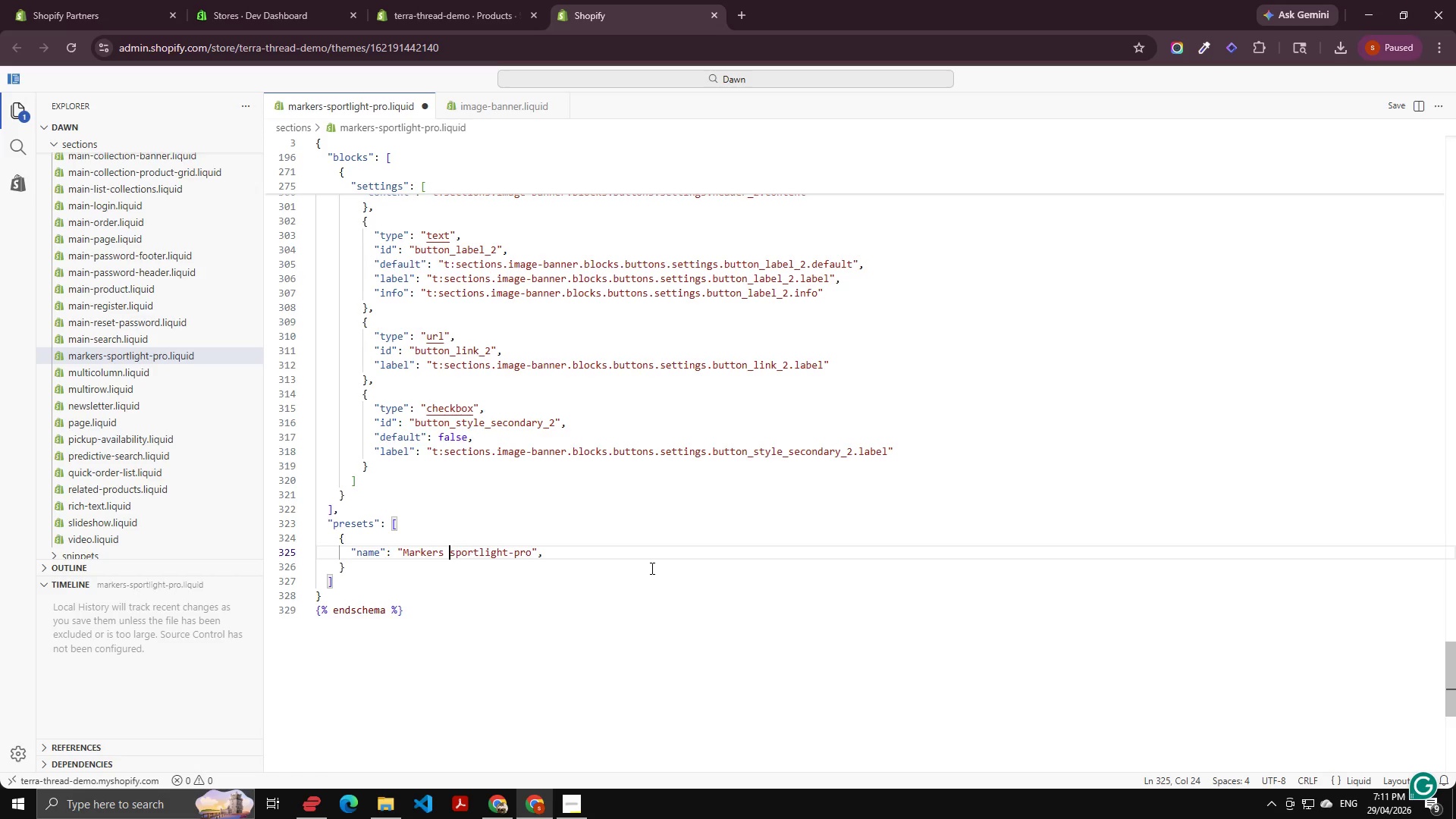 
key(ArrowRight)
 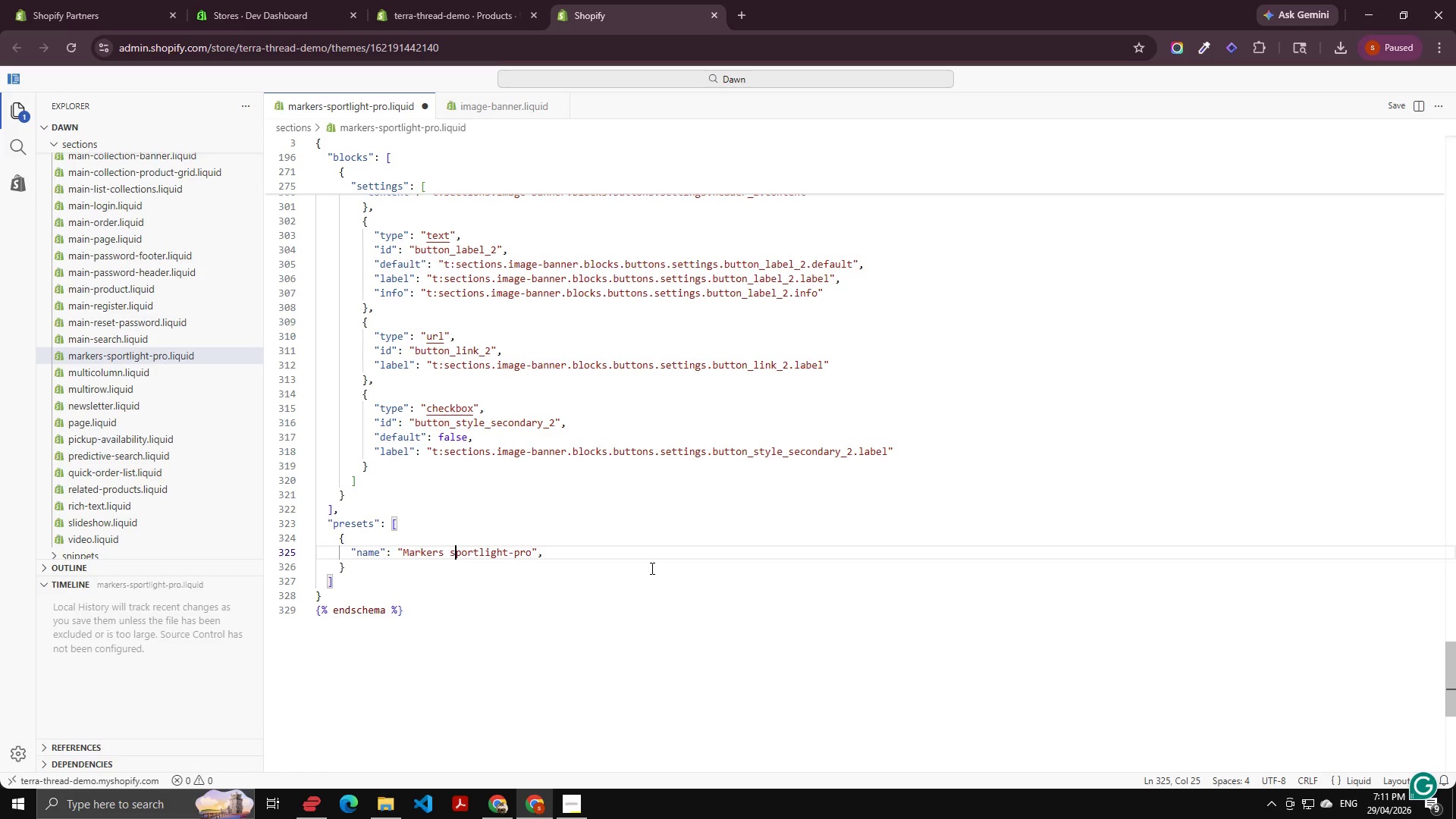 
key(Shift+ArrowLeft)
 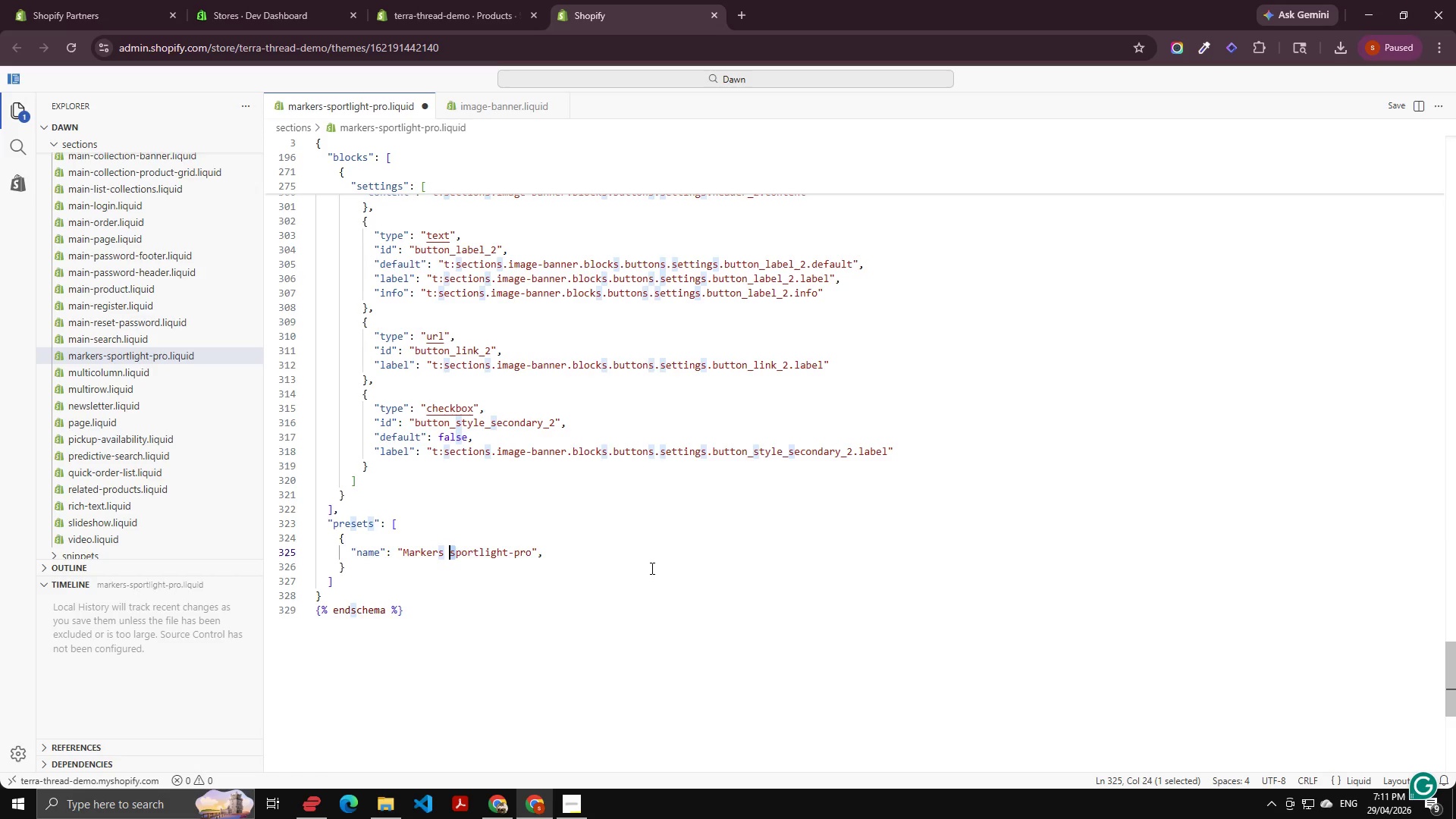 
key(Shift+S)
 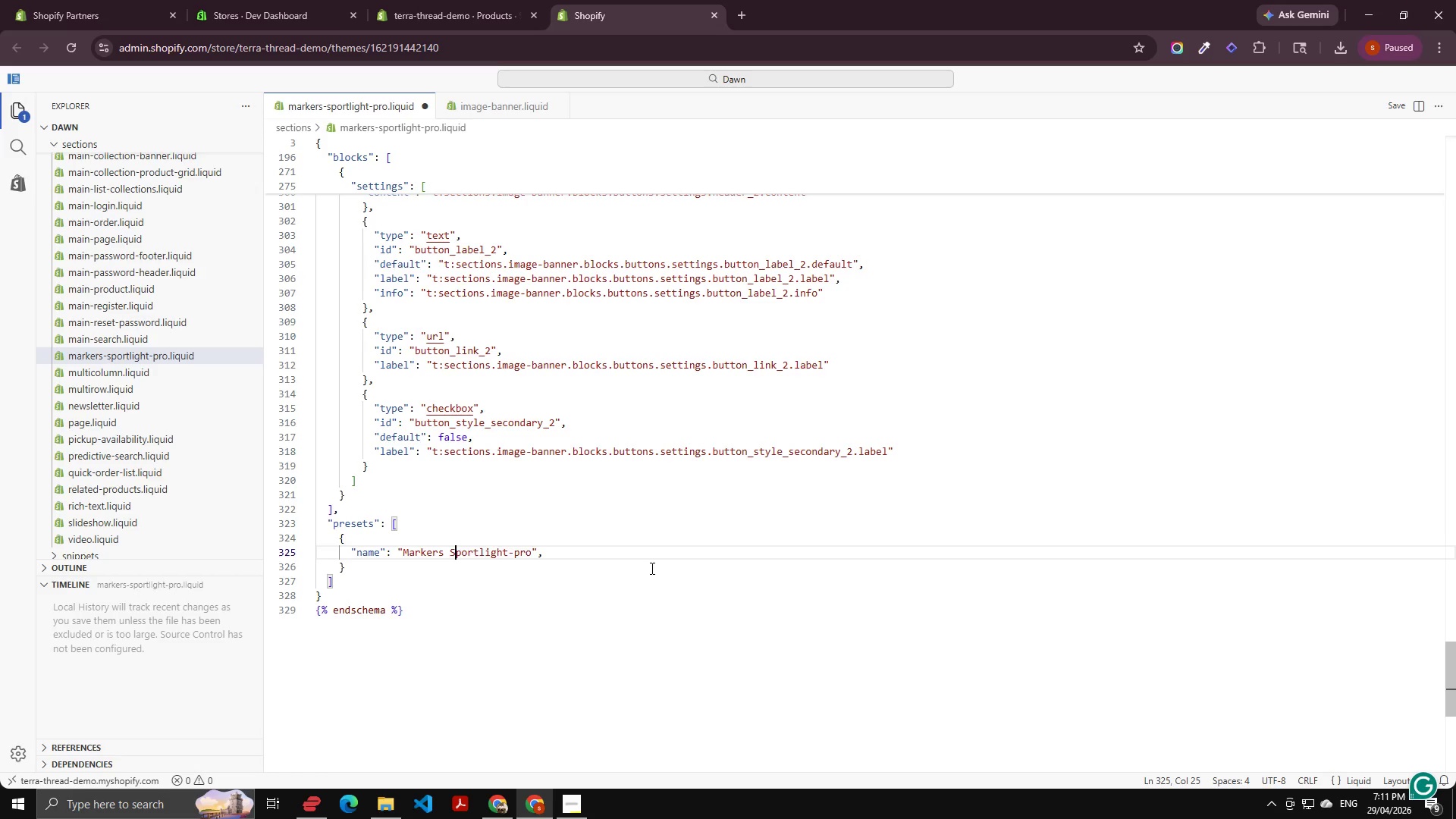 
key(Shift+ArrowRight)
 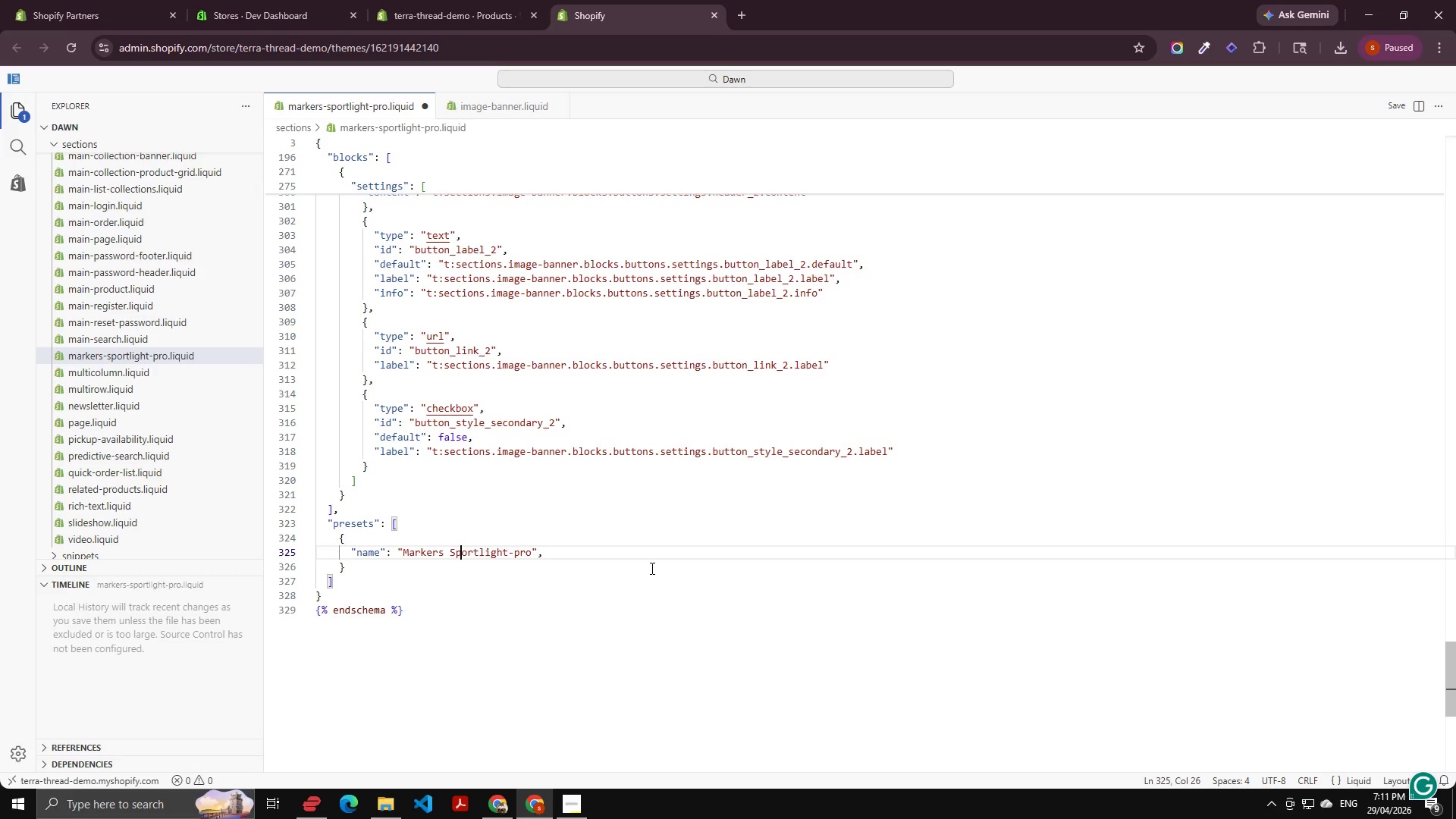 
key(Control+ArrowRight)
 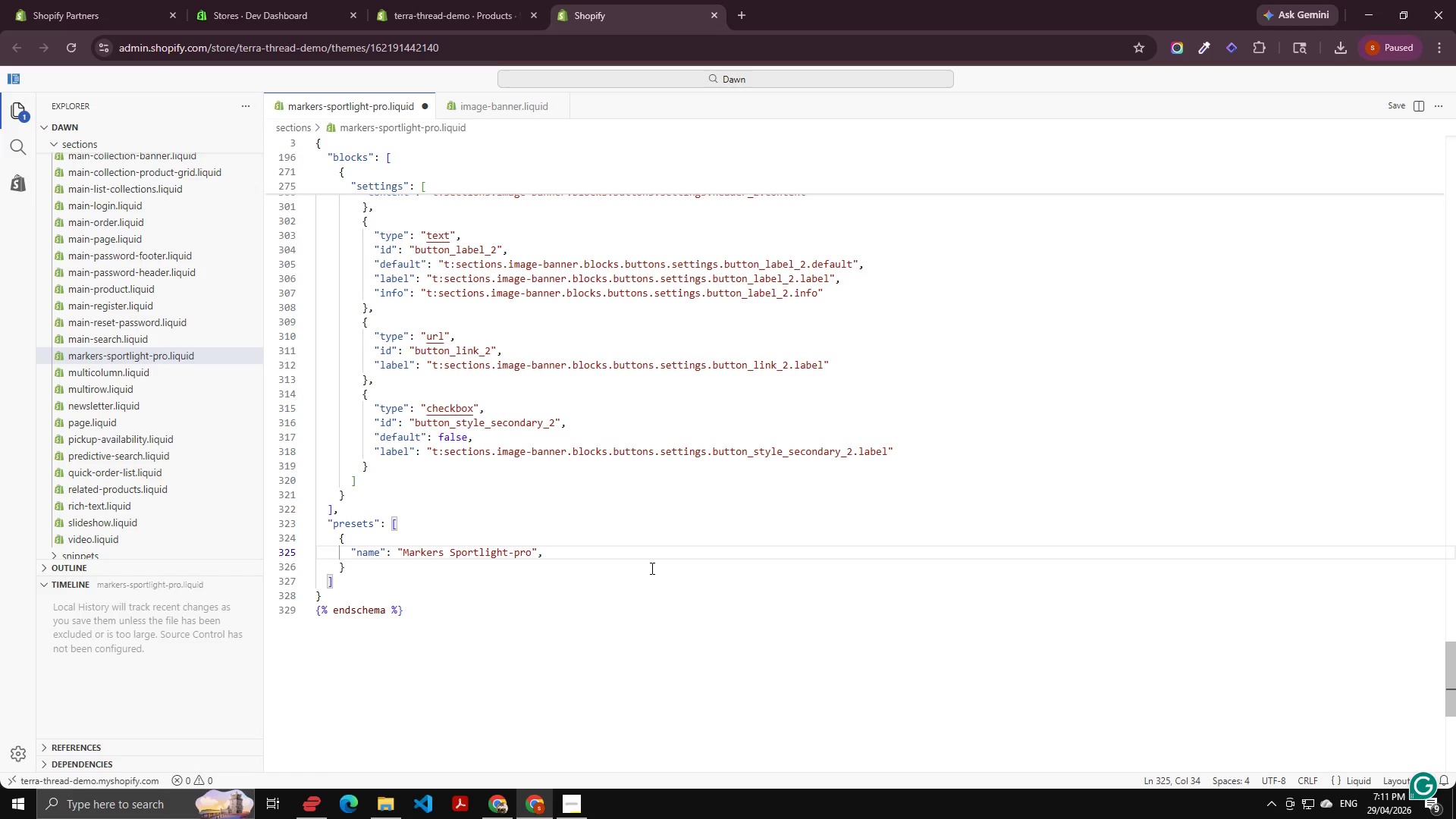 
key(Control+ArrowRight)
 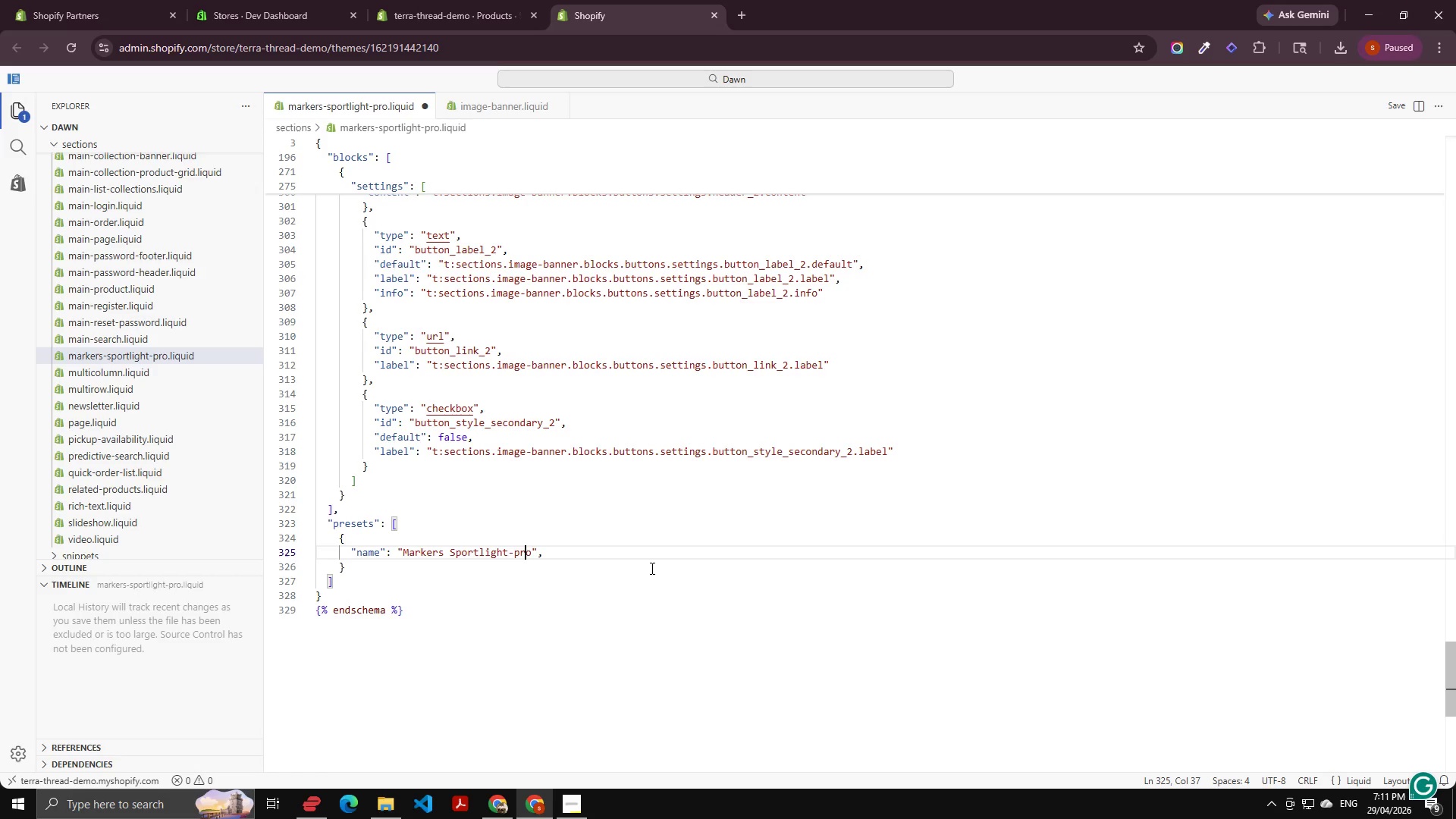 
key(Control+ArrowLeft)
 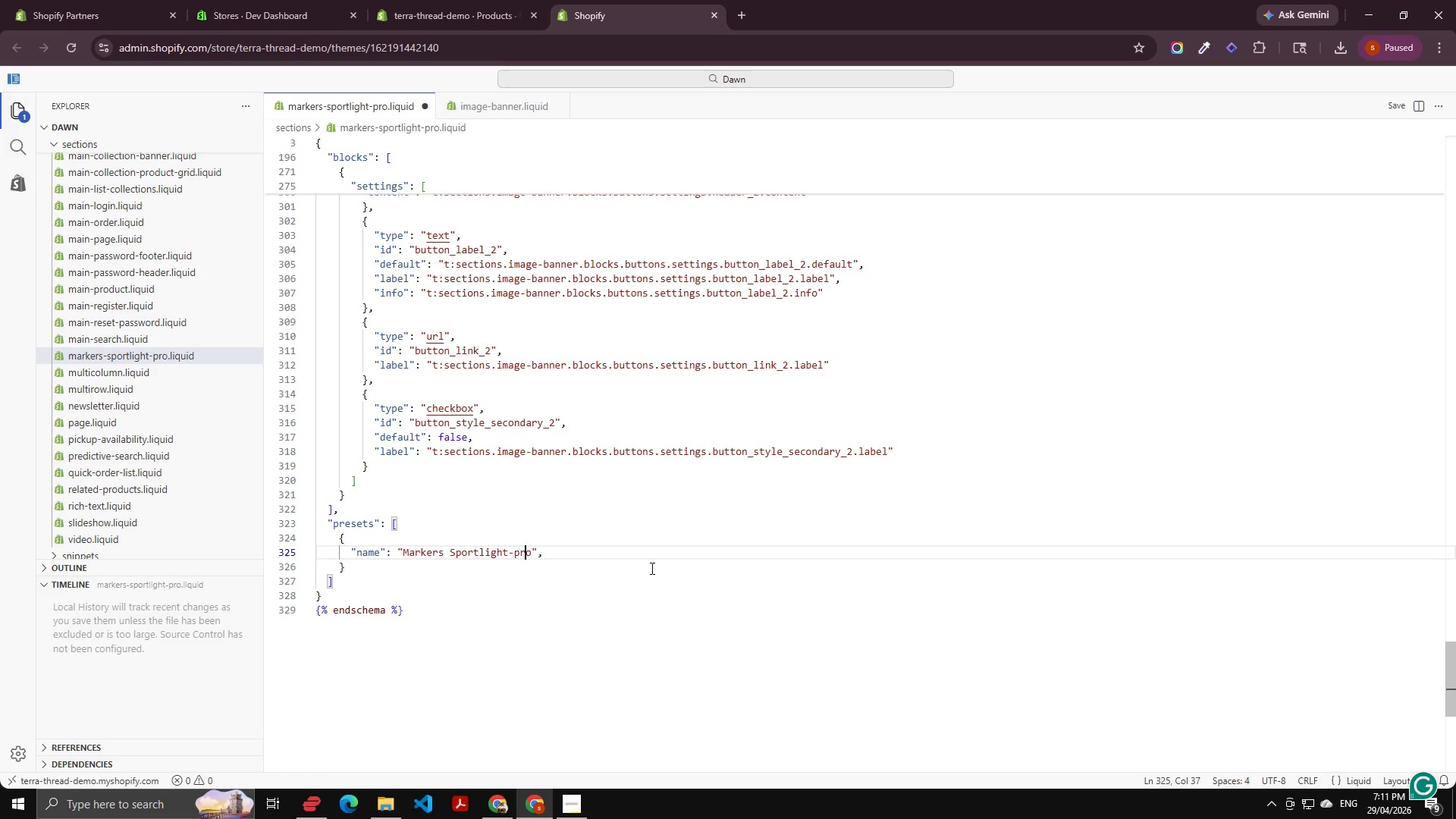 
key(ArrowLeft)
 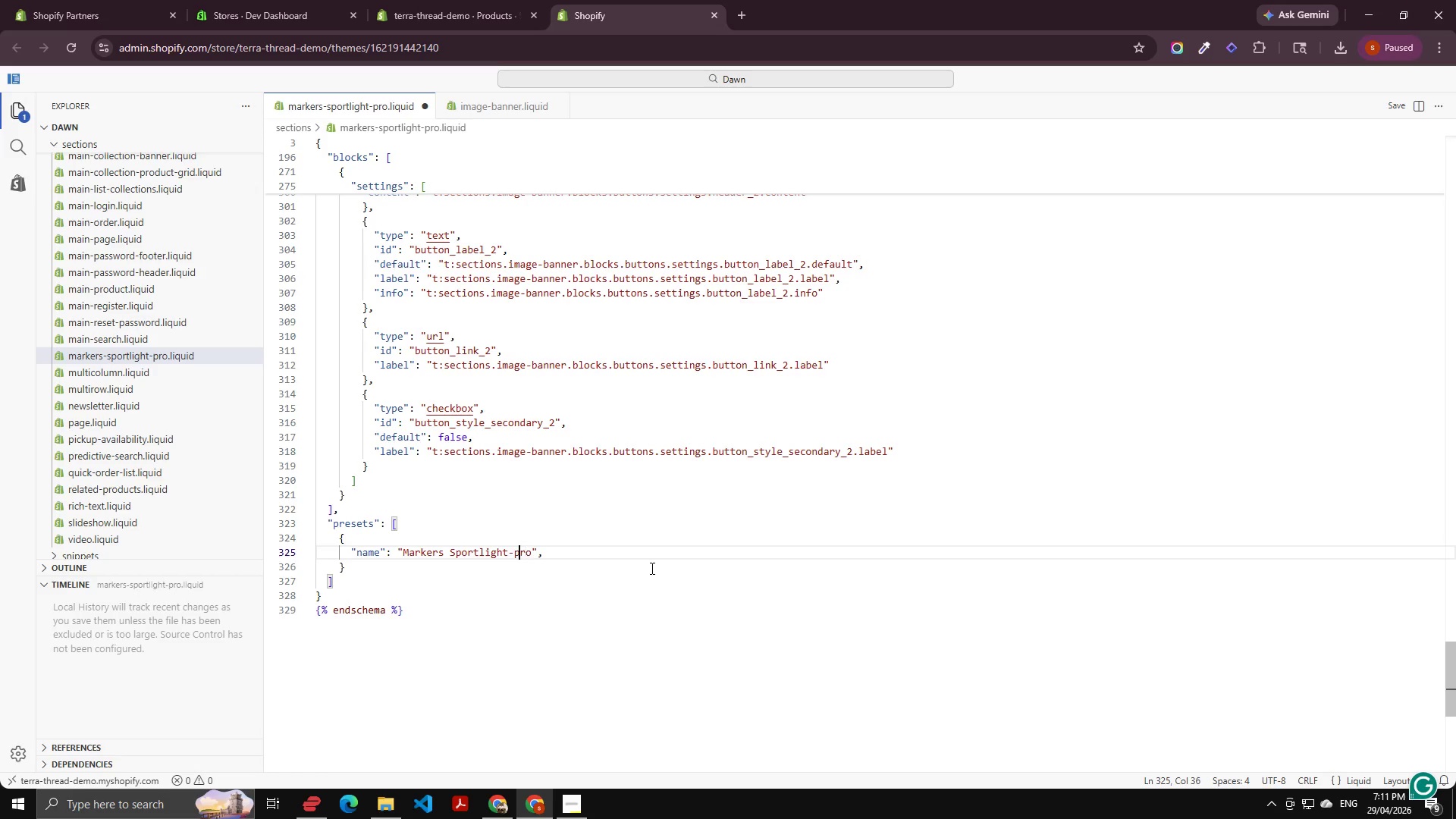 
key(ArrowLeft)
 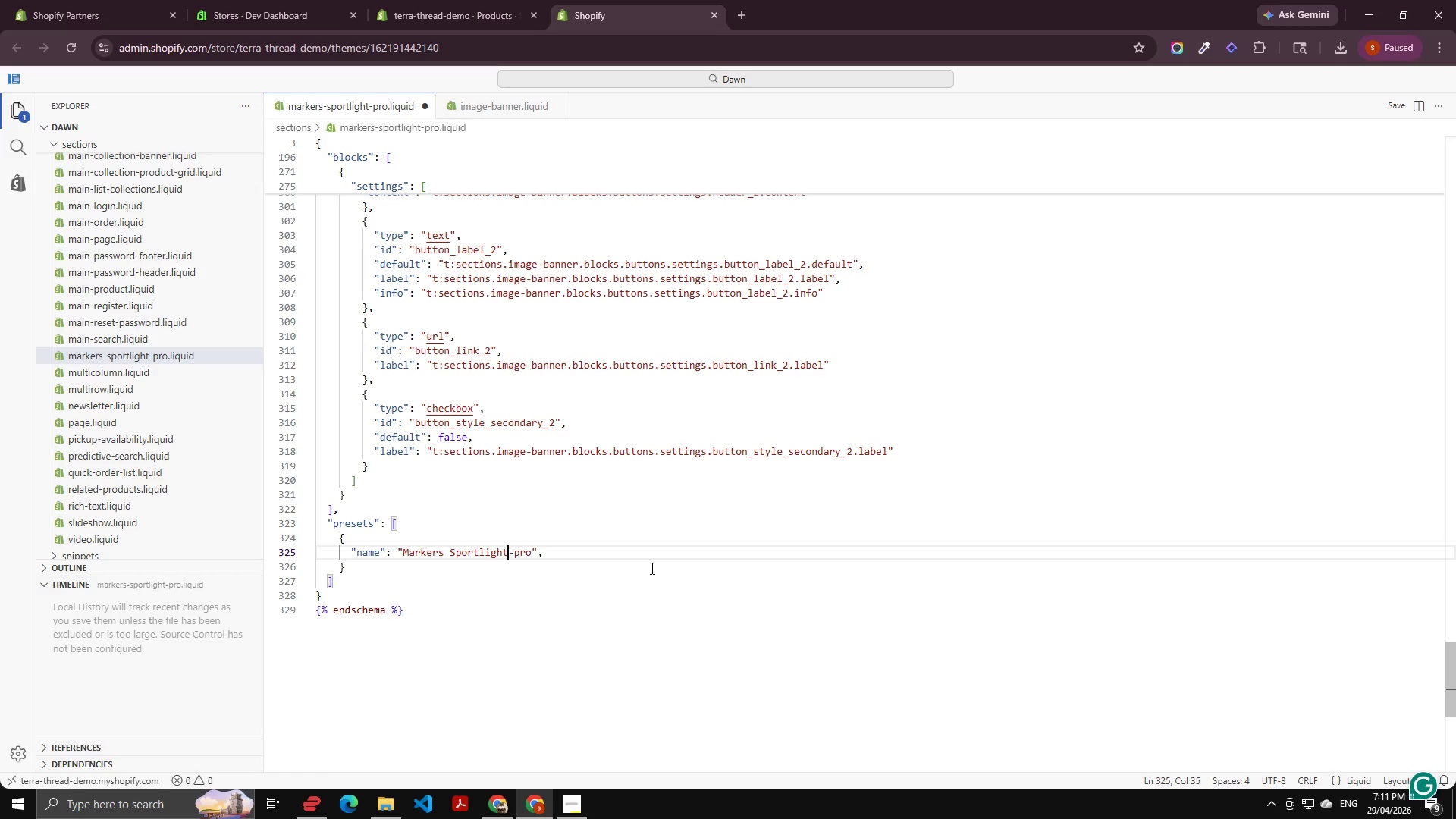 
key(ArrowLeft)
 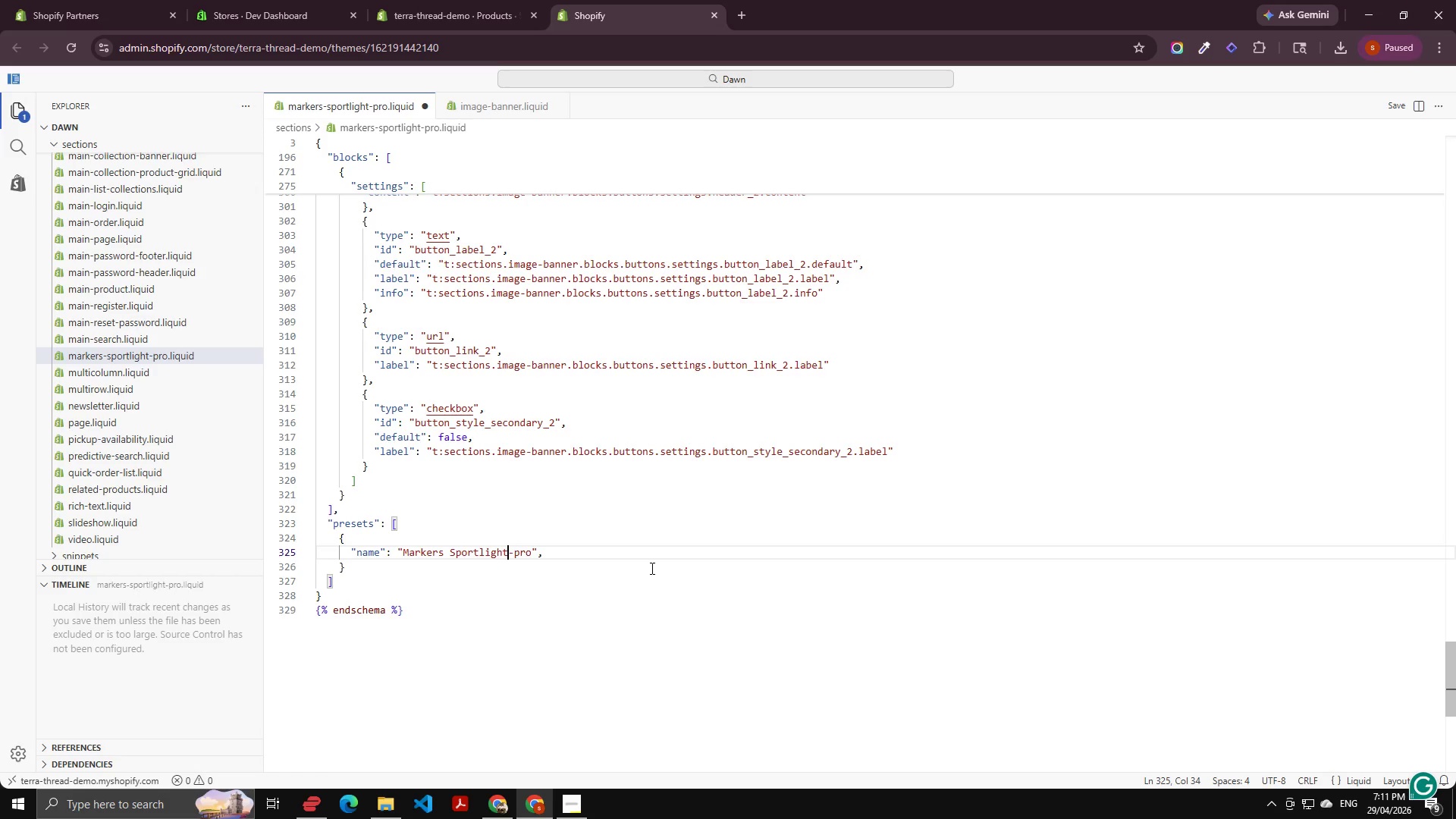 
key(ArrowRight)
 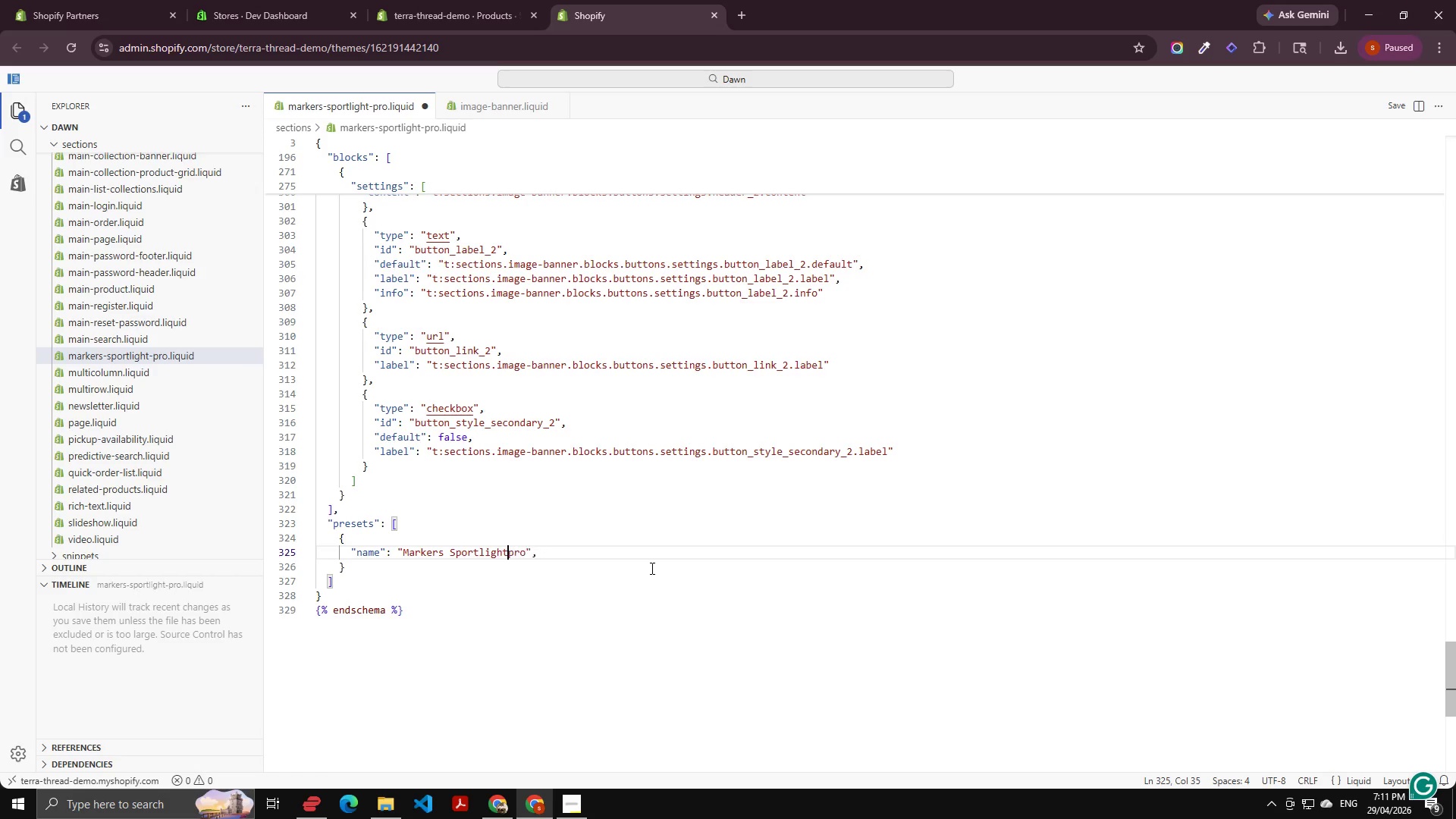 
key(Backspace)
 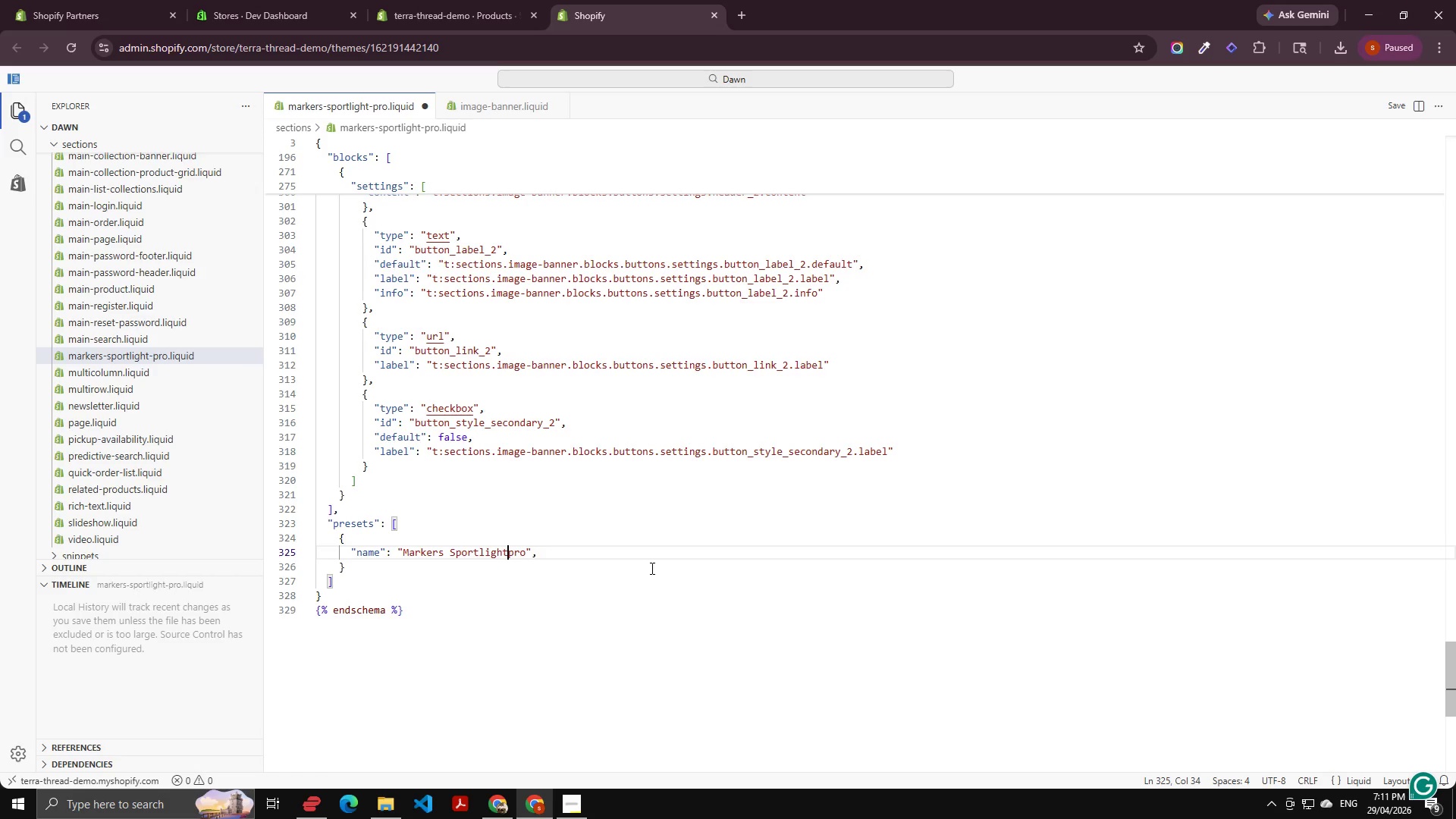 
key(Space)
 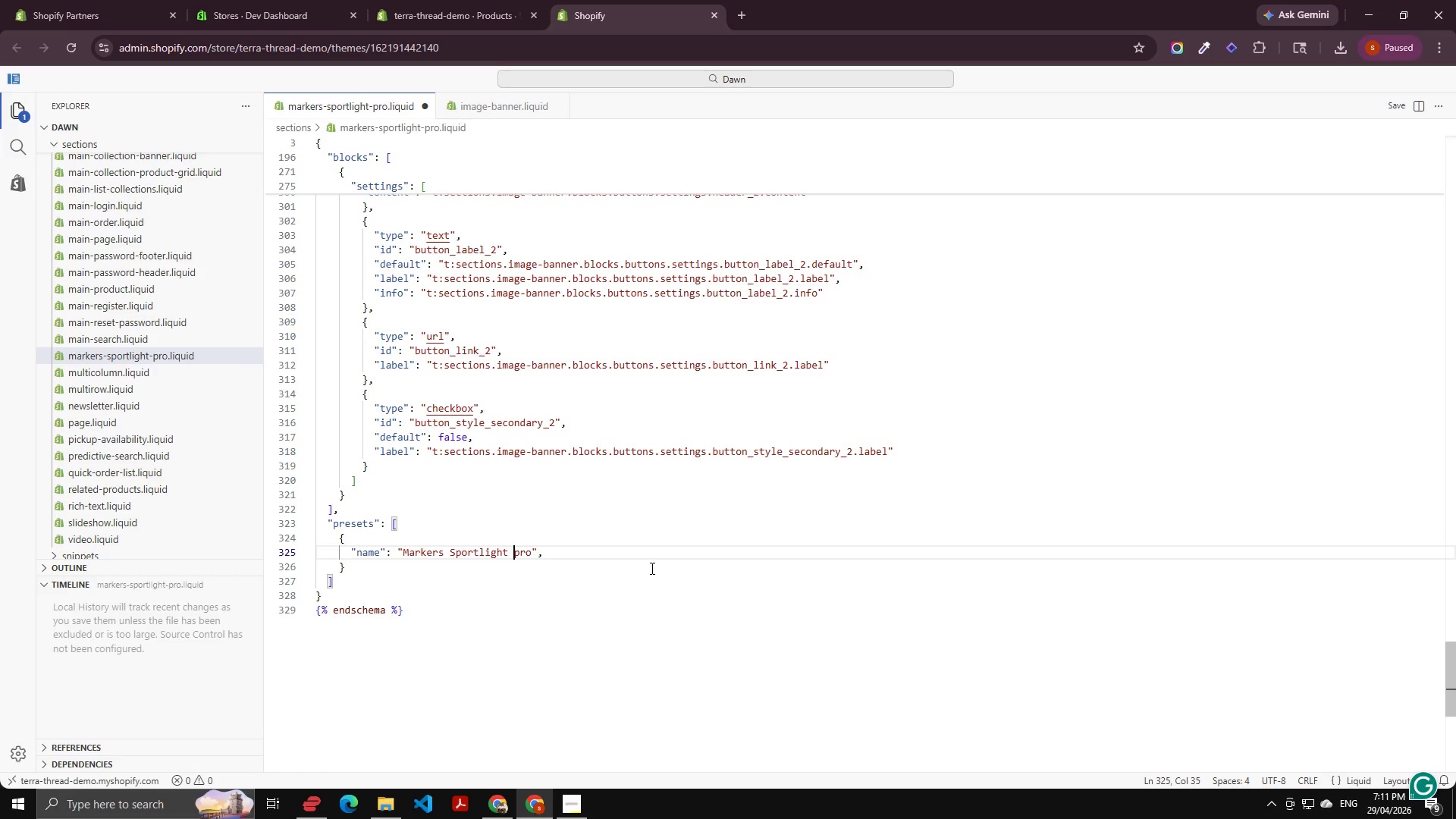 
key(Shift+ArrowRight)
 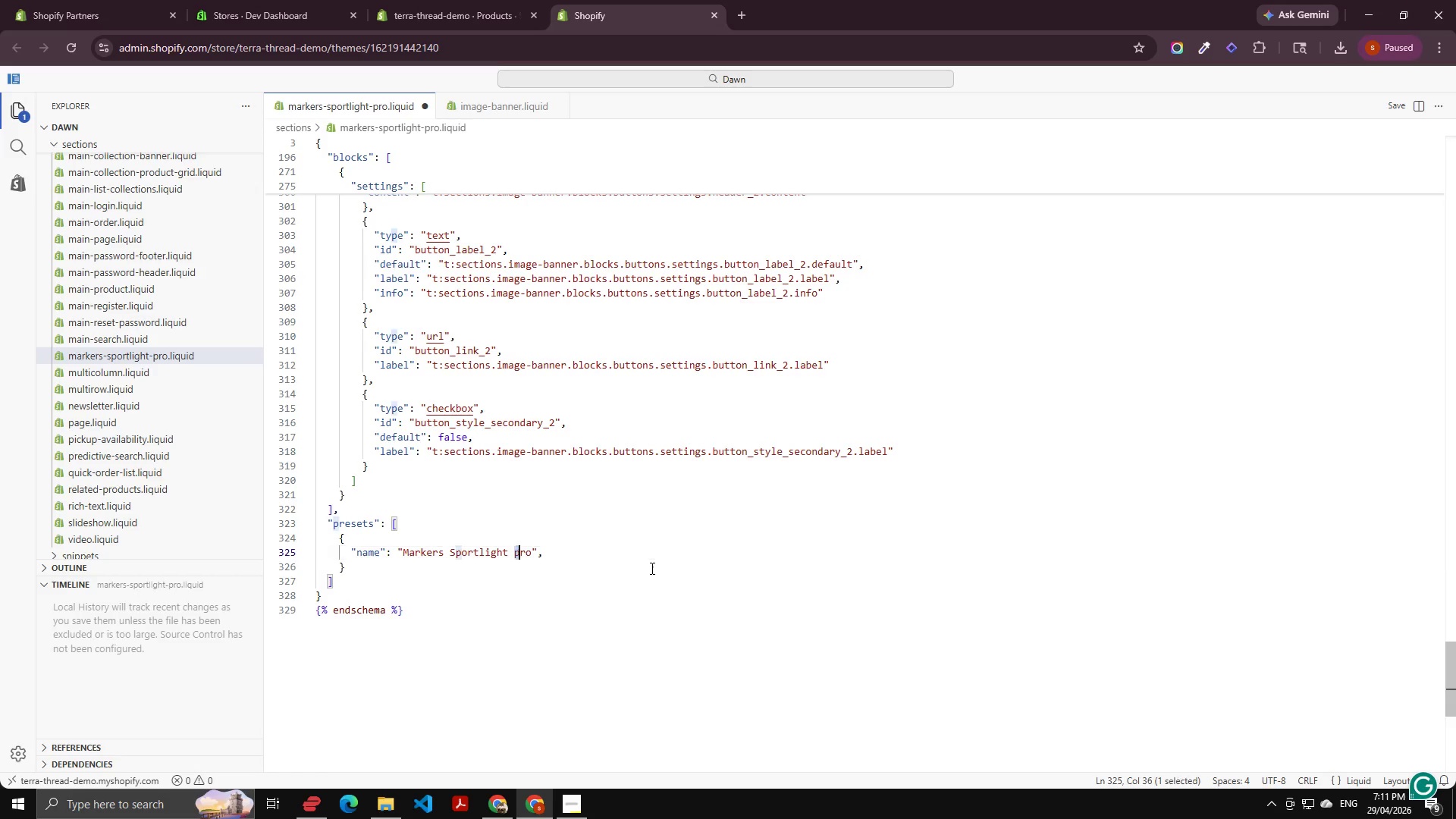 
key(Shift+P)
 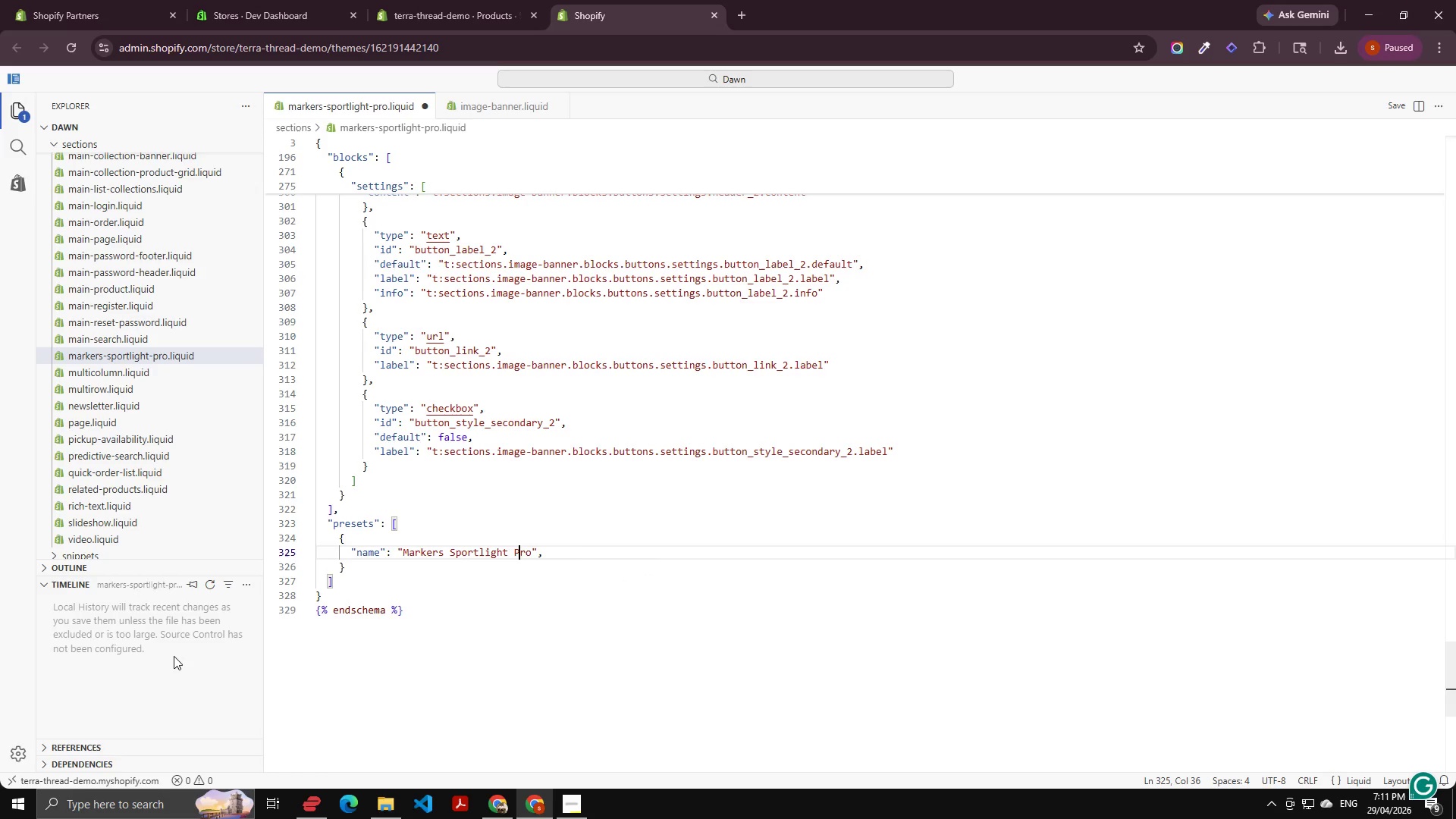 
scroll: coordinate [406, 488], scroll_direction: up, amount: 2.0
 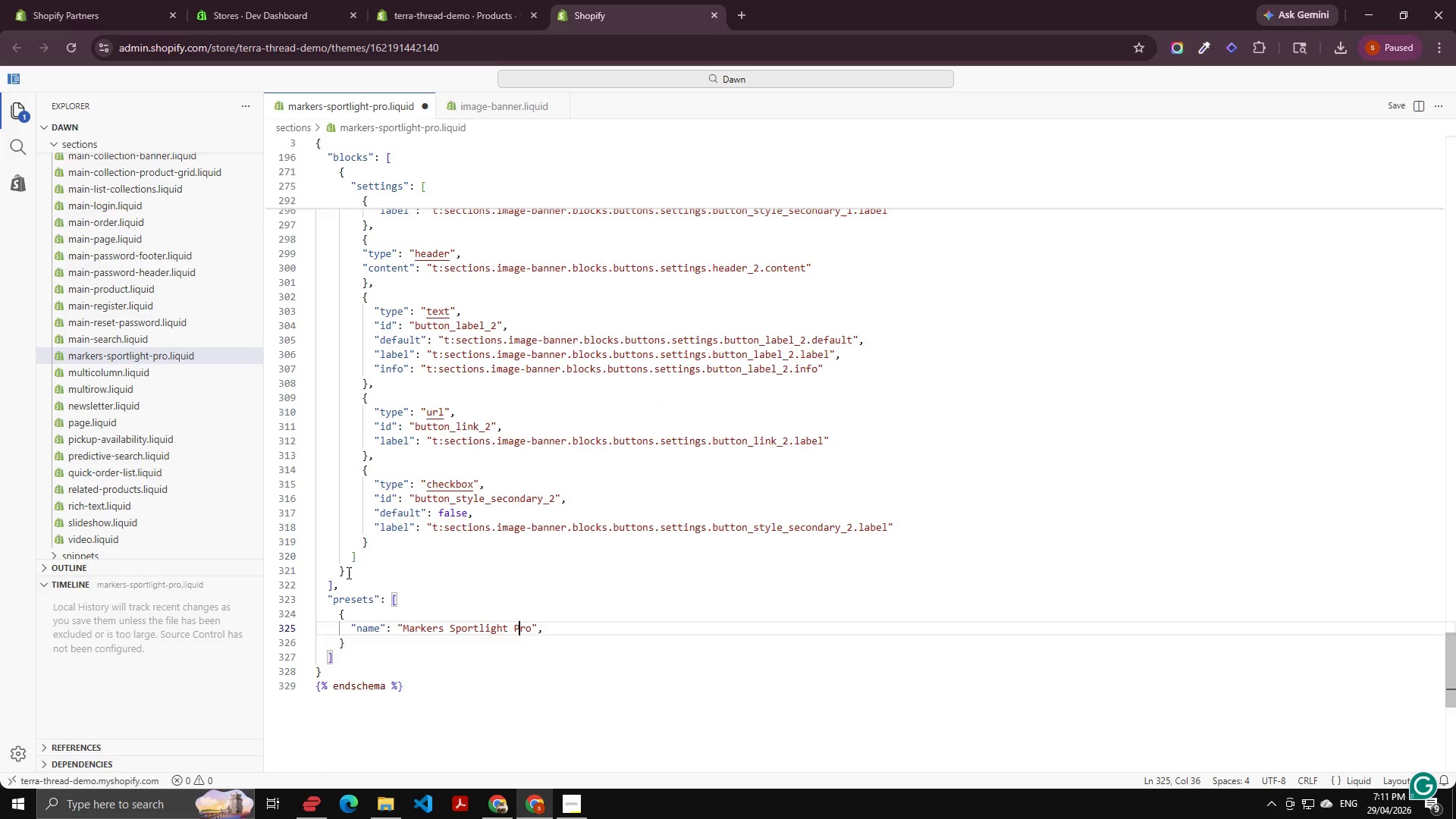 
left_click_drag(start_coordinate=[347, 571], to_coordinate=[326, 318])
 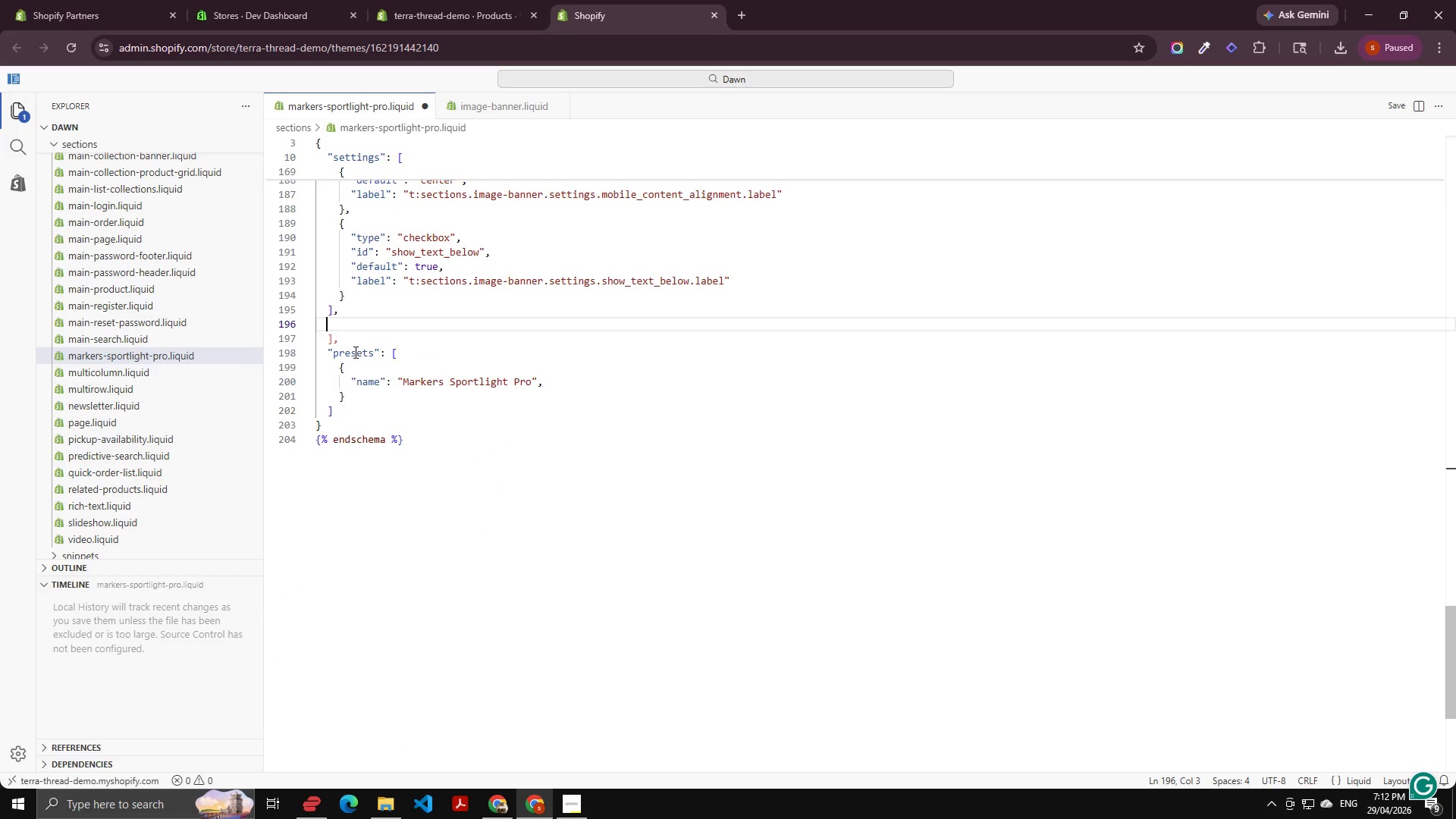 
scroll: coordinate [300, 290], scroll_direction: up, amount: 41.0
 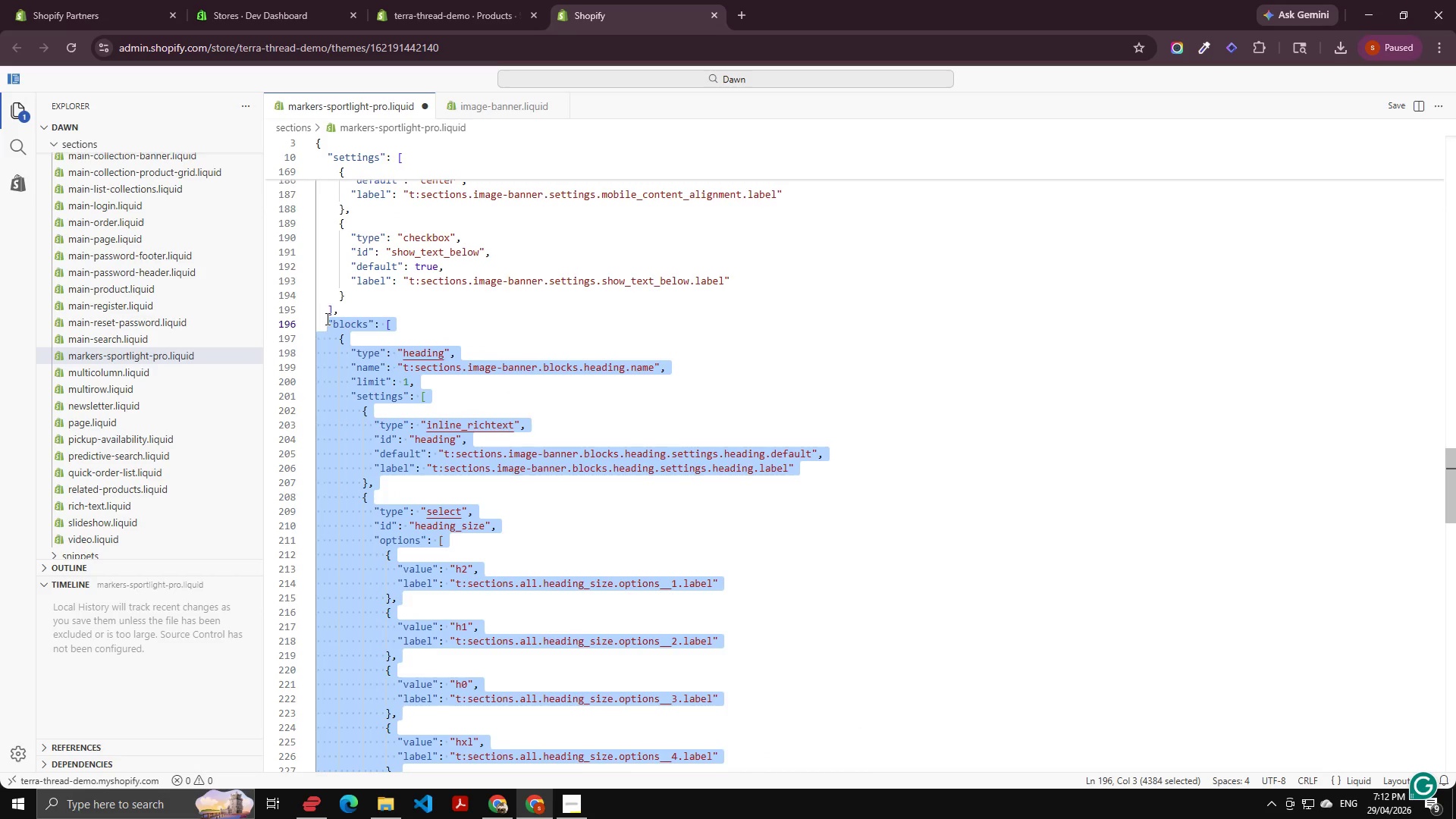 
key(Backspace)
 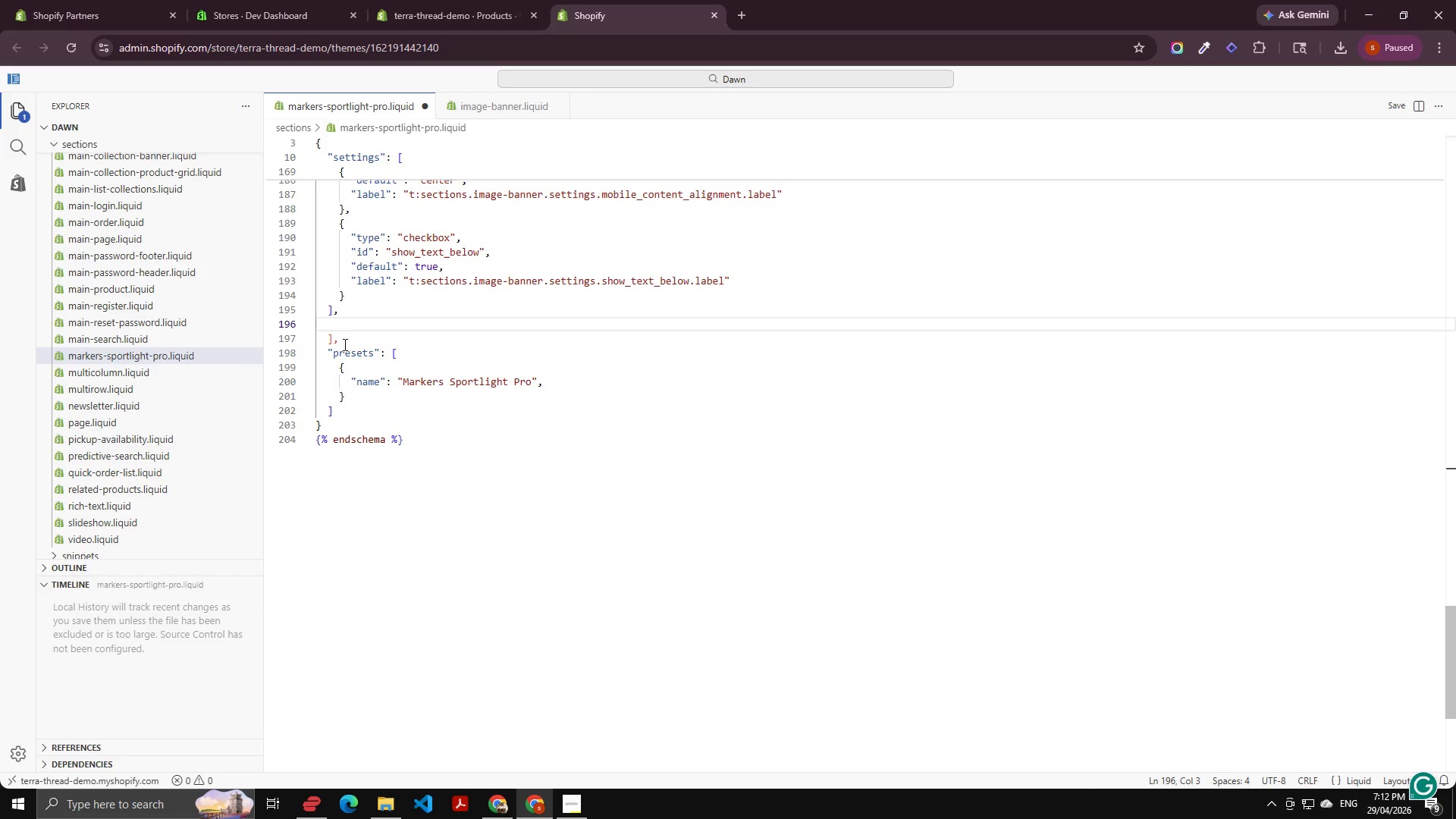 
left_click_drag(start_coordinate=[341, 343], to_coordinate=[306, 325])
 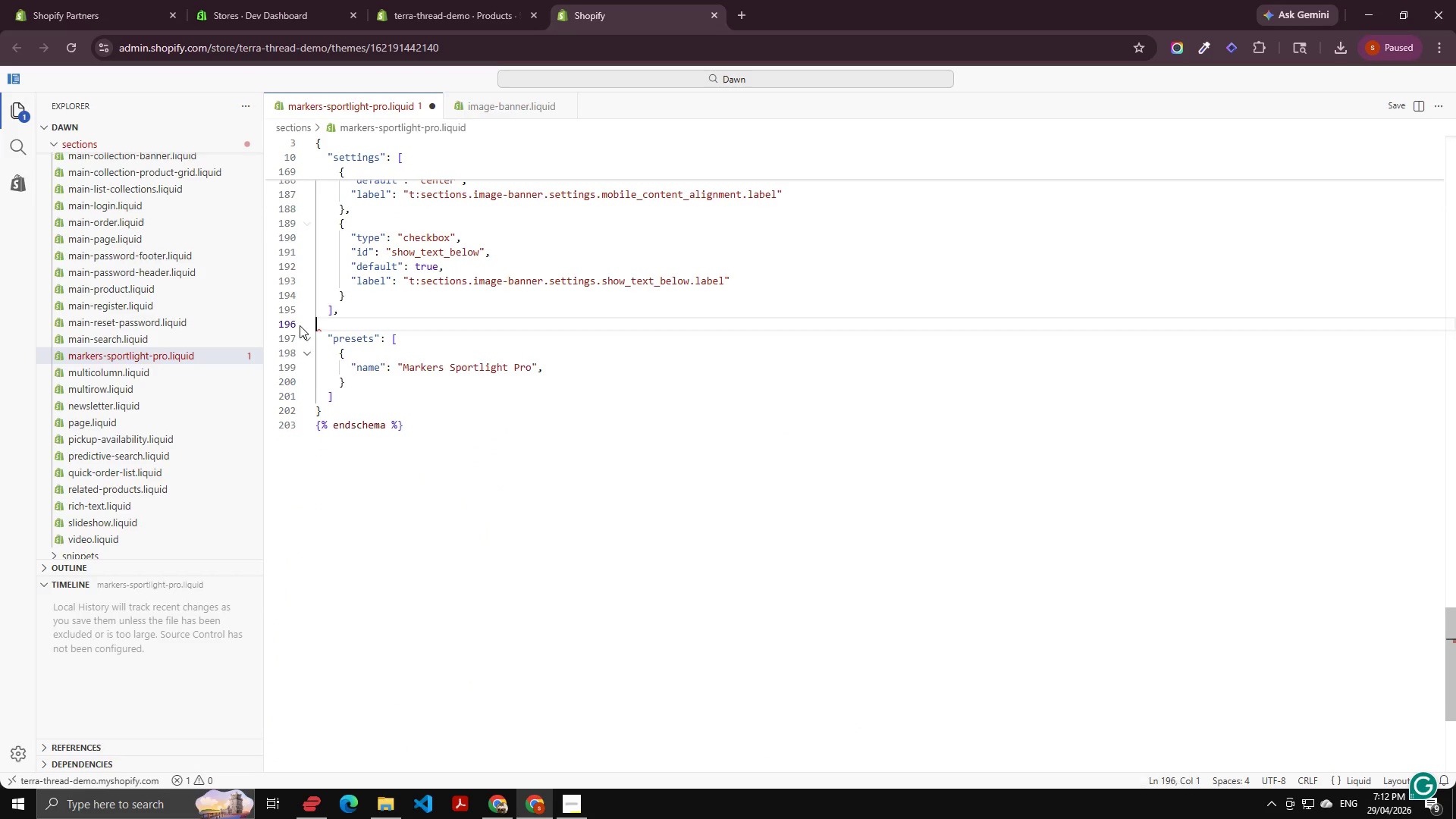 
key(Backspace)
 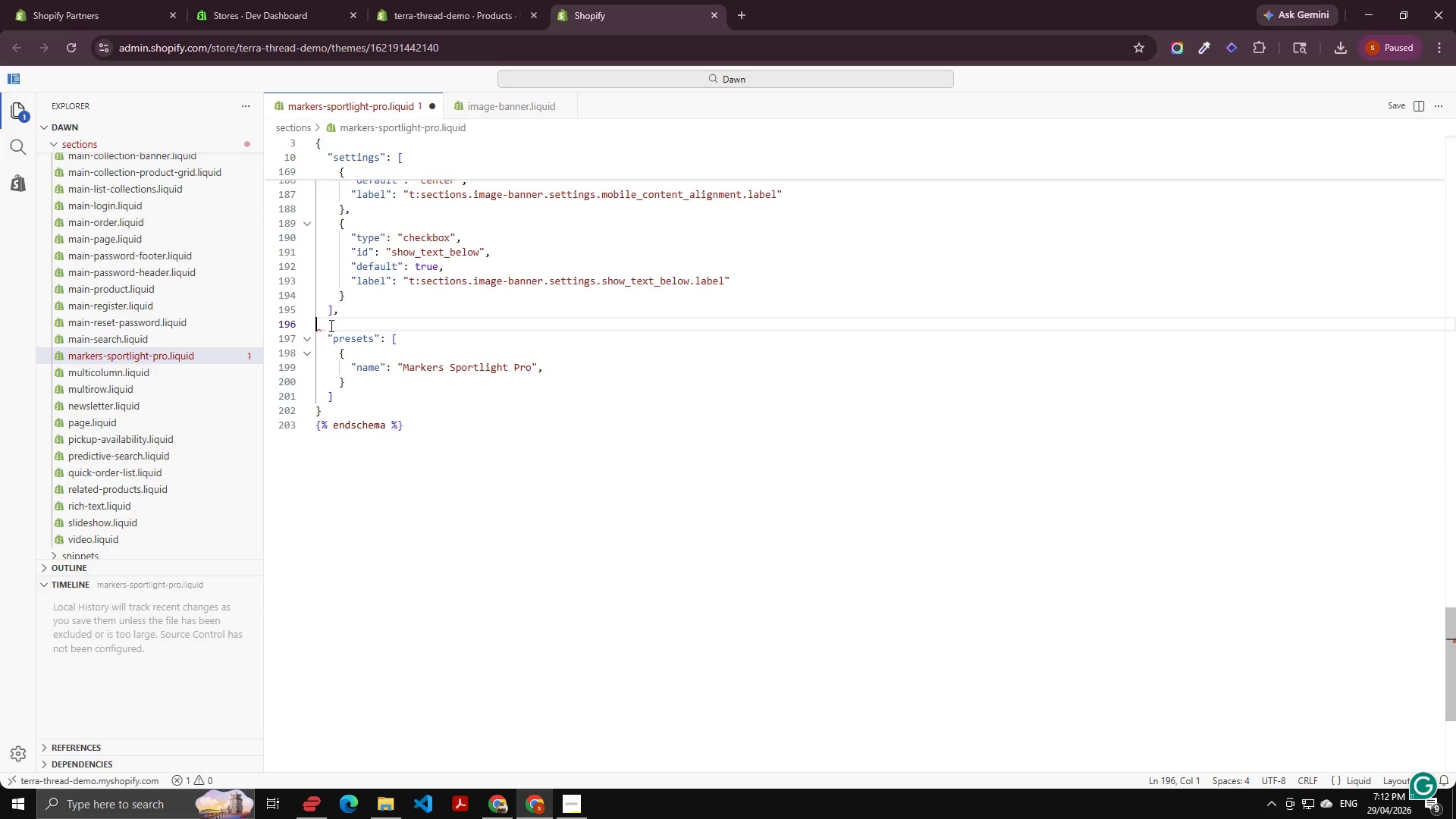 
scroll: coordinate [362, 398], scroll_direction: up, amount: 5.0
 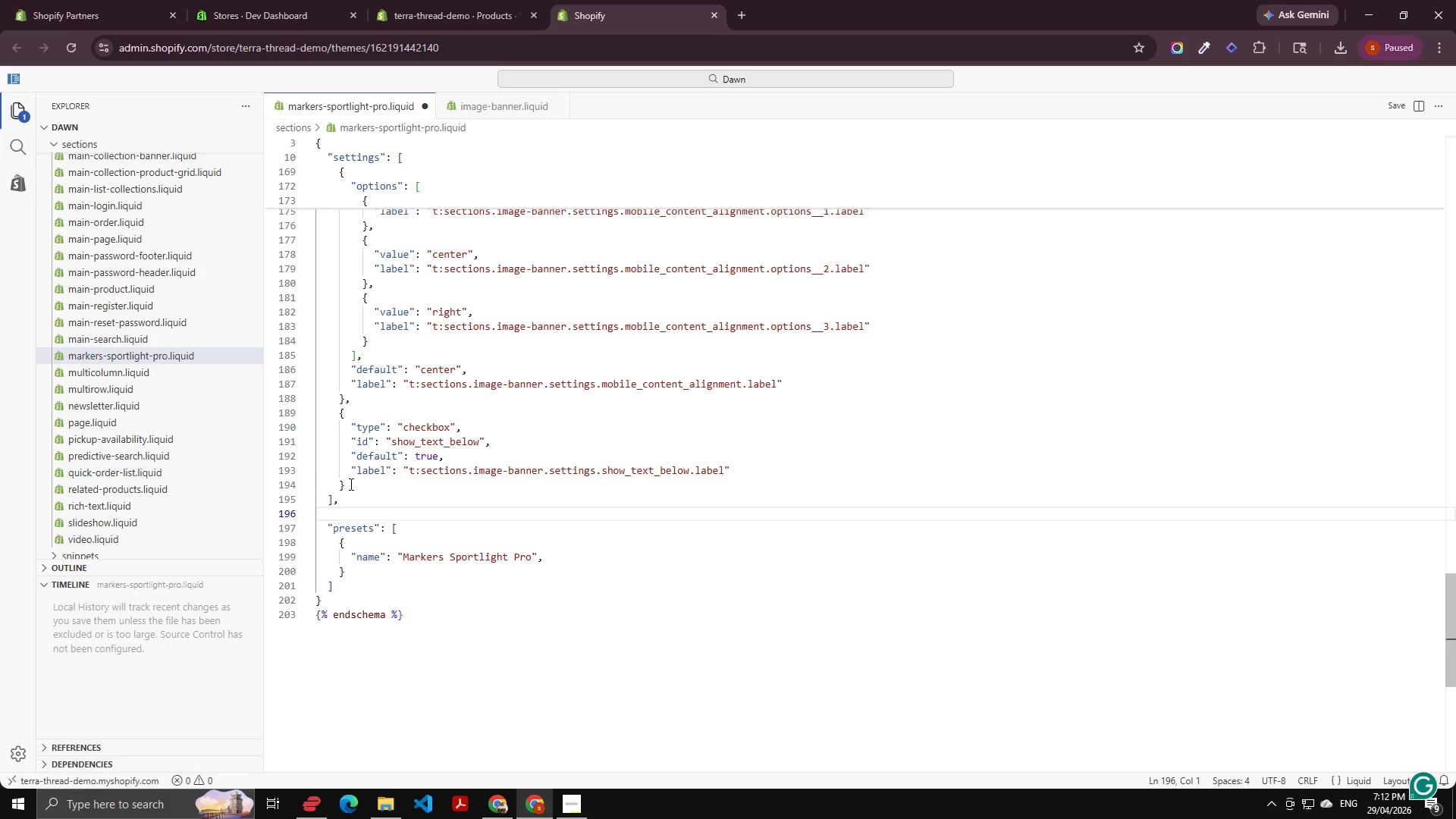 
left_click_drag(start_coordinate=[350, 484], to_coordinate=[284, 436])
 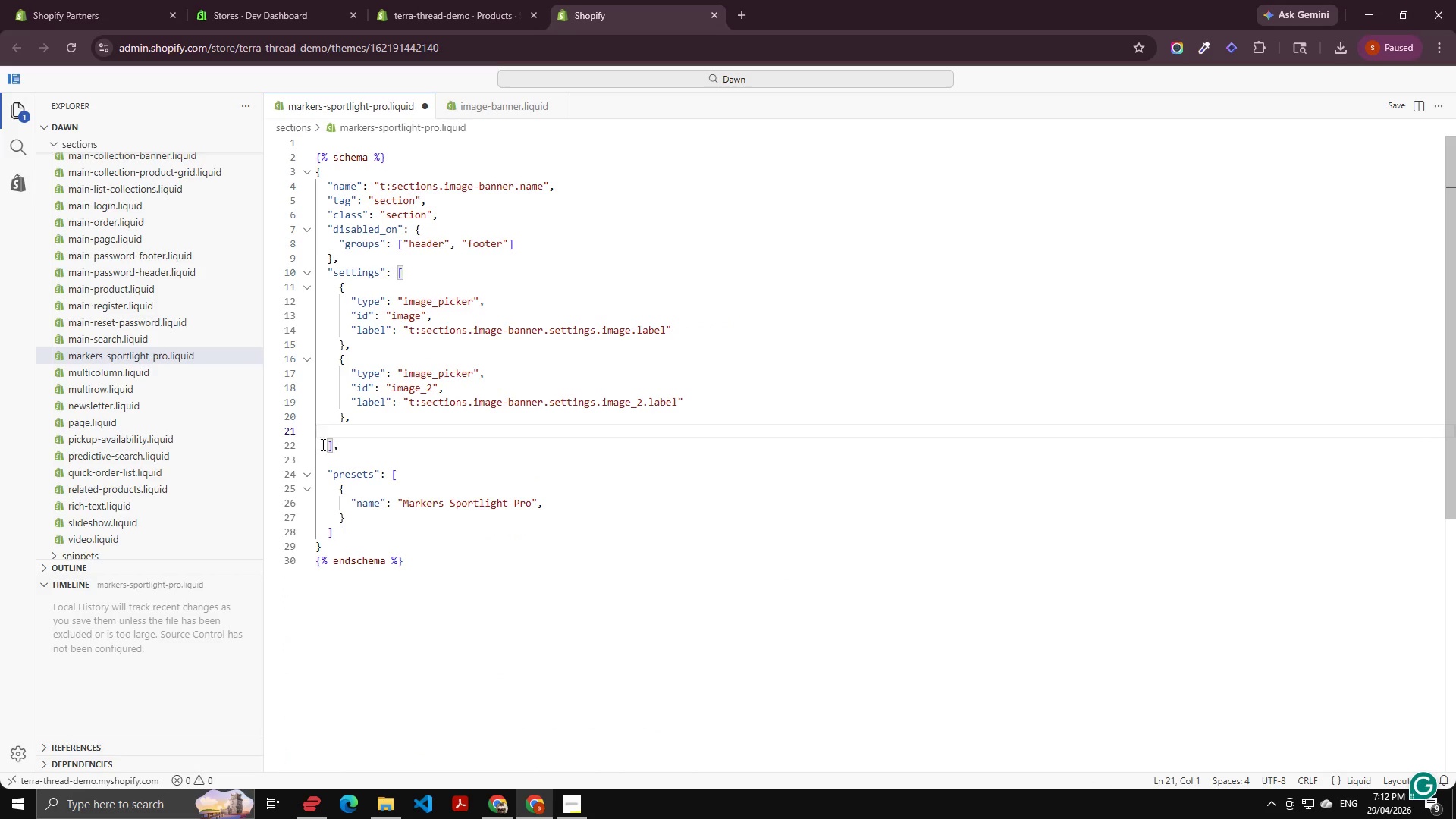 
scroll: coordinate [346, 328], scroll_direction: up, amount: 39.0
 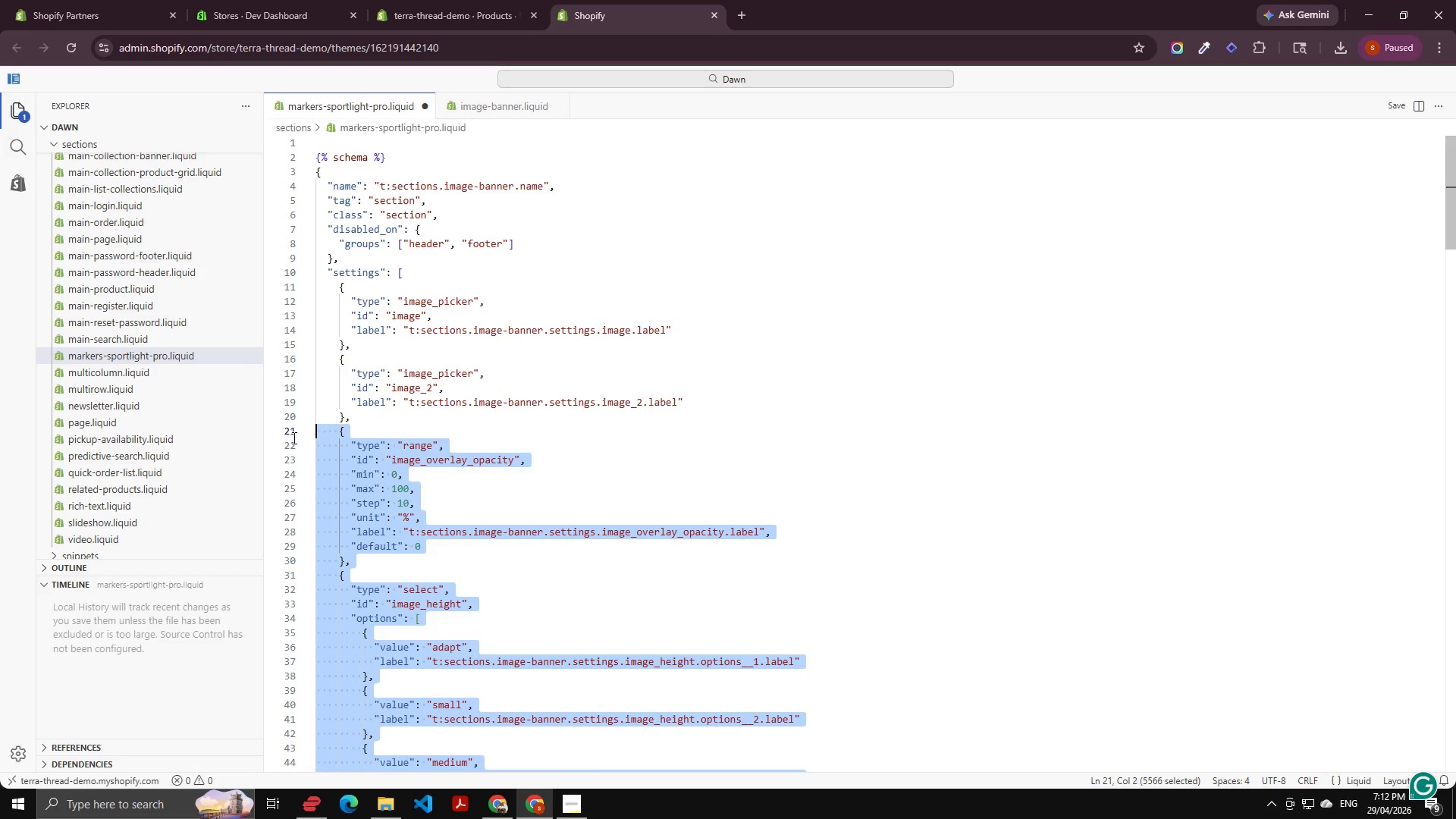 
key(Backspace)
 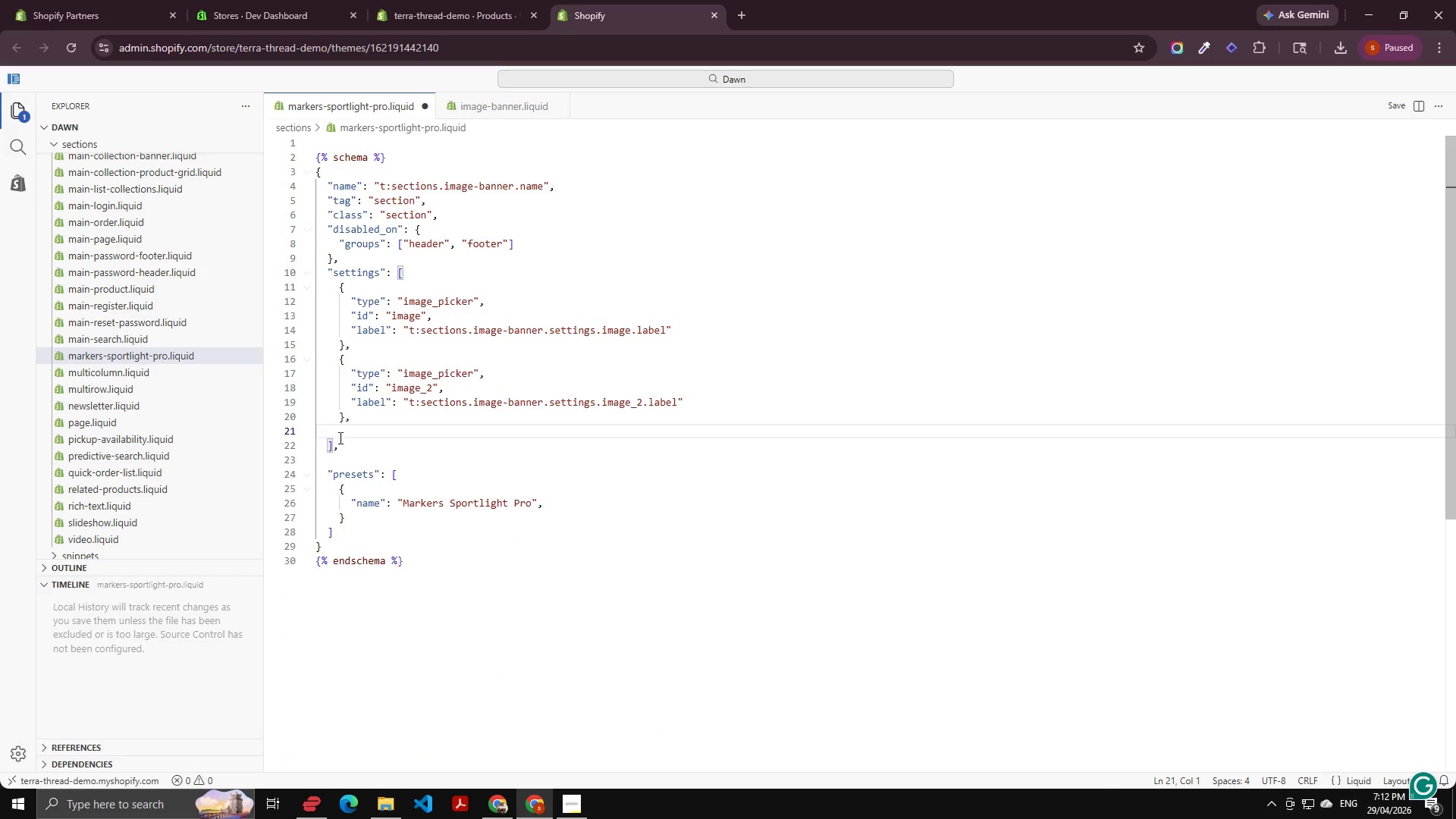 
key(Backspace)
 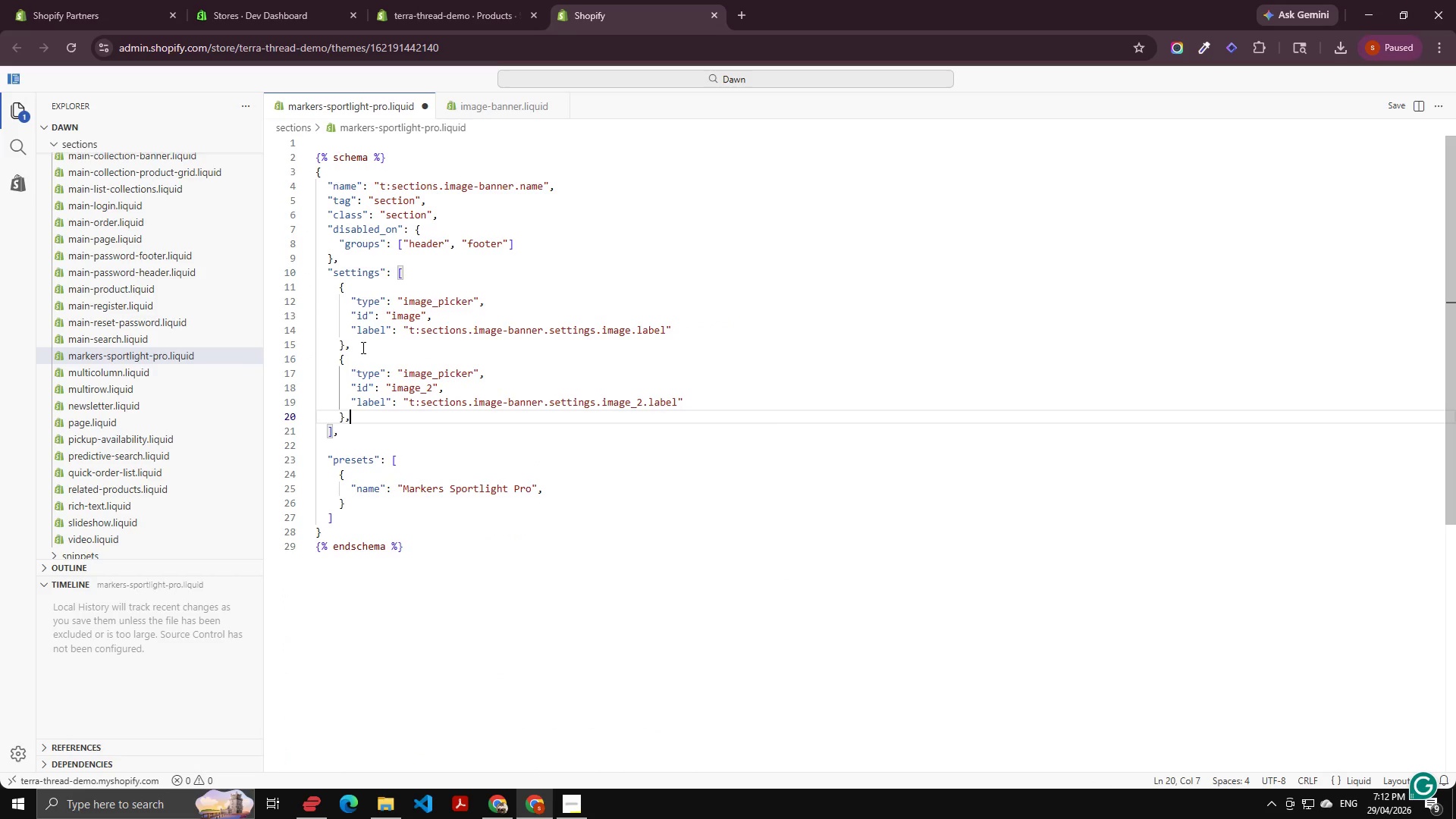 
left_click_drag(start_coordinate=[361, 345], to_coordinate=[301, 292])
 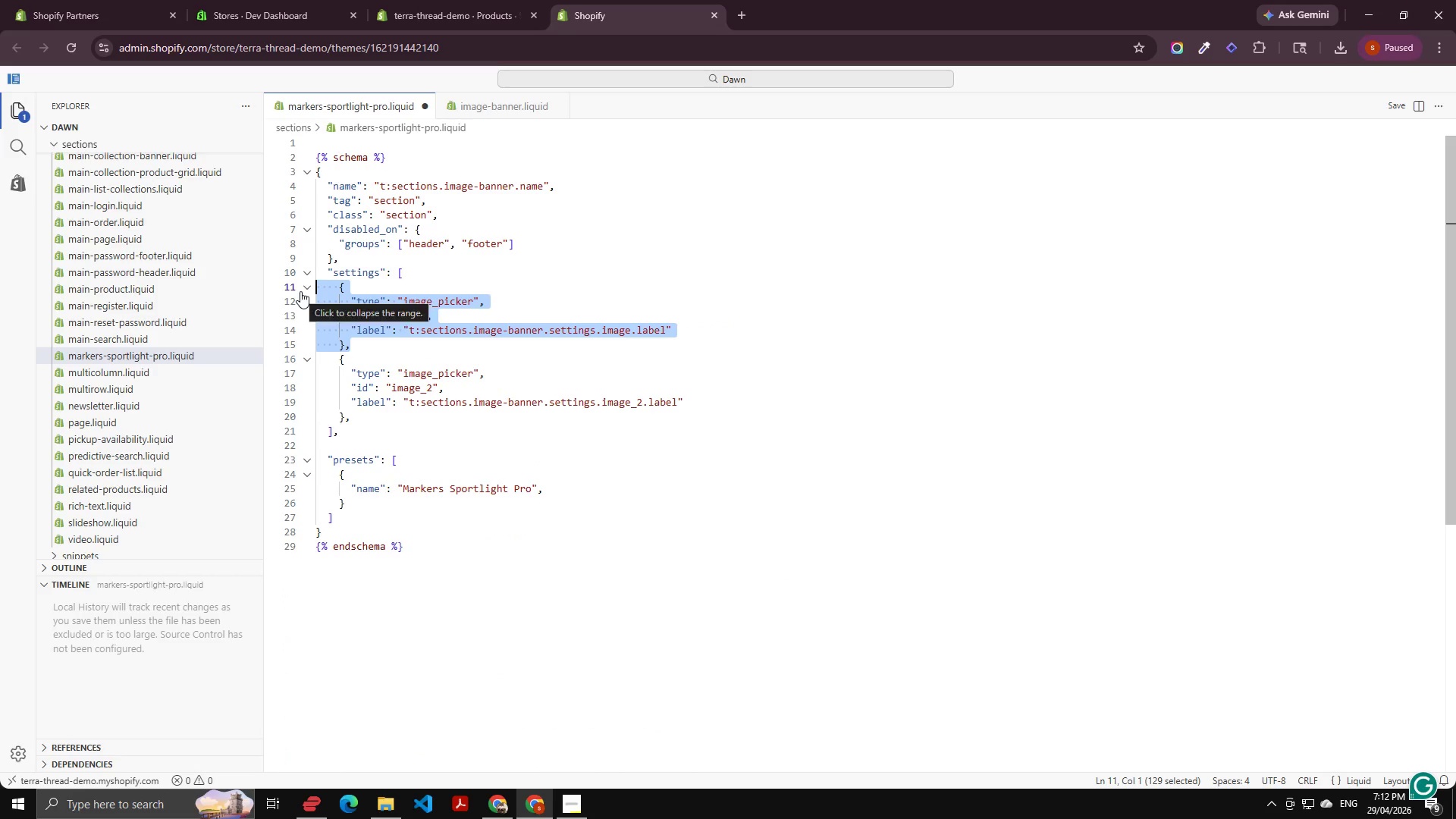 
key(Backspace)
 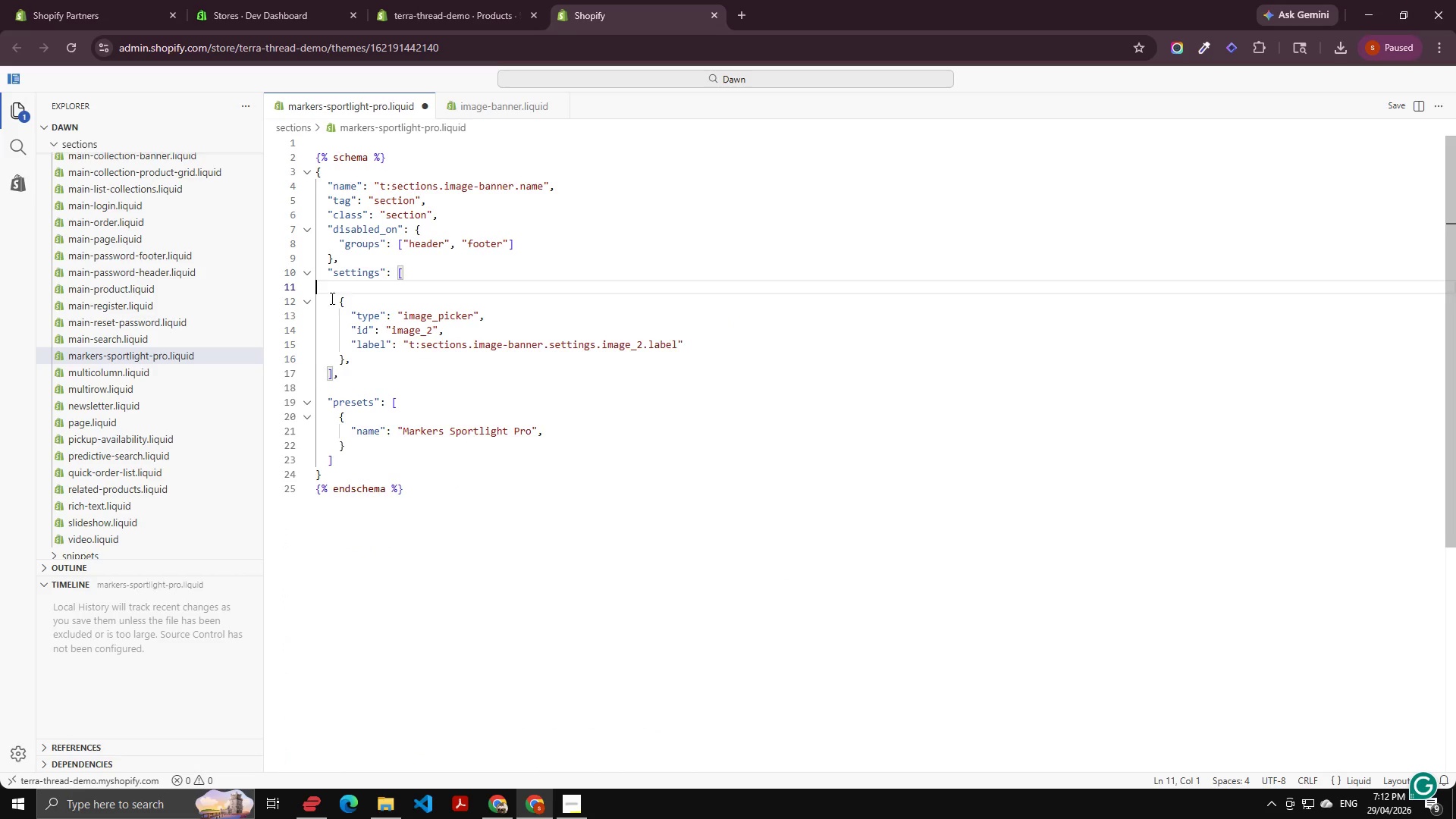 
key(Backspace)
 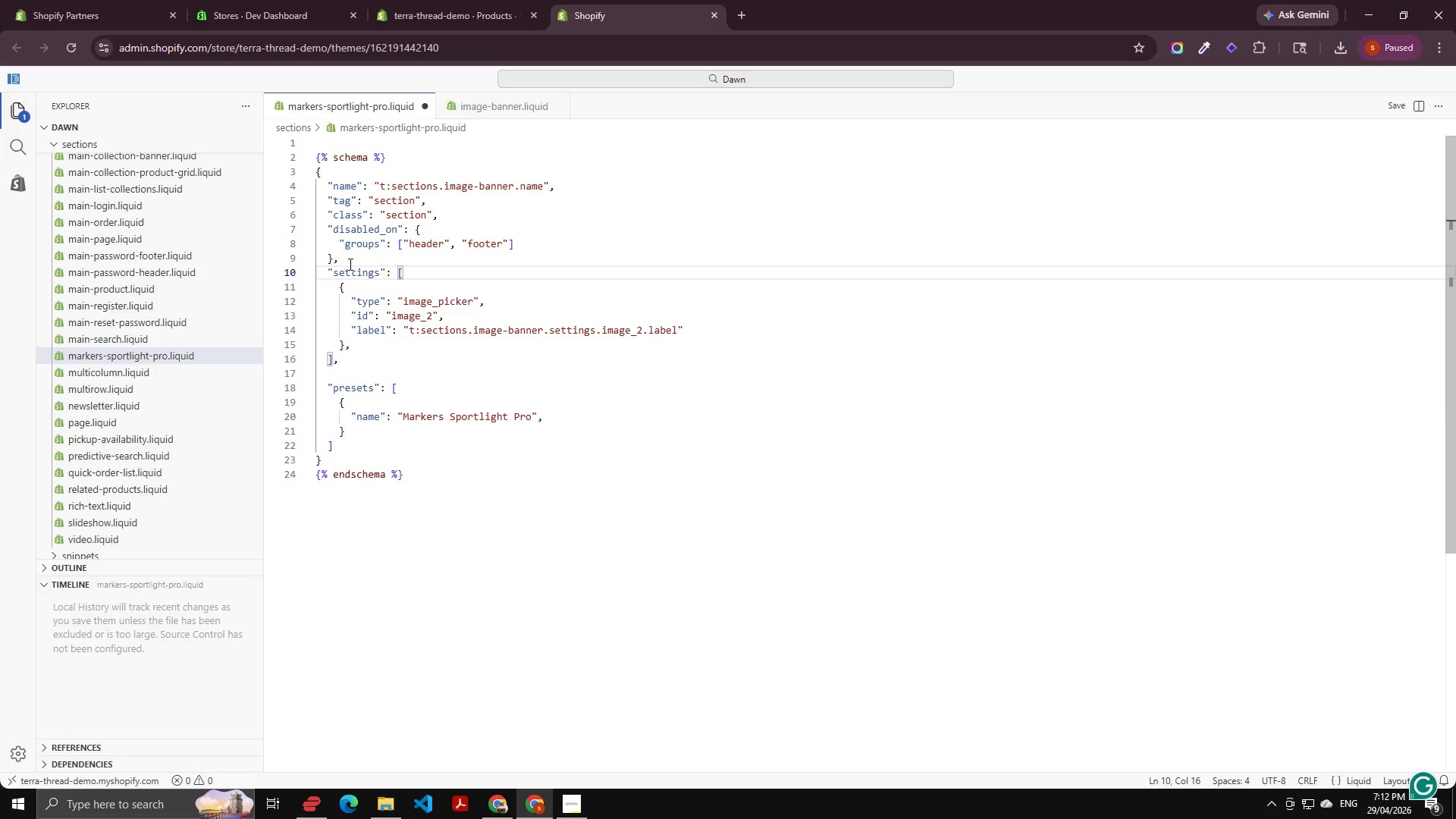 
left_click_drag(start_coordinate=[345, 261], to_coordinate=[295, 215])
 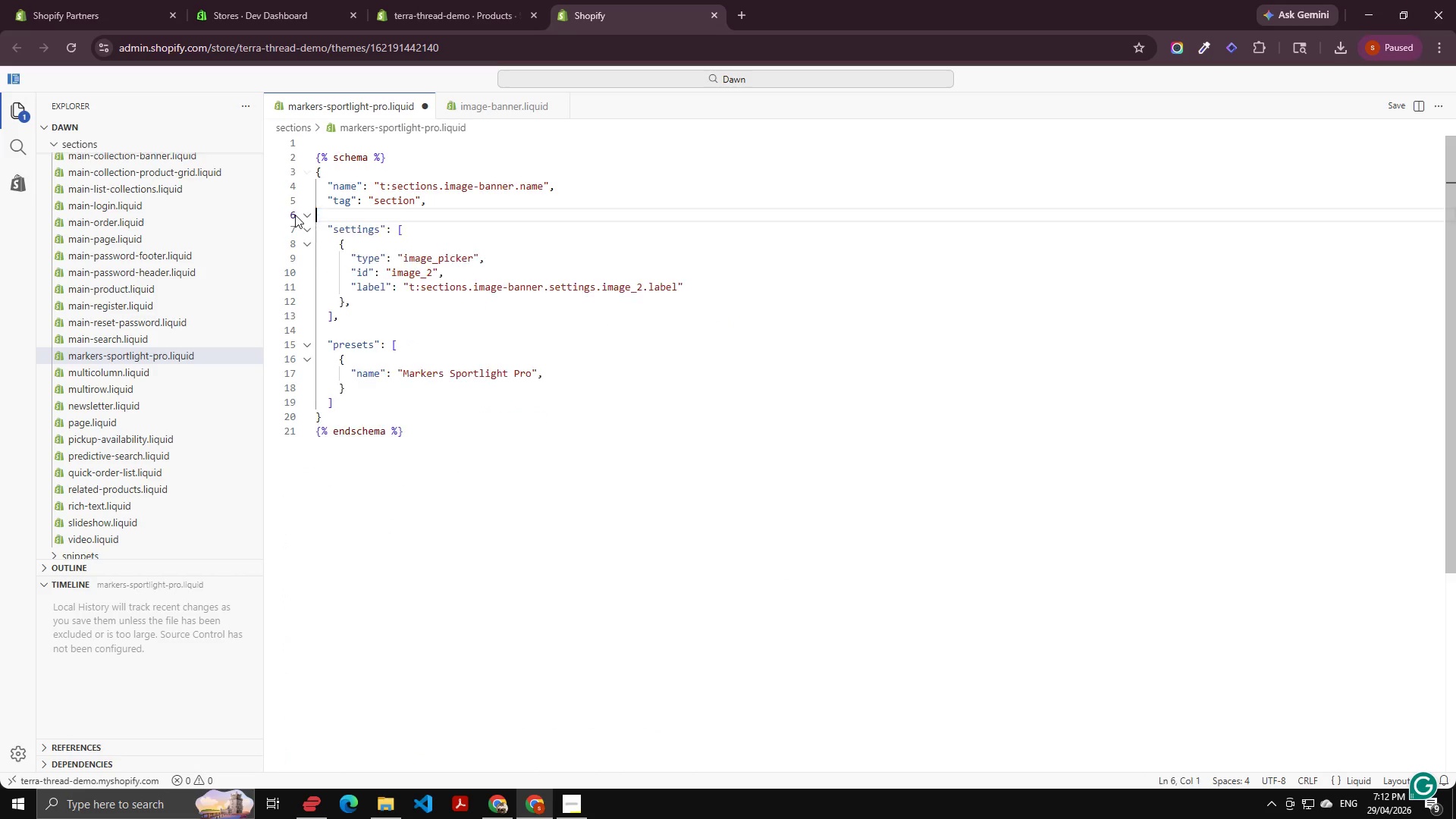 
key(Backspace)
 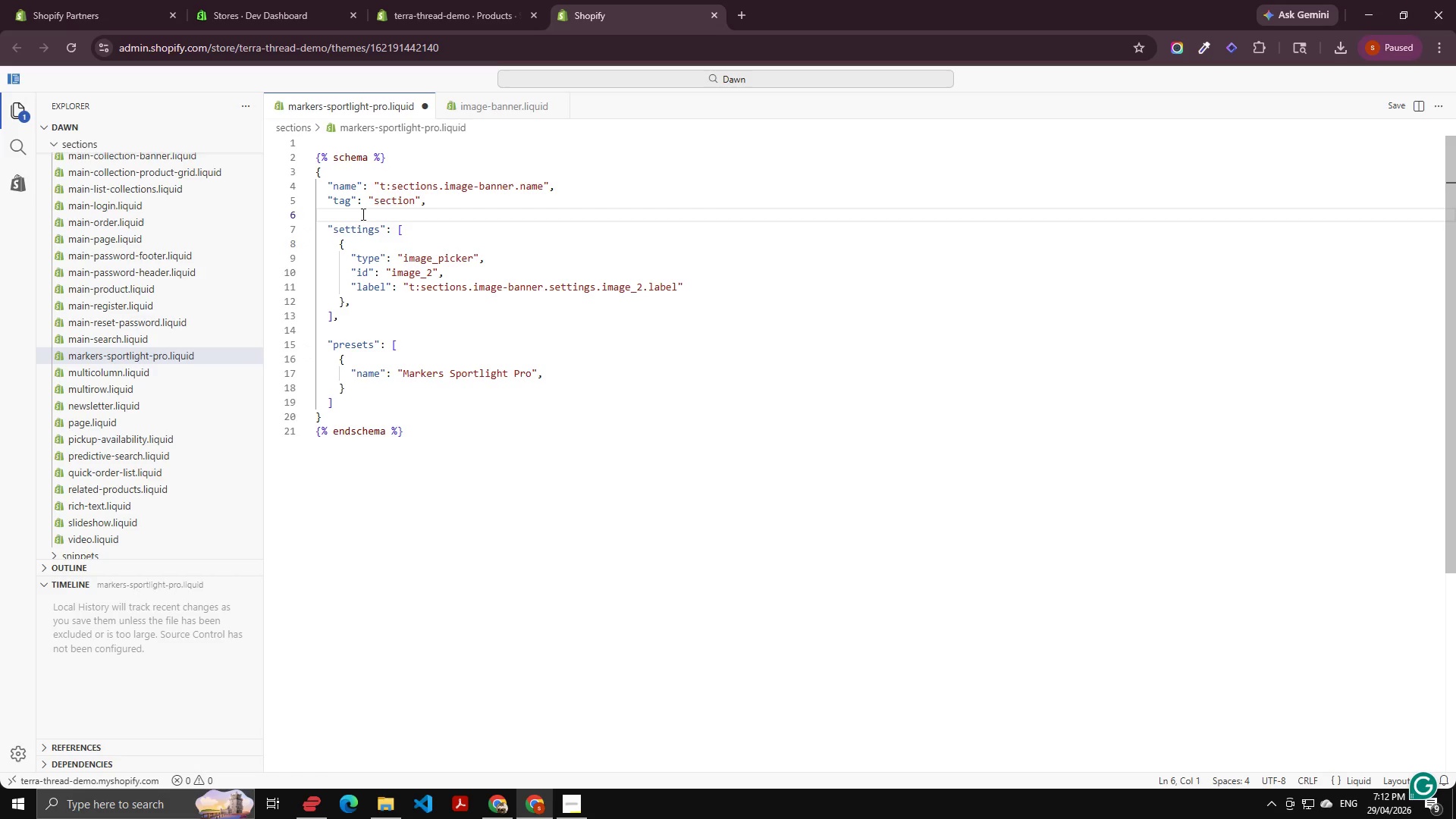 
left_click_drag(start_coordinate=[347, 213], to_coordinate=[576, 187])
 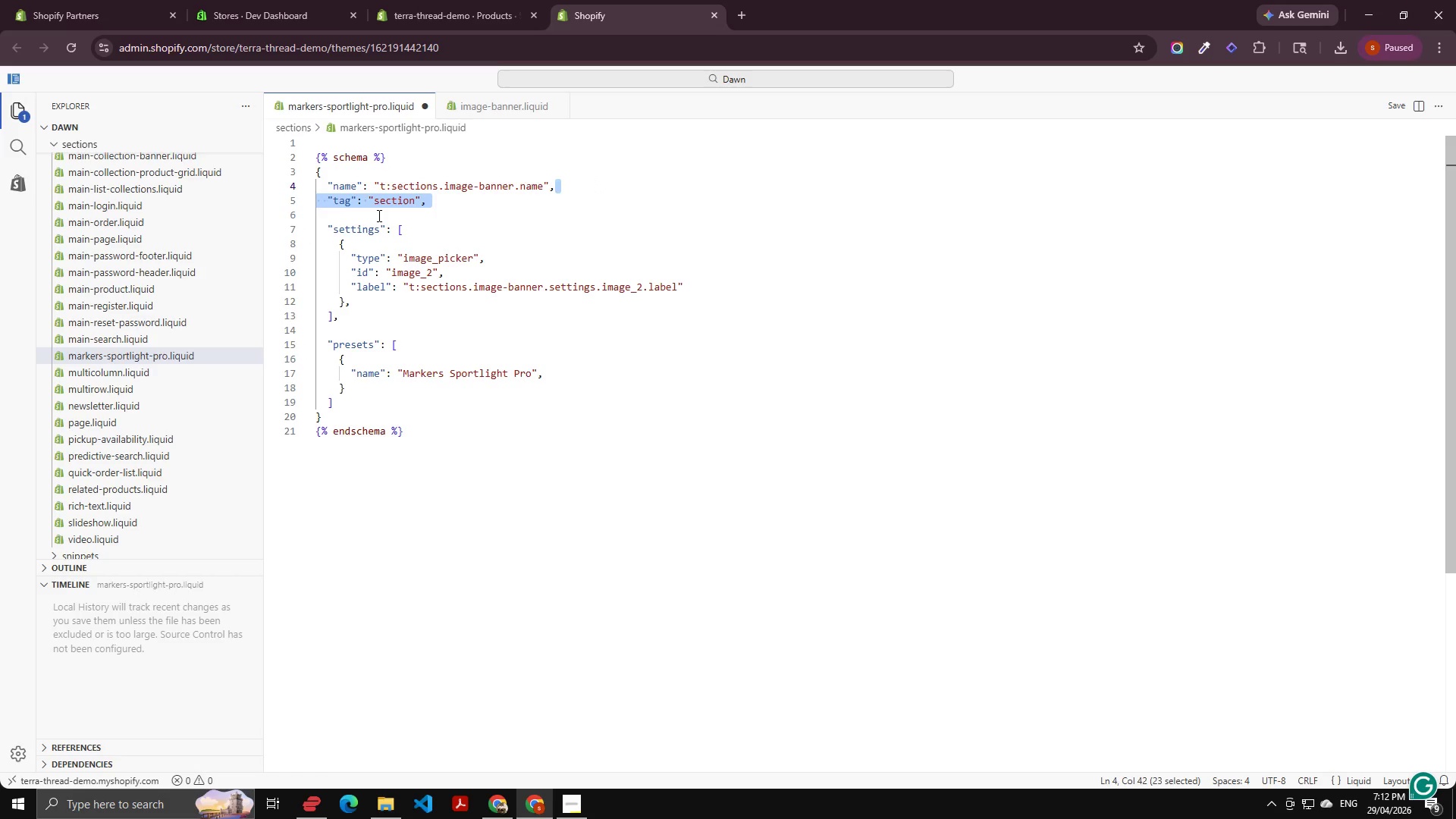 
left_click([378, 215])
 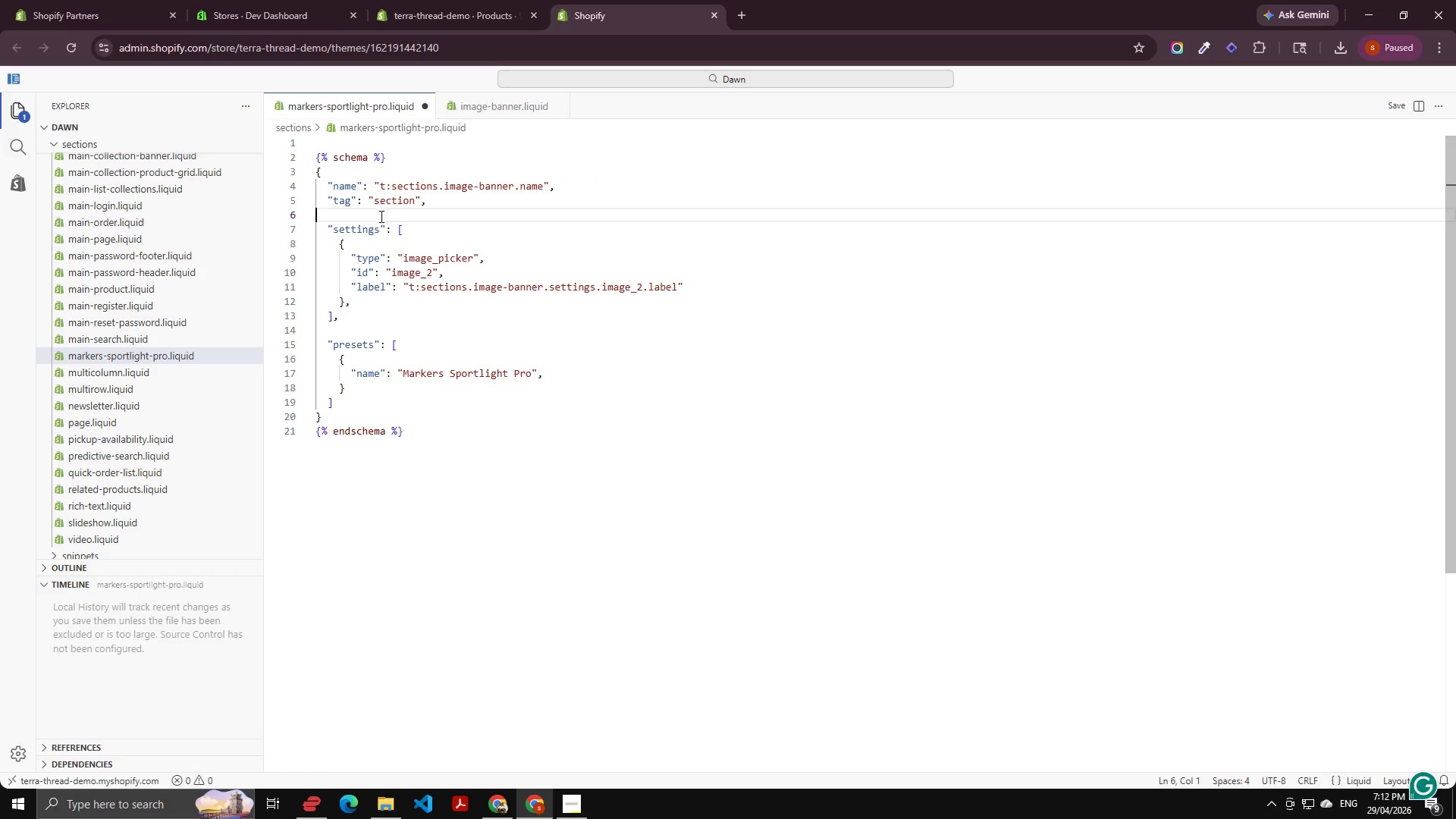 
key(Backspace)
 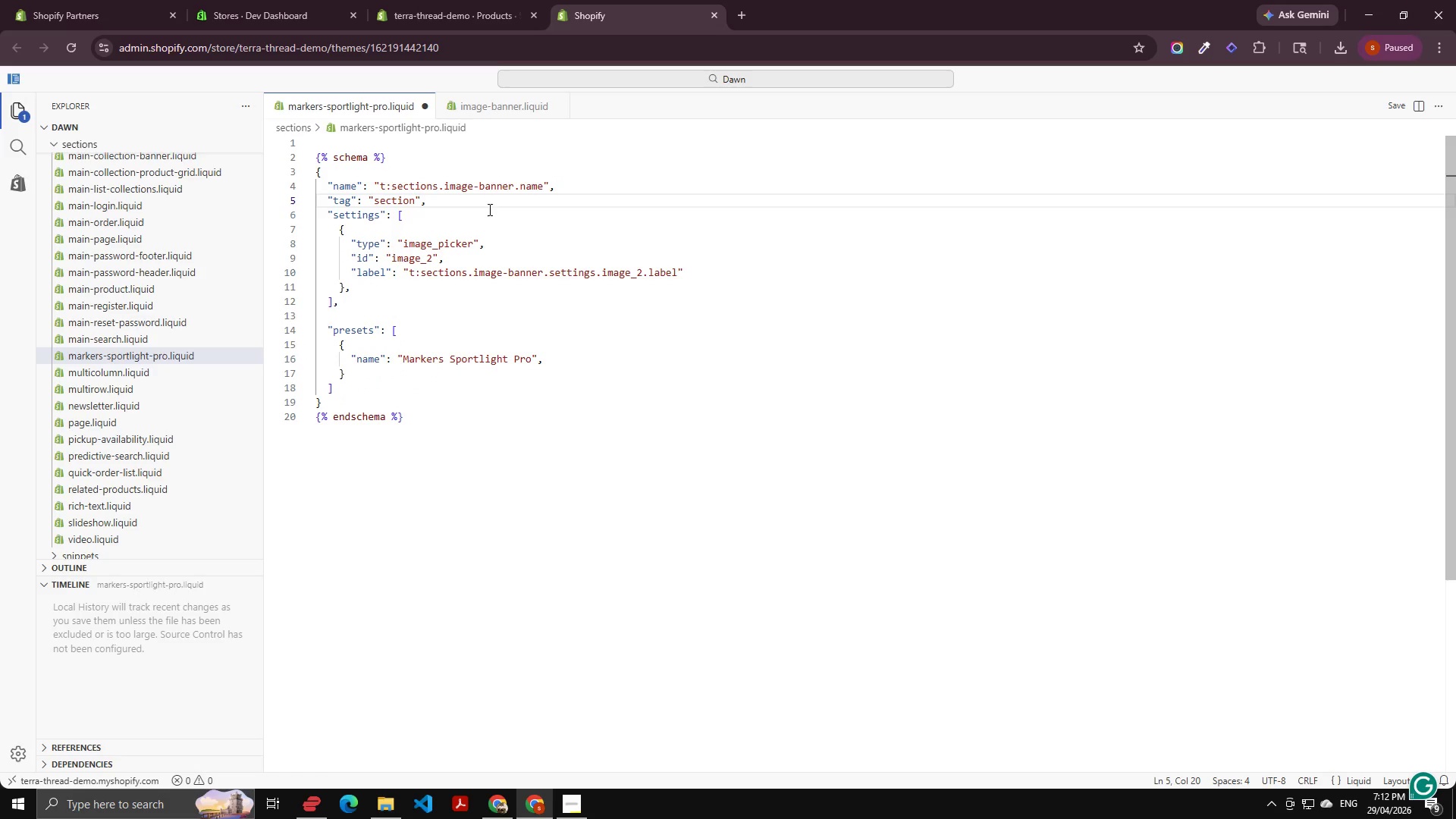 
scroll: coordinate [447, 196], scroll_direction: up, amount: 1.0
 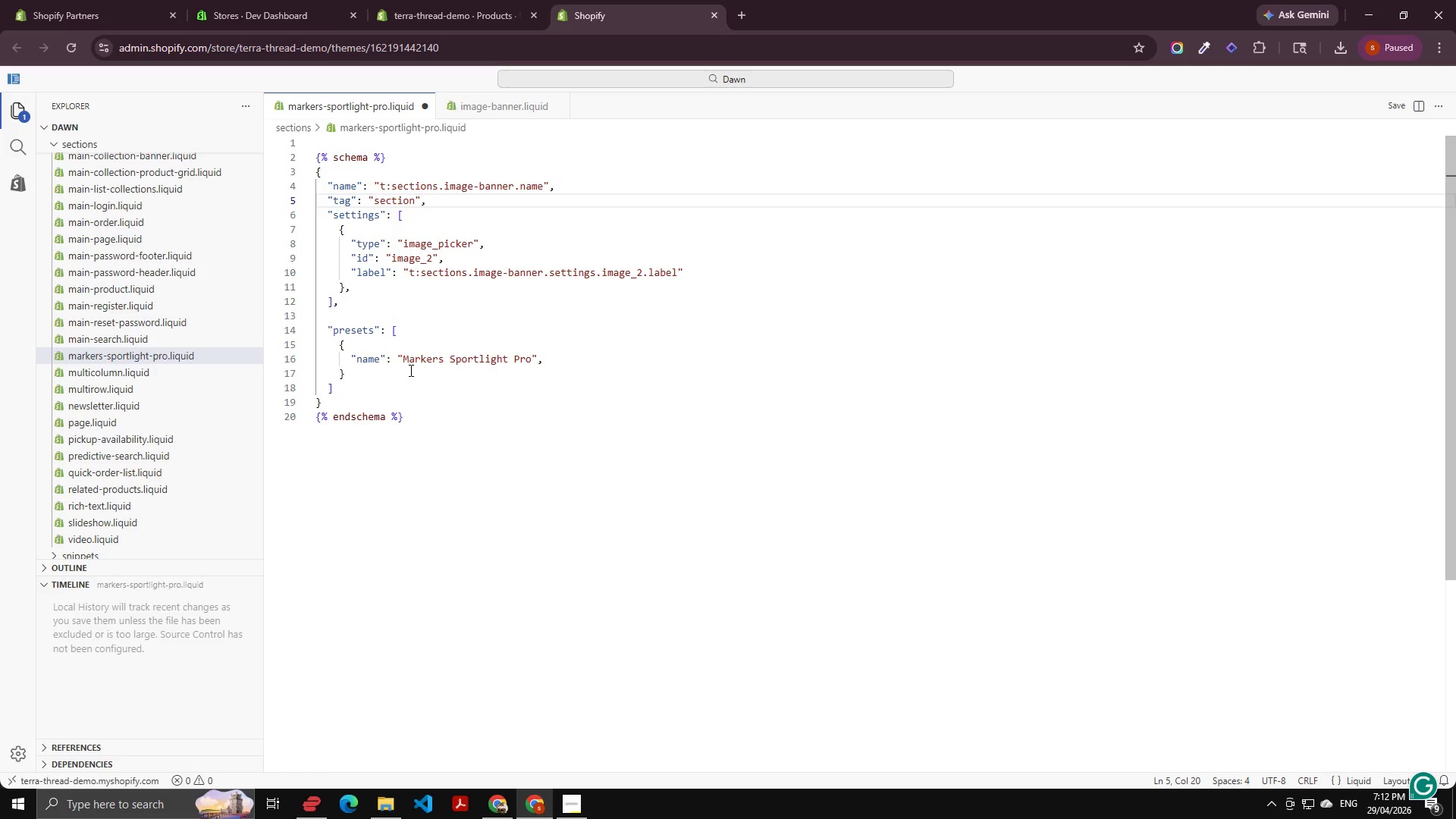 
left_click([404, 365])
 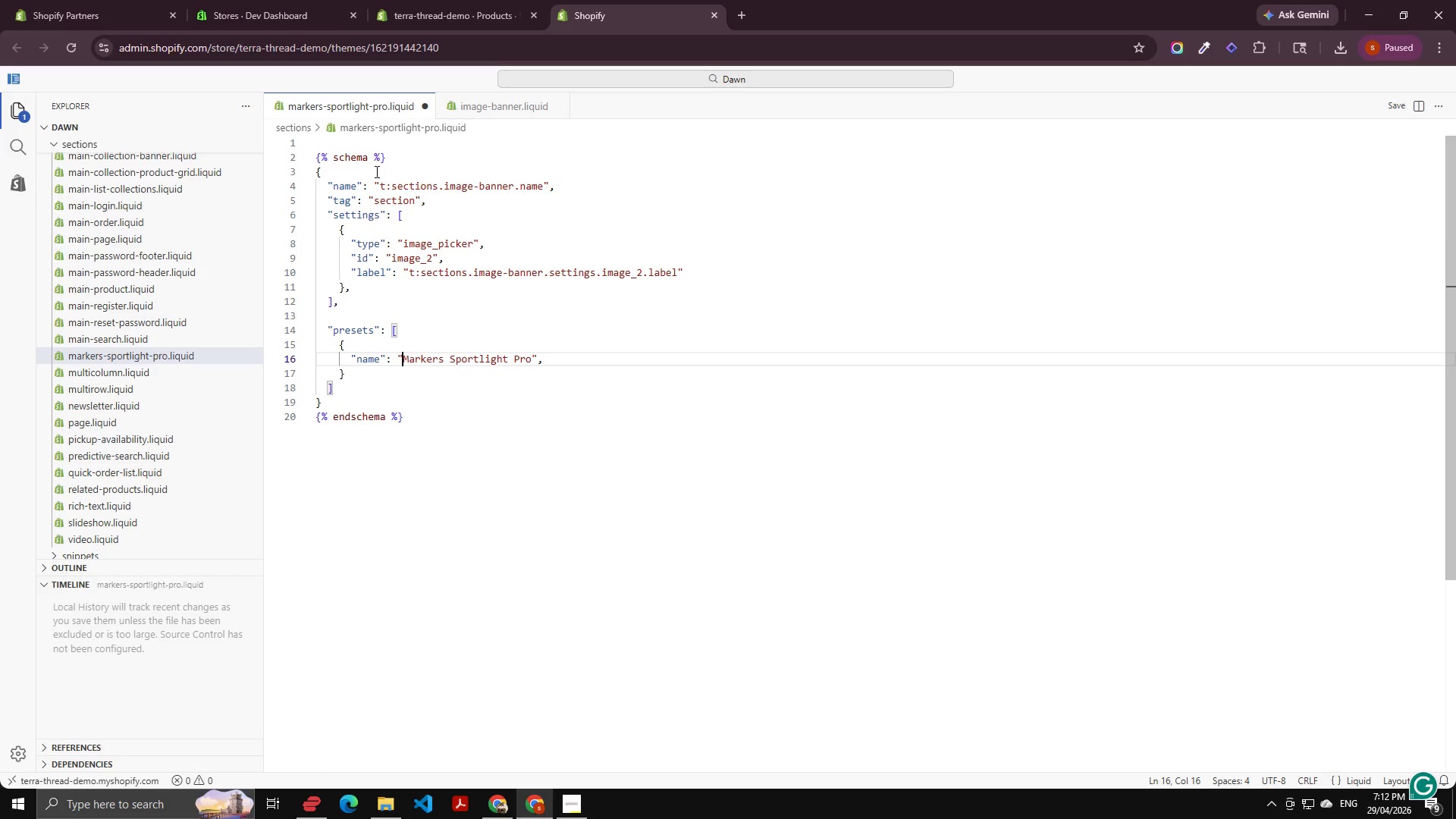 
left_click([378, 185])
 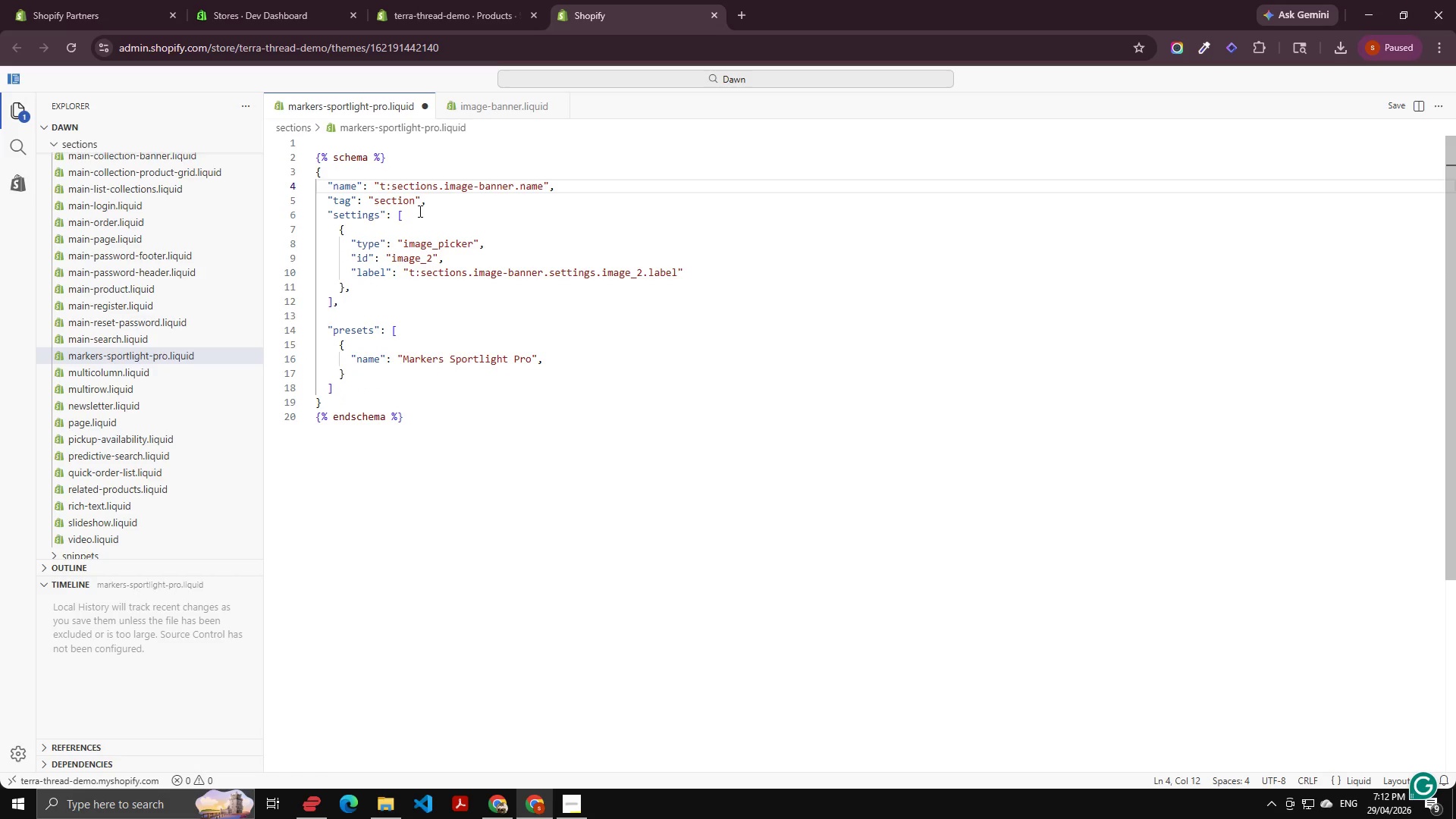 
key(Control+Shift+ArrowRight)
 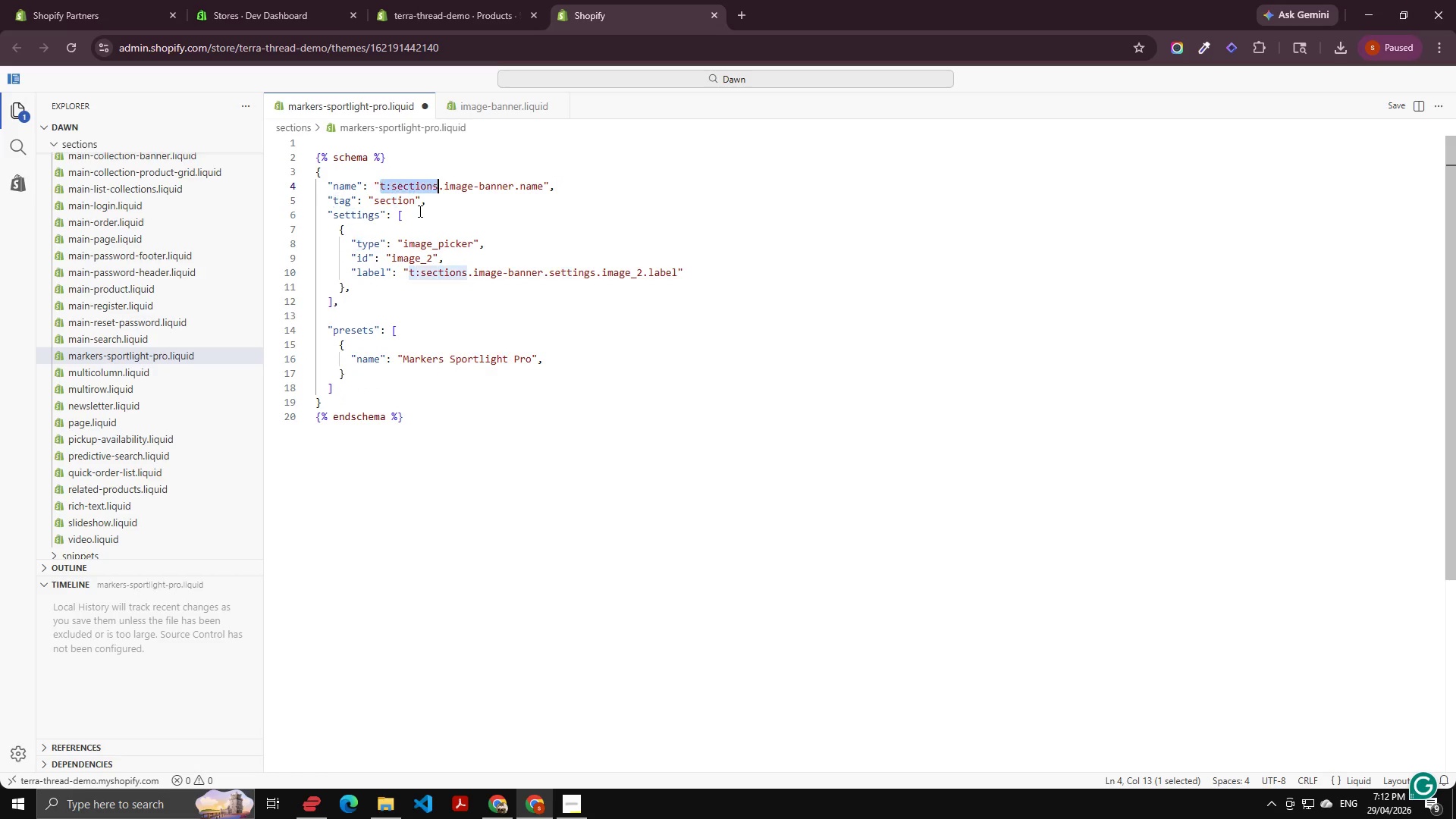 
key(Control+Shift+ArrowRight)
 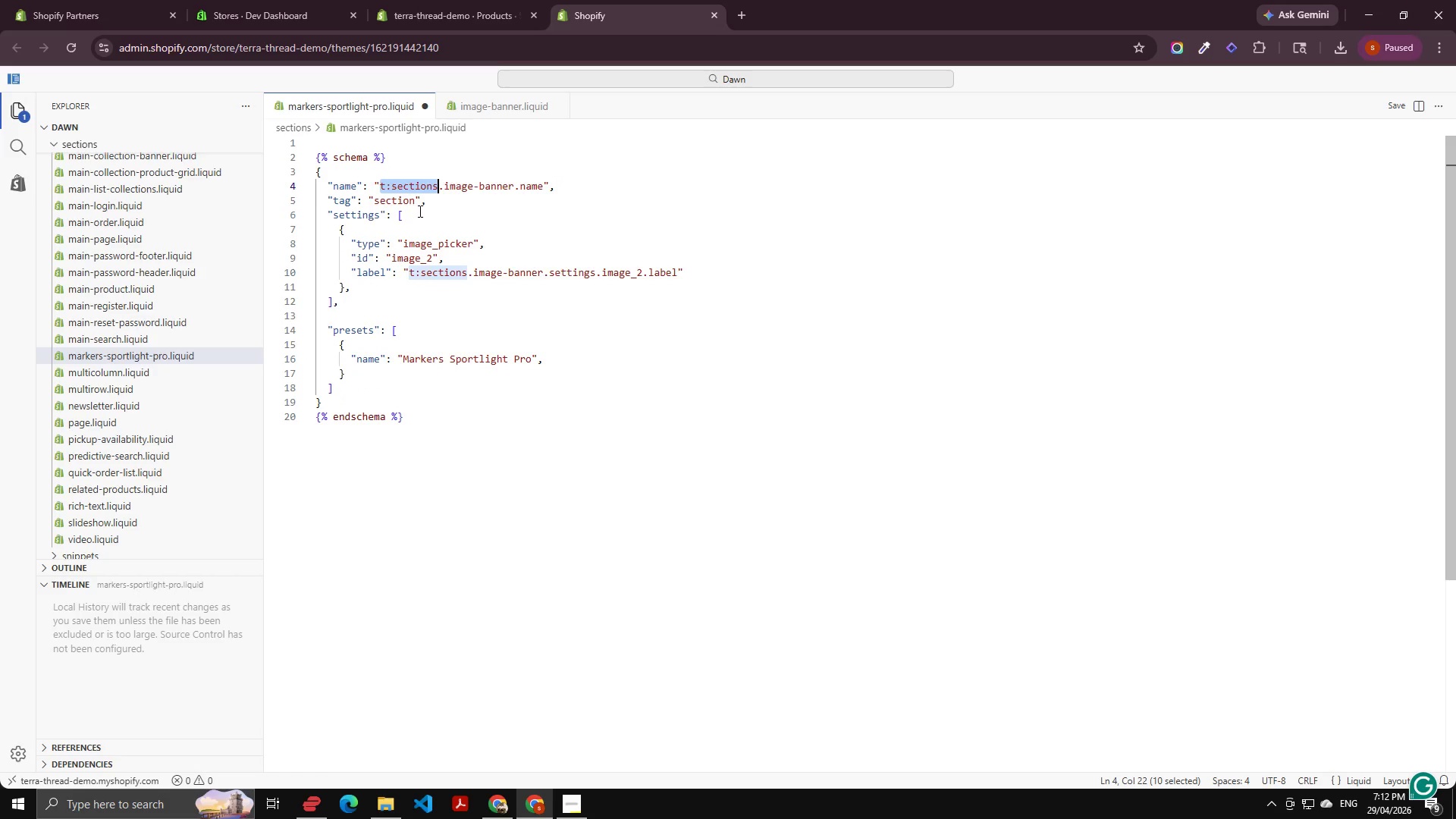 
key(Control+Shift+ArrowRight)
 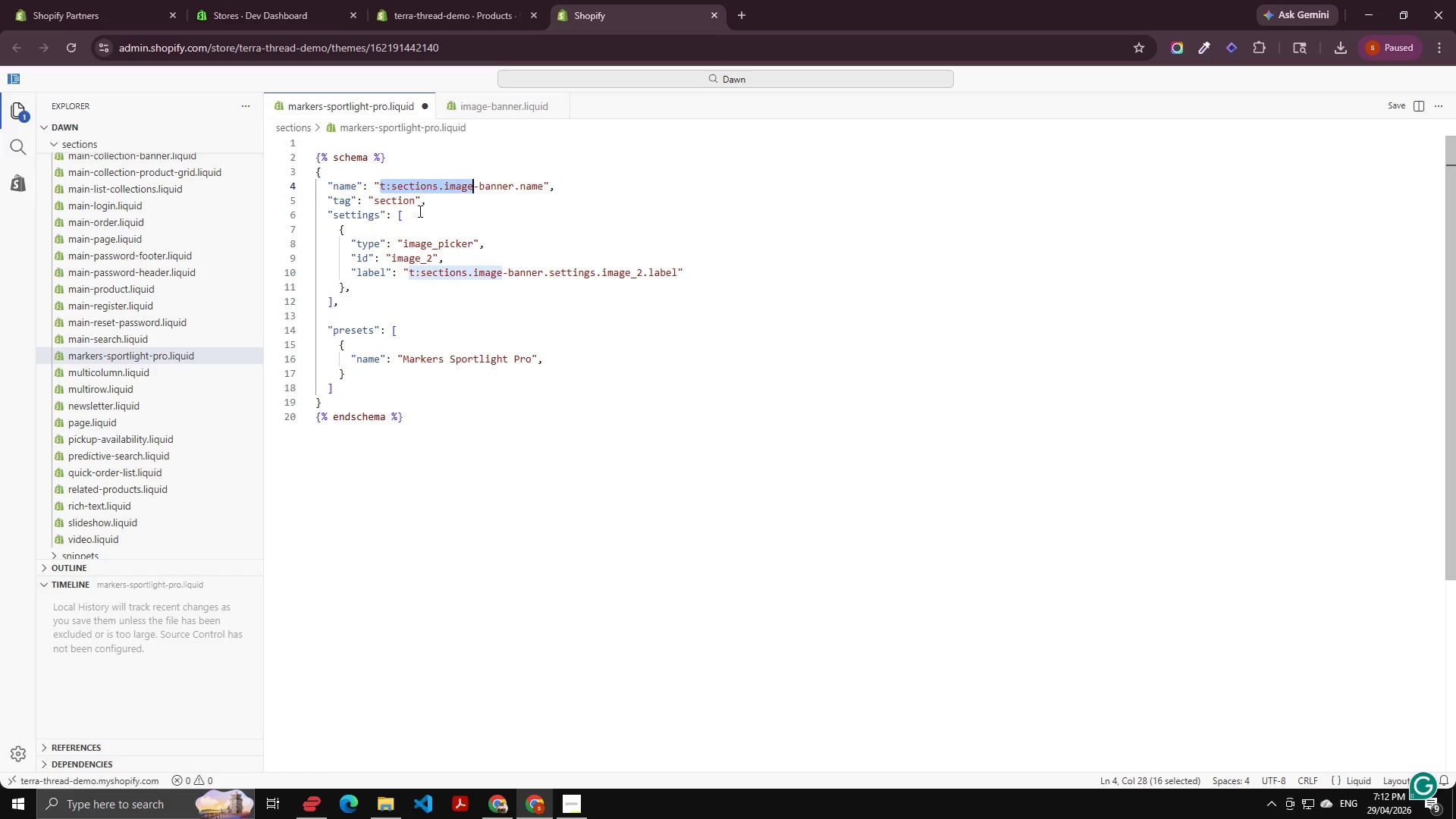 
key(Control+Shift+ArrowRight)
 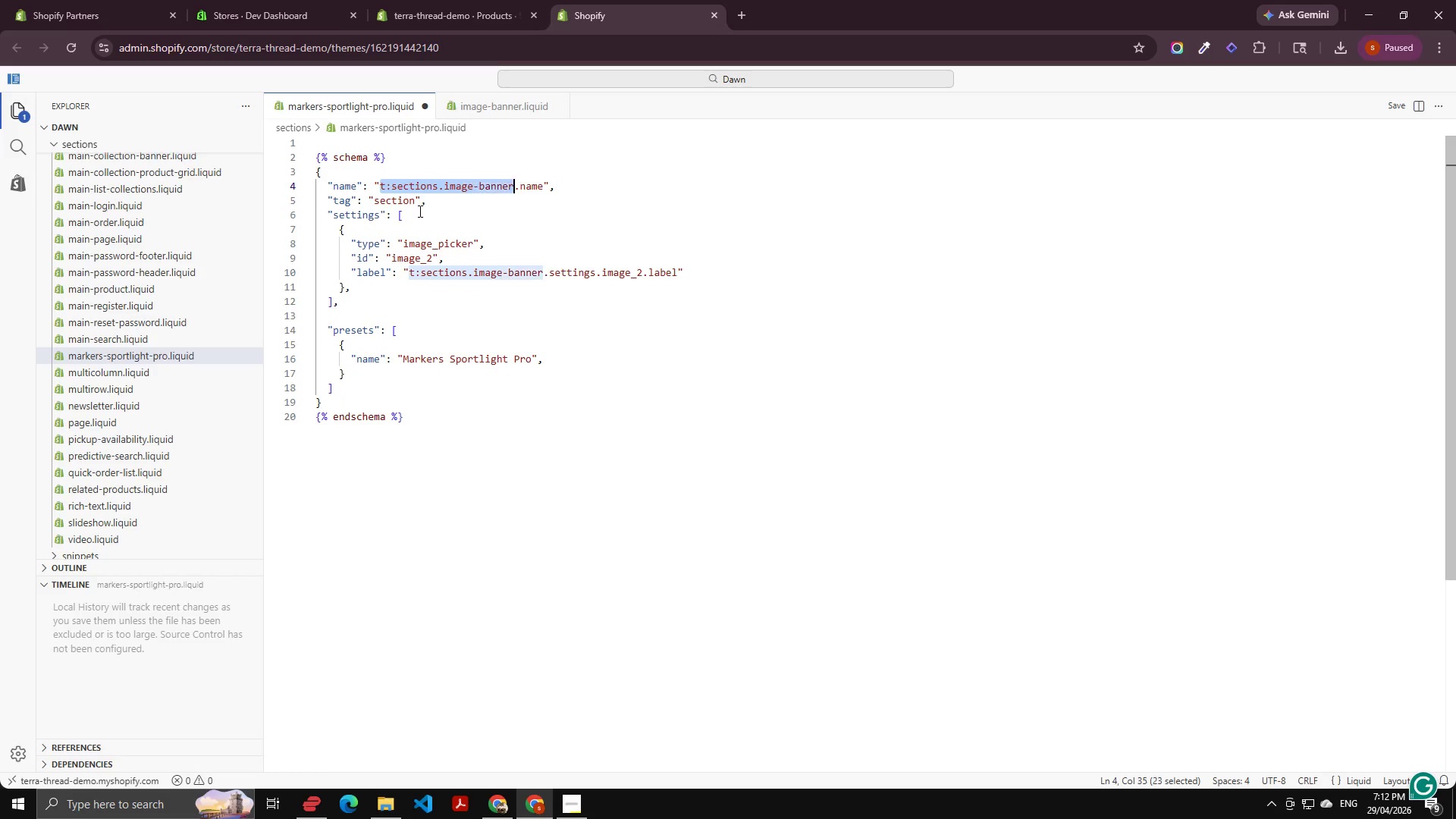 
key(Control+Shift+ArrowRight)
 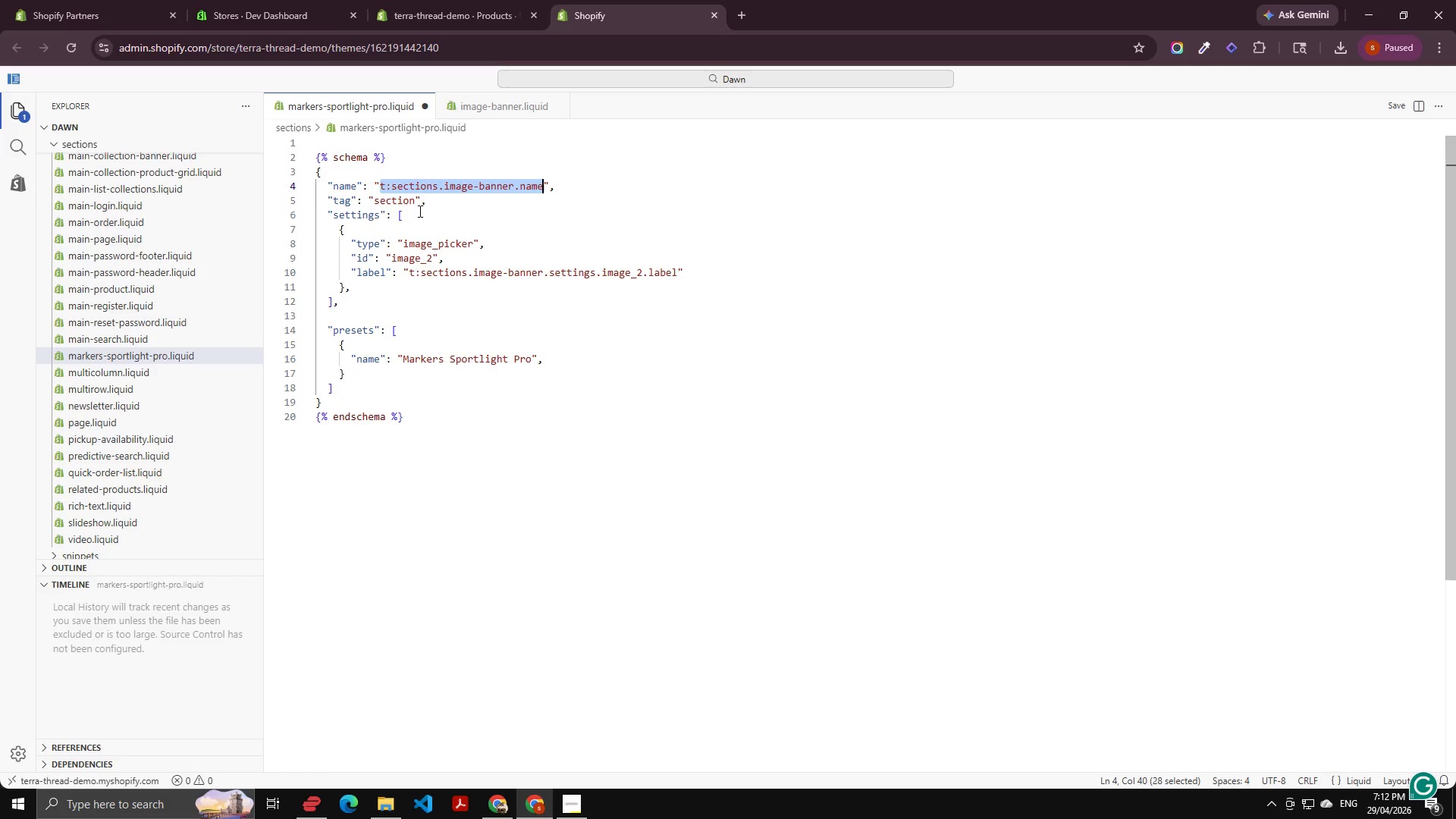 
type(markers-)
key(Backspace)
 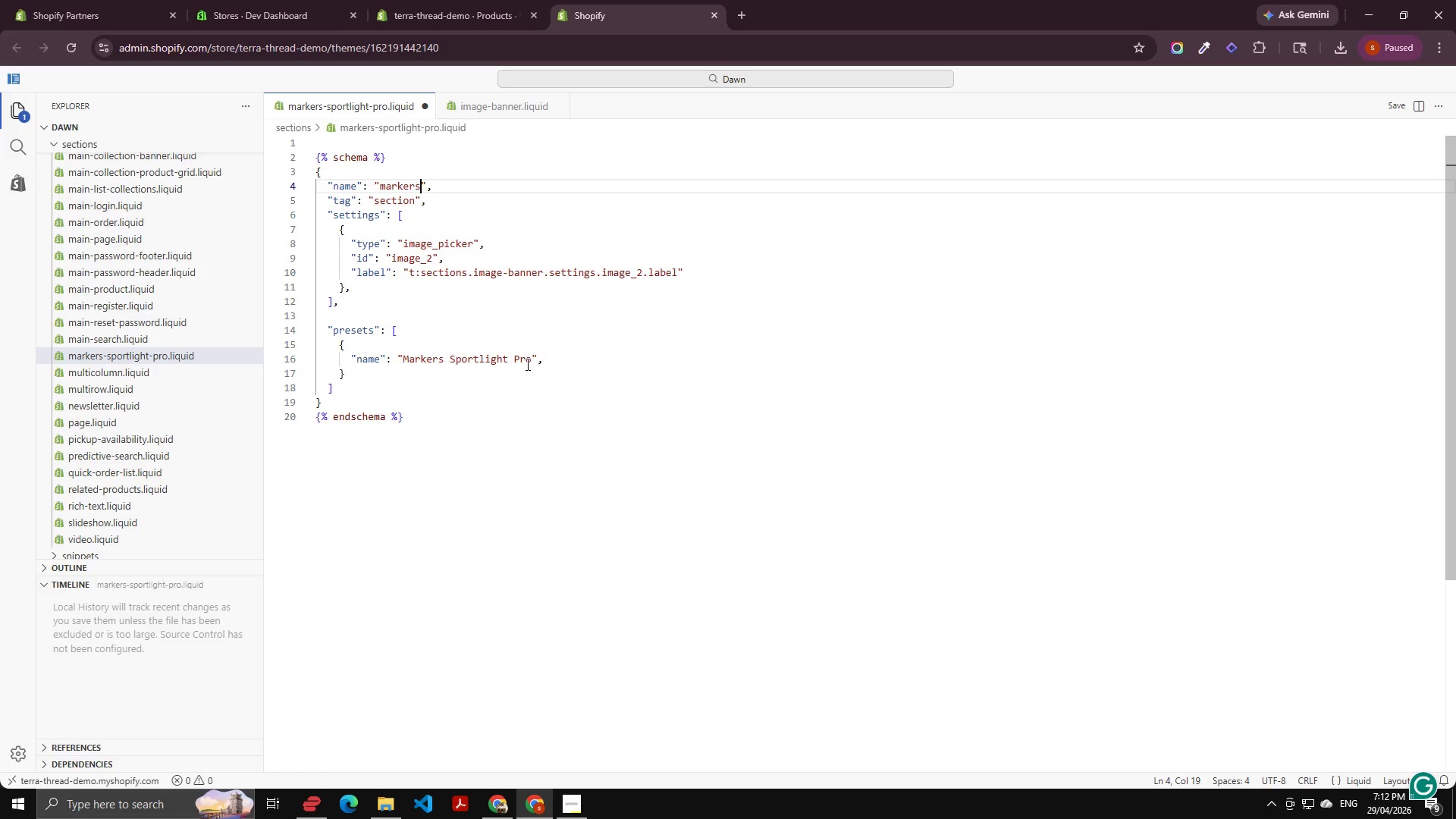 
left_click_drag(start_coordinate=[531, 360], to_coordinate=[403, 356])
 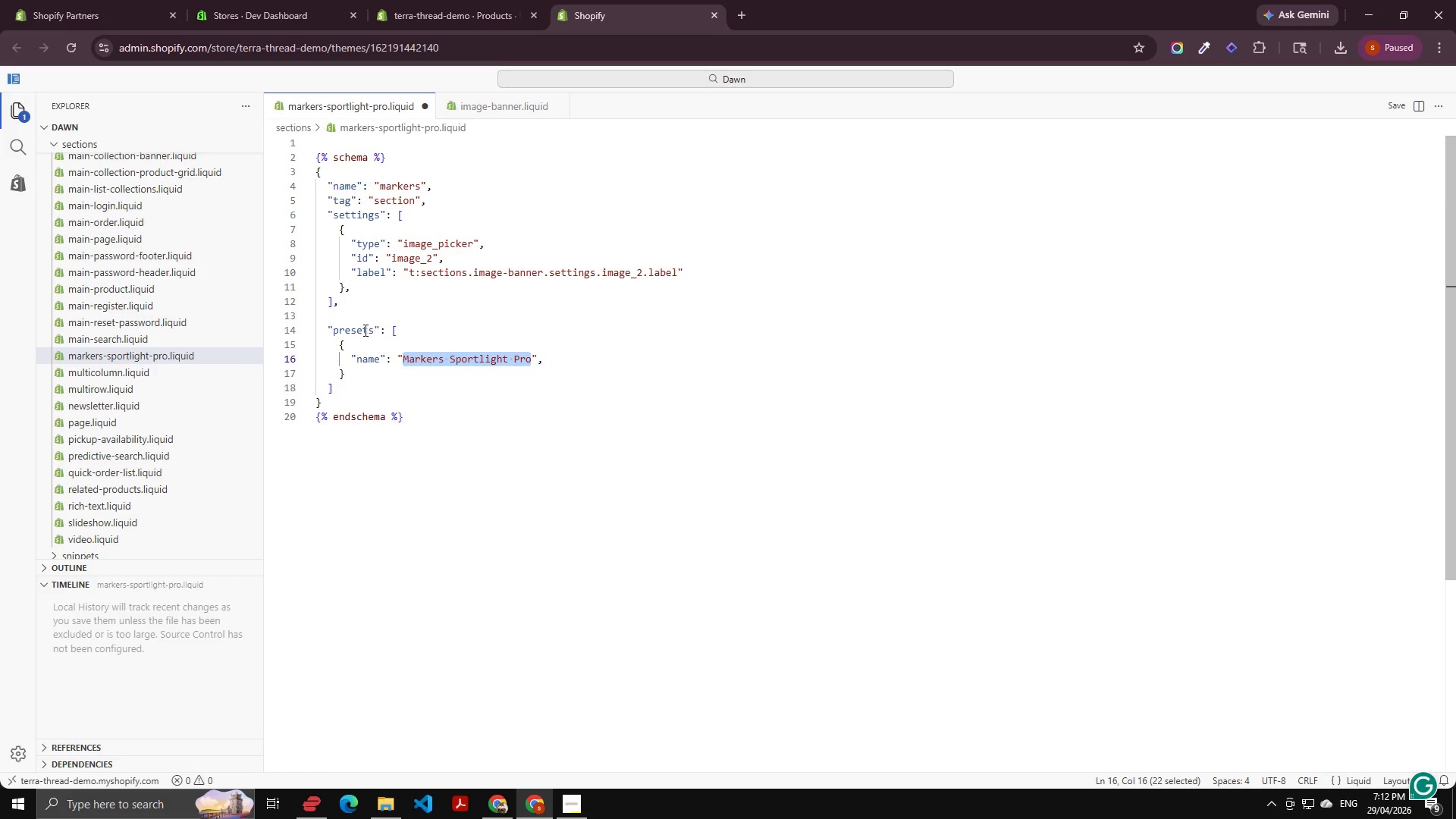 
key(Control+C)
 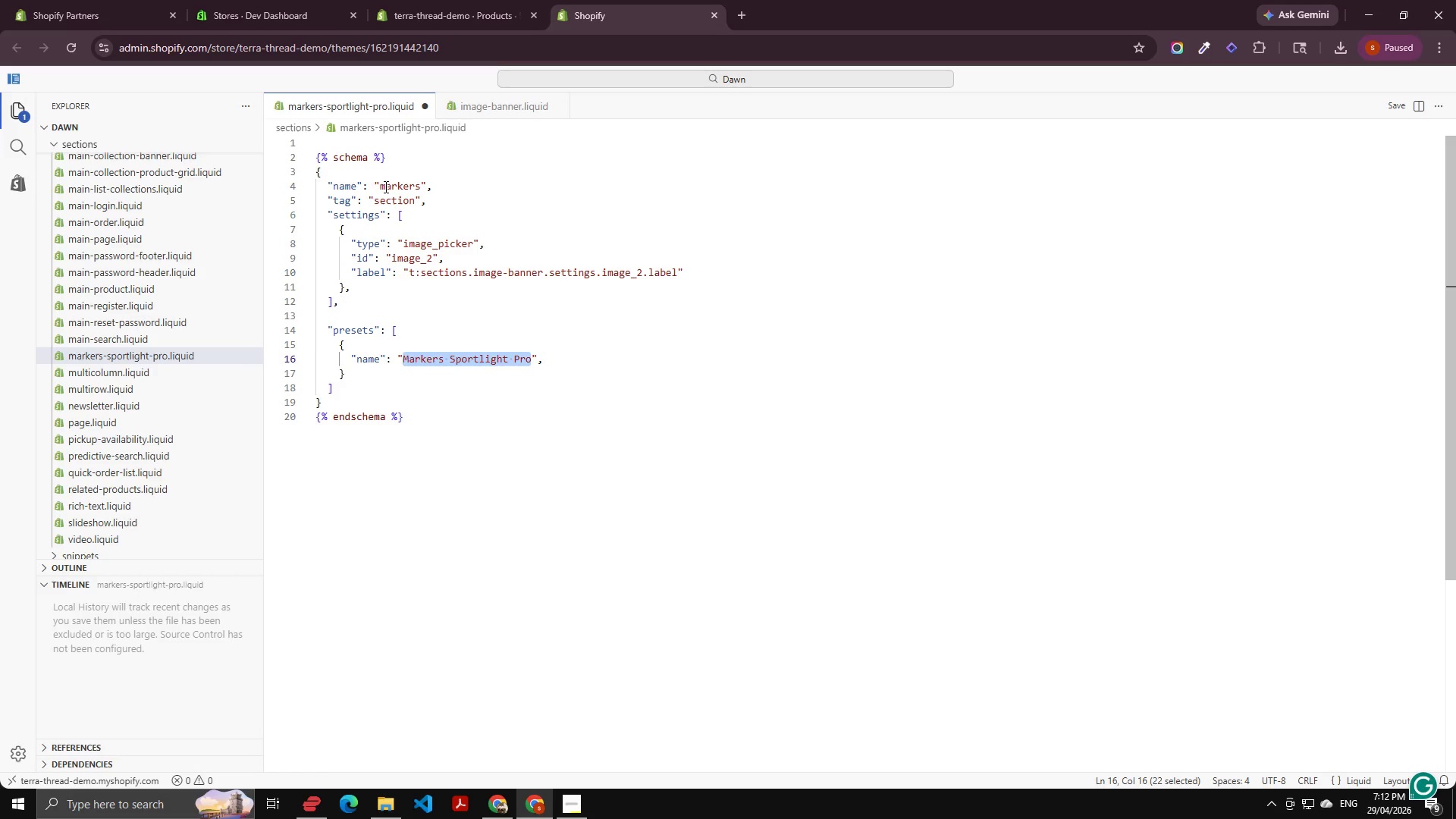 
double_click([384, 187])
 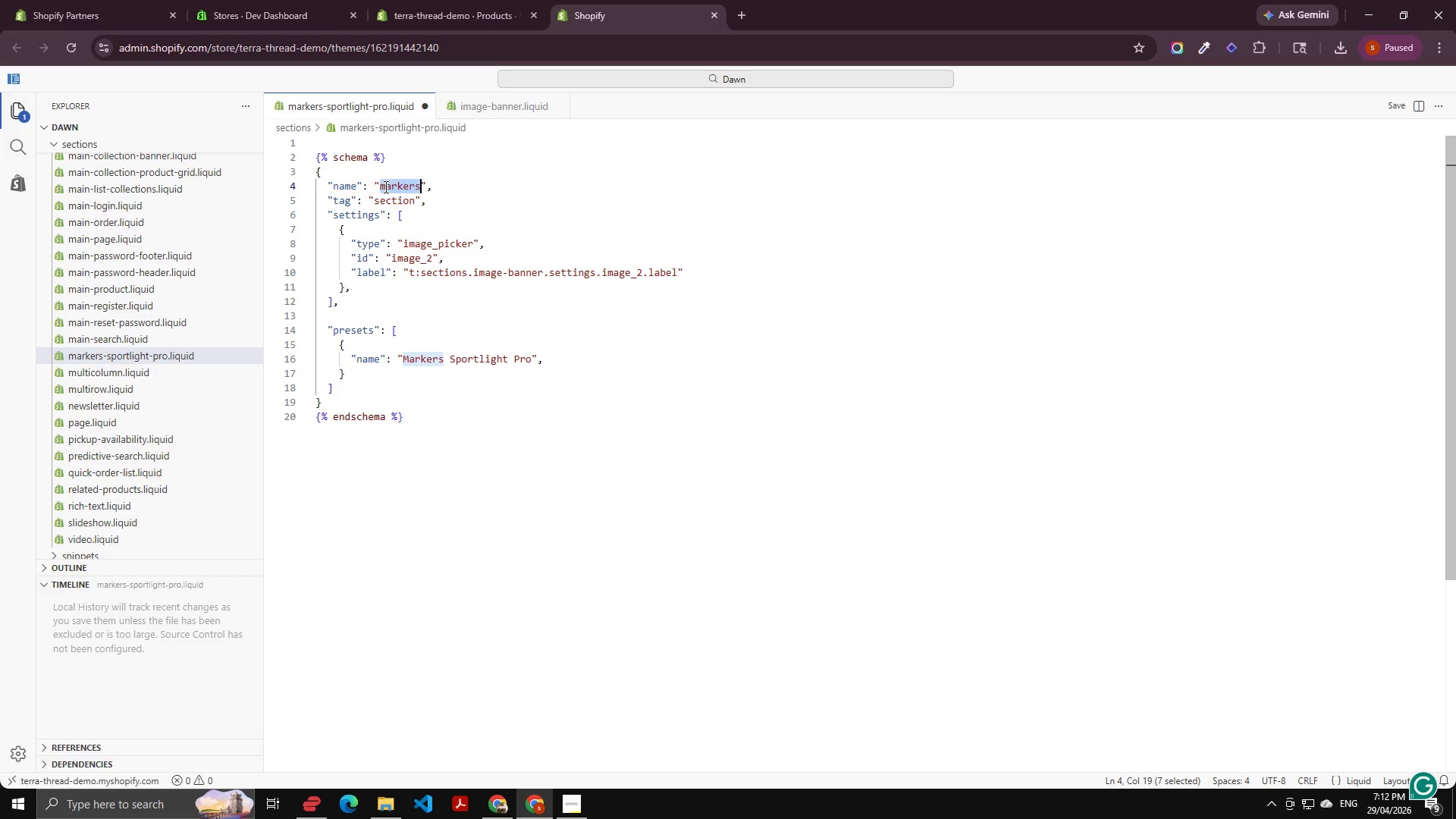 
key(Control+V)
 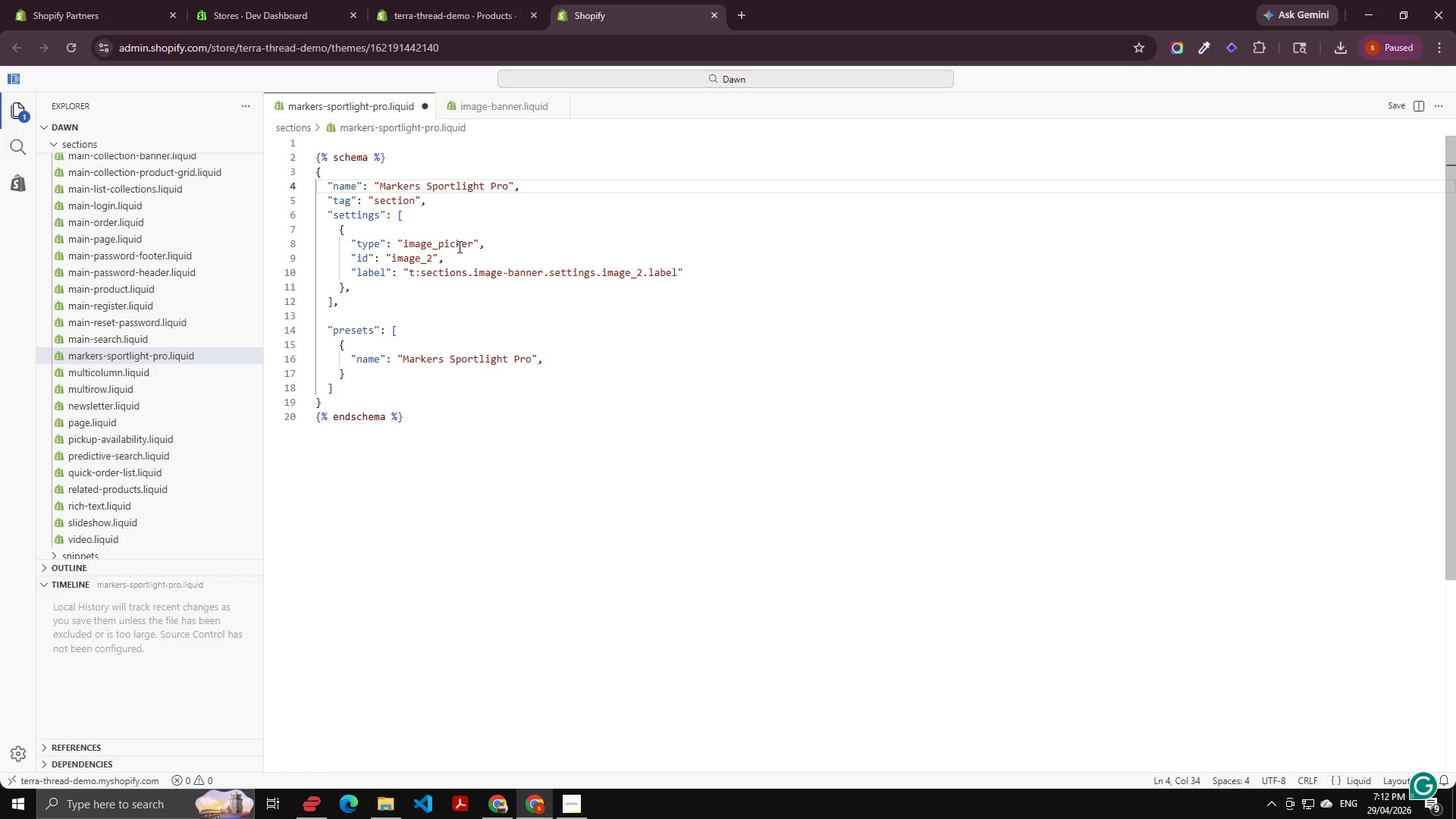 
key(Control+S)
 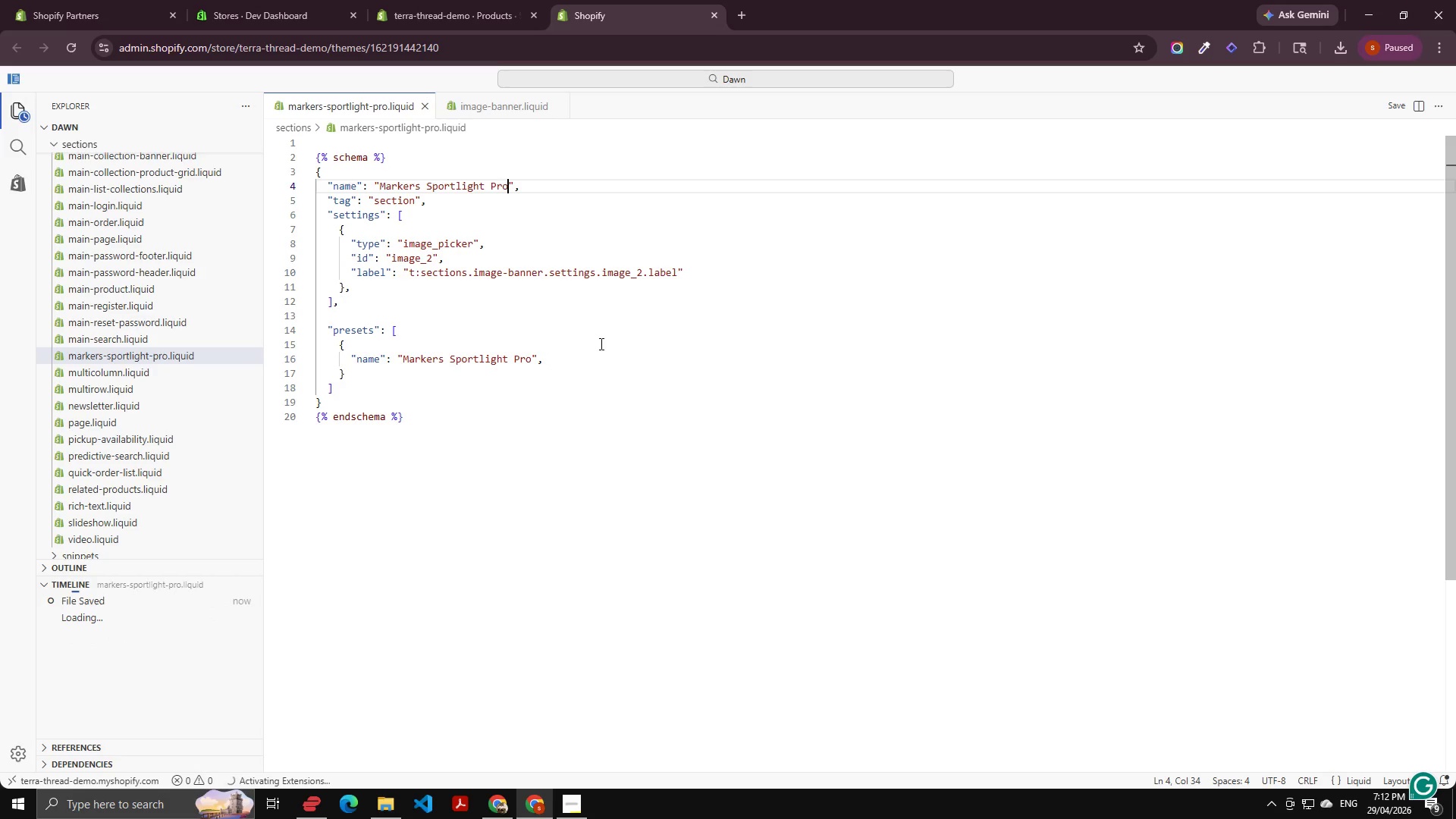 
scroll: coordinate [378, 293], scroll_direction: up, amount: 9.0
 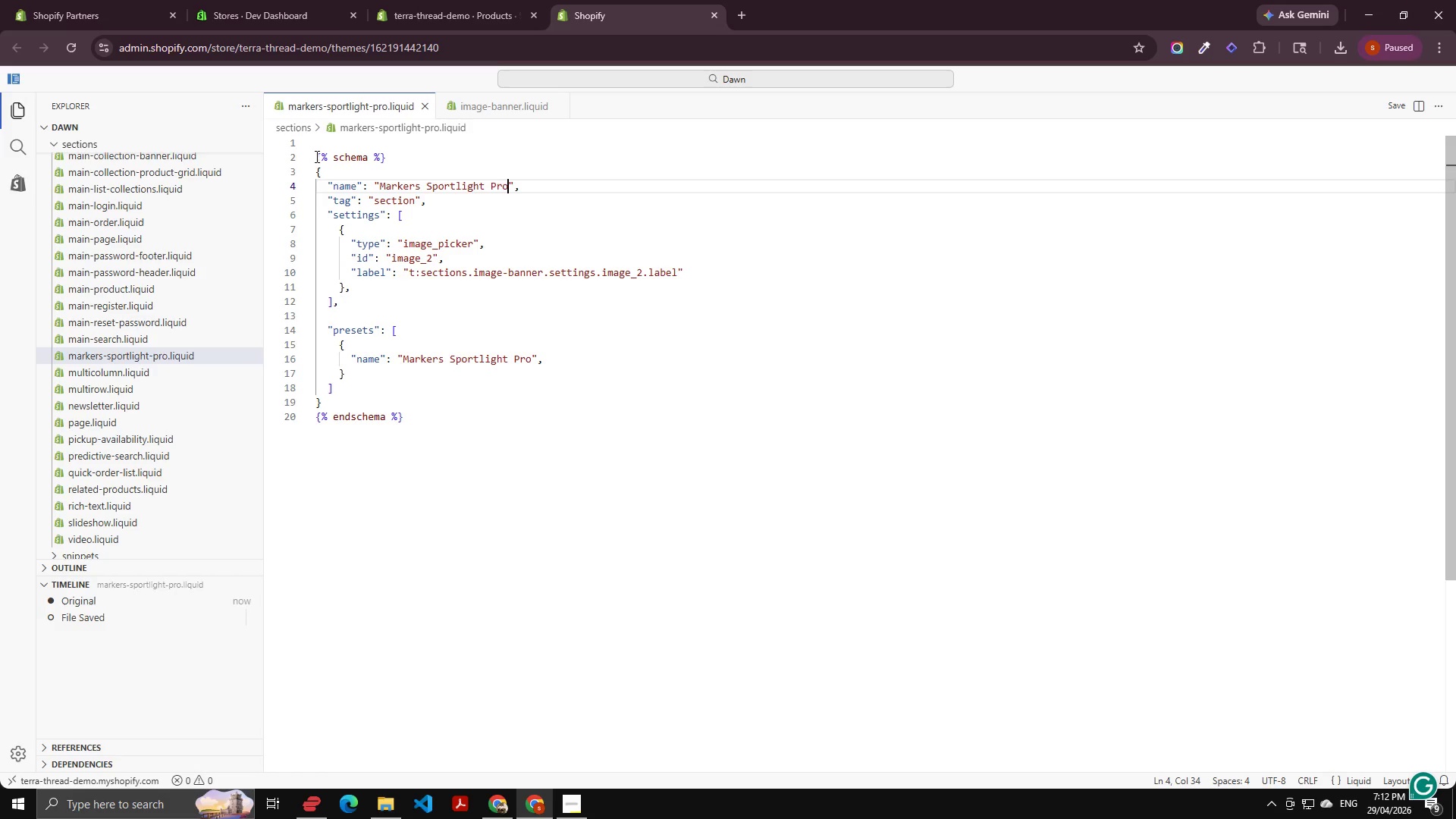 
left_click([315, 156])
 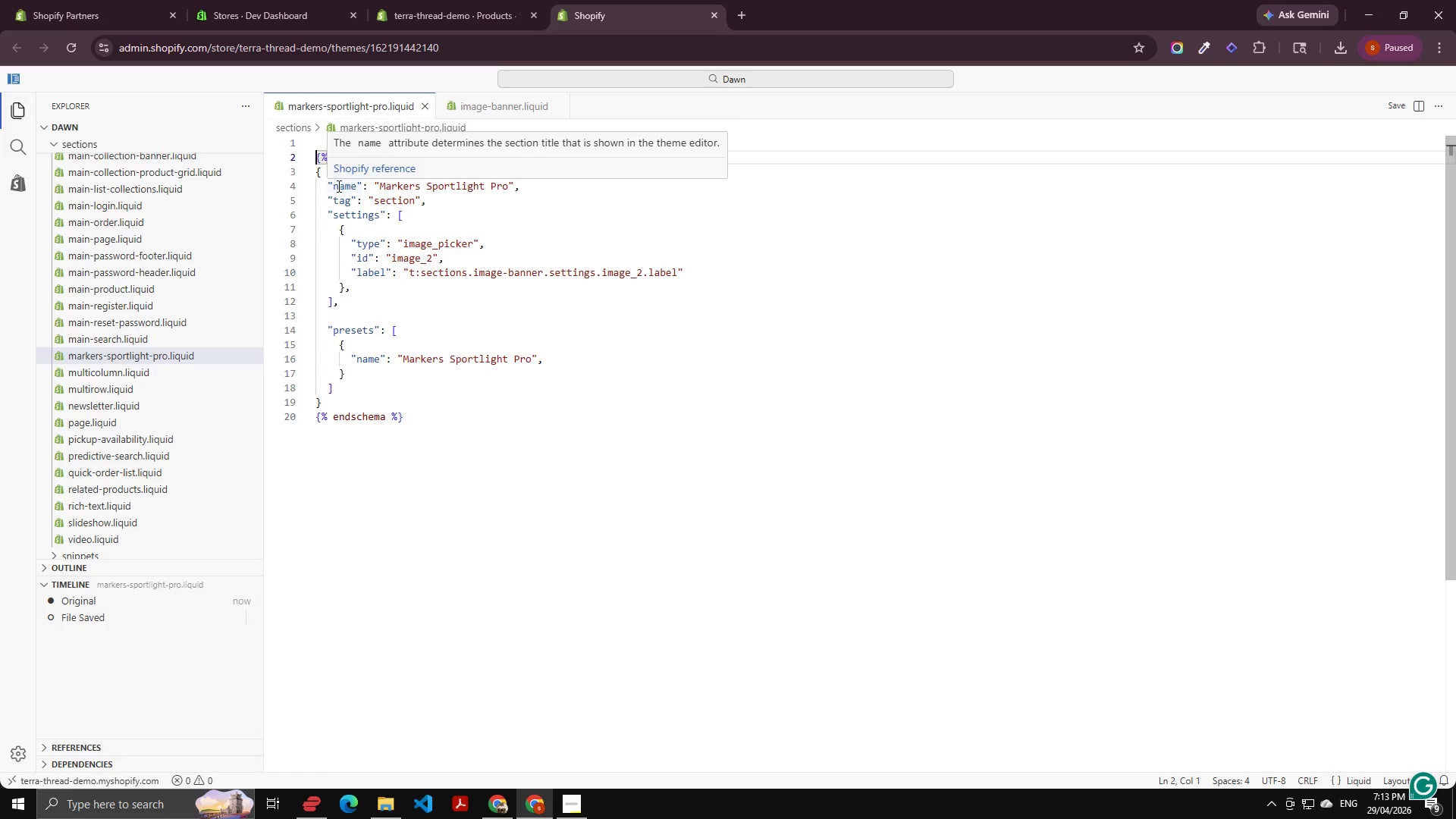 
wait(50.94)
 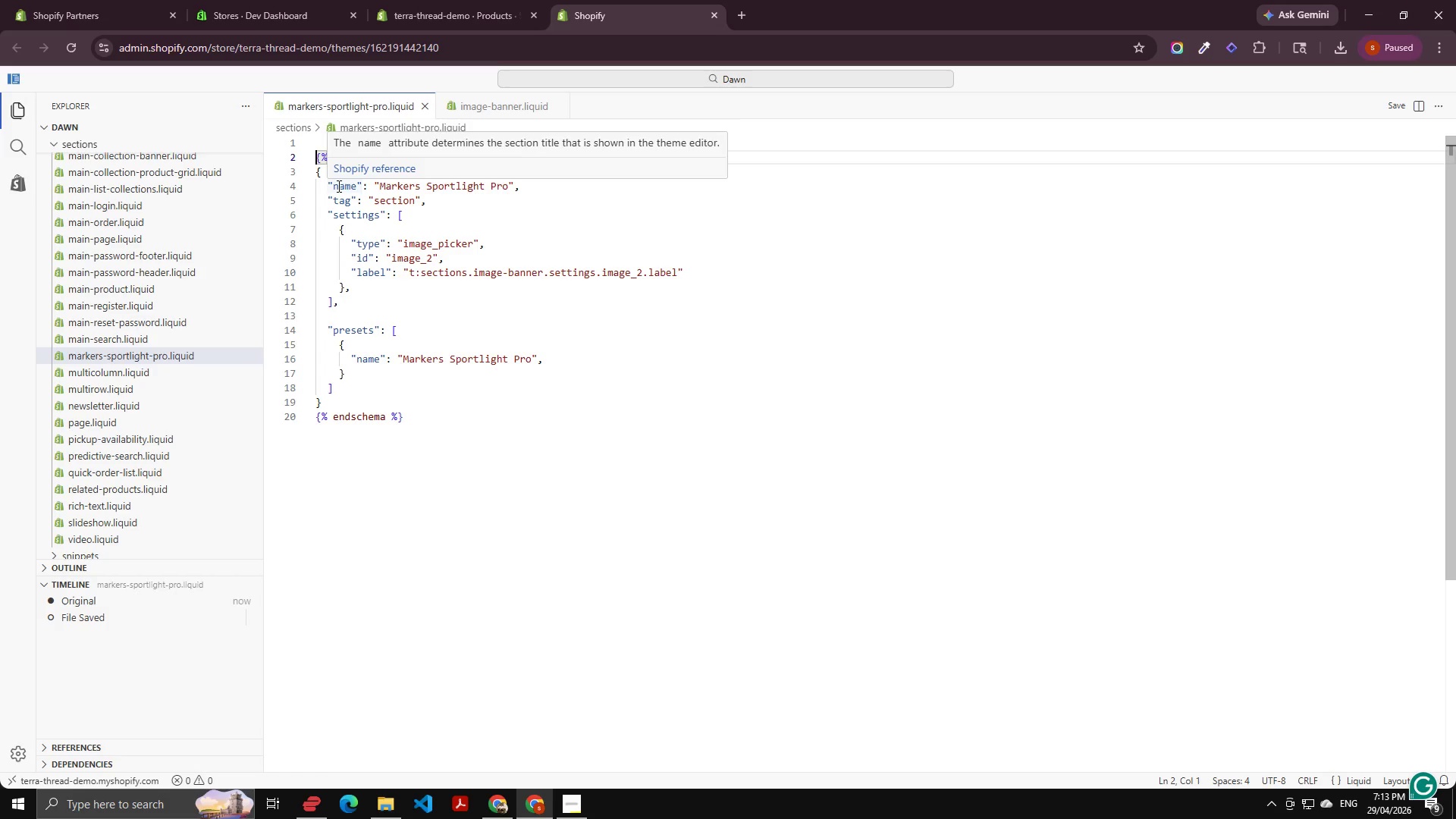 
scroll: coordinate [373, 171], scroll_direction: up, amount: 8.0
 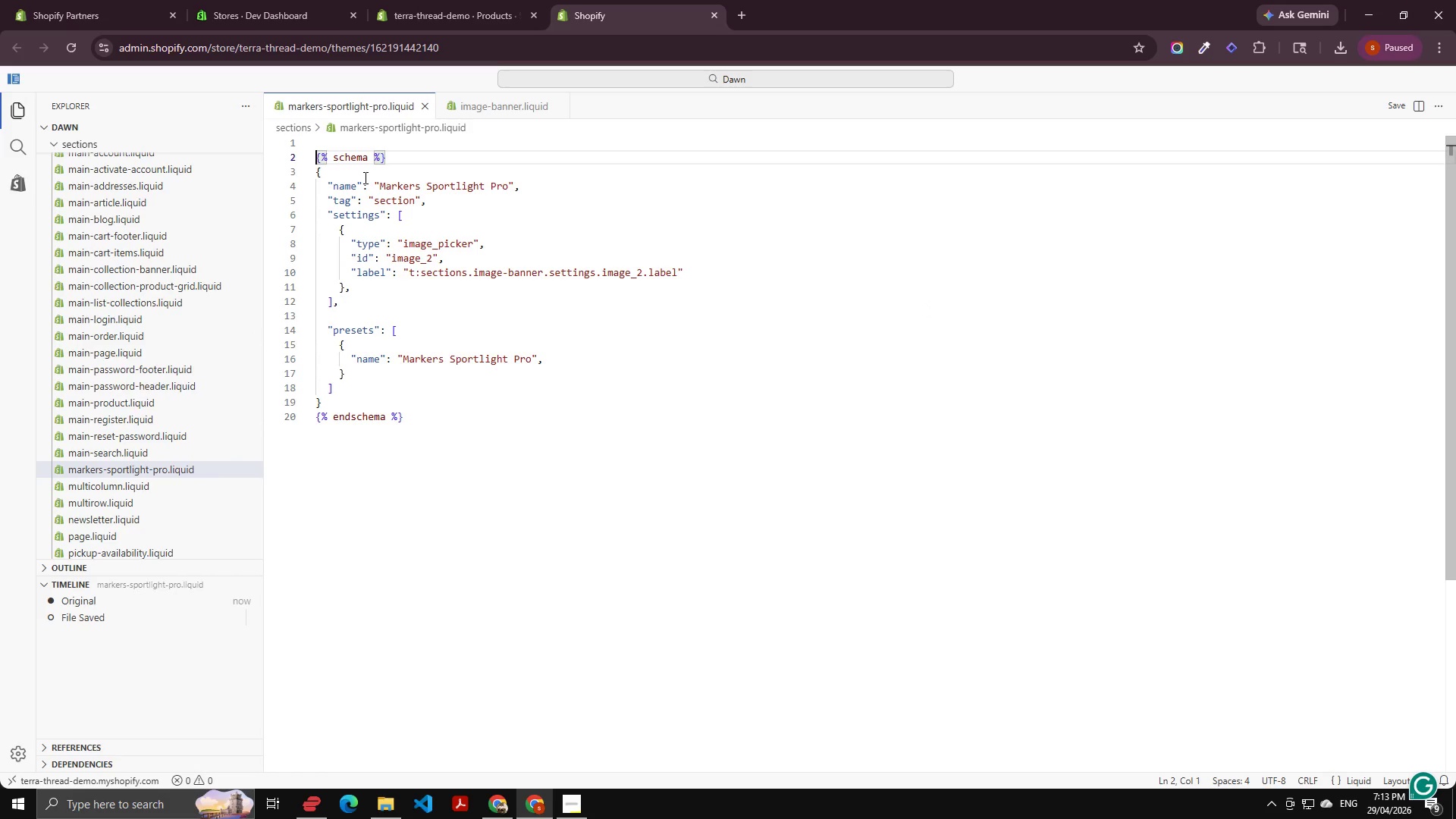 
key(Enter)
 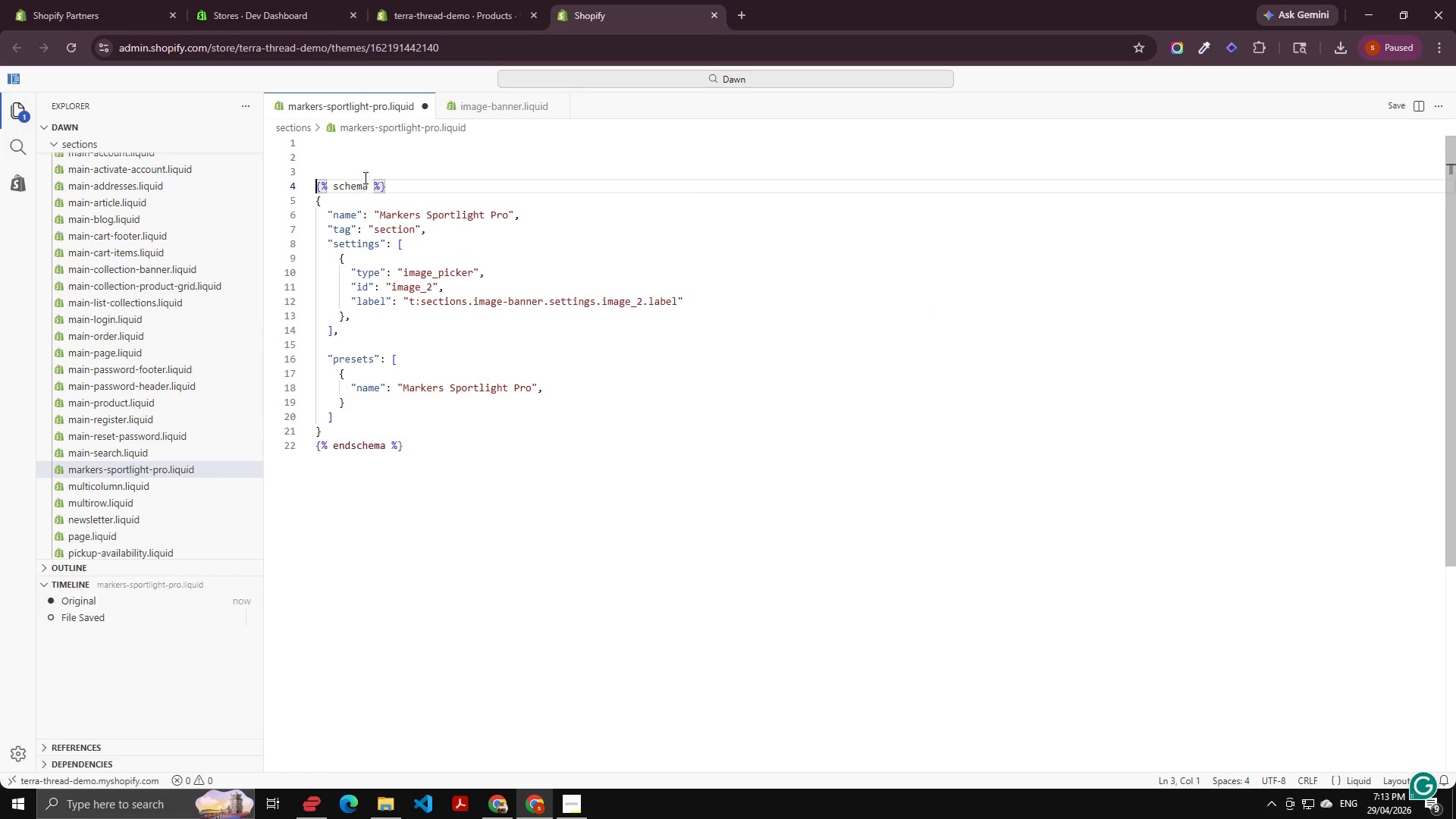 
key(Enter)
 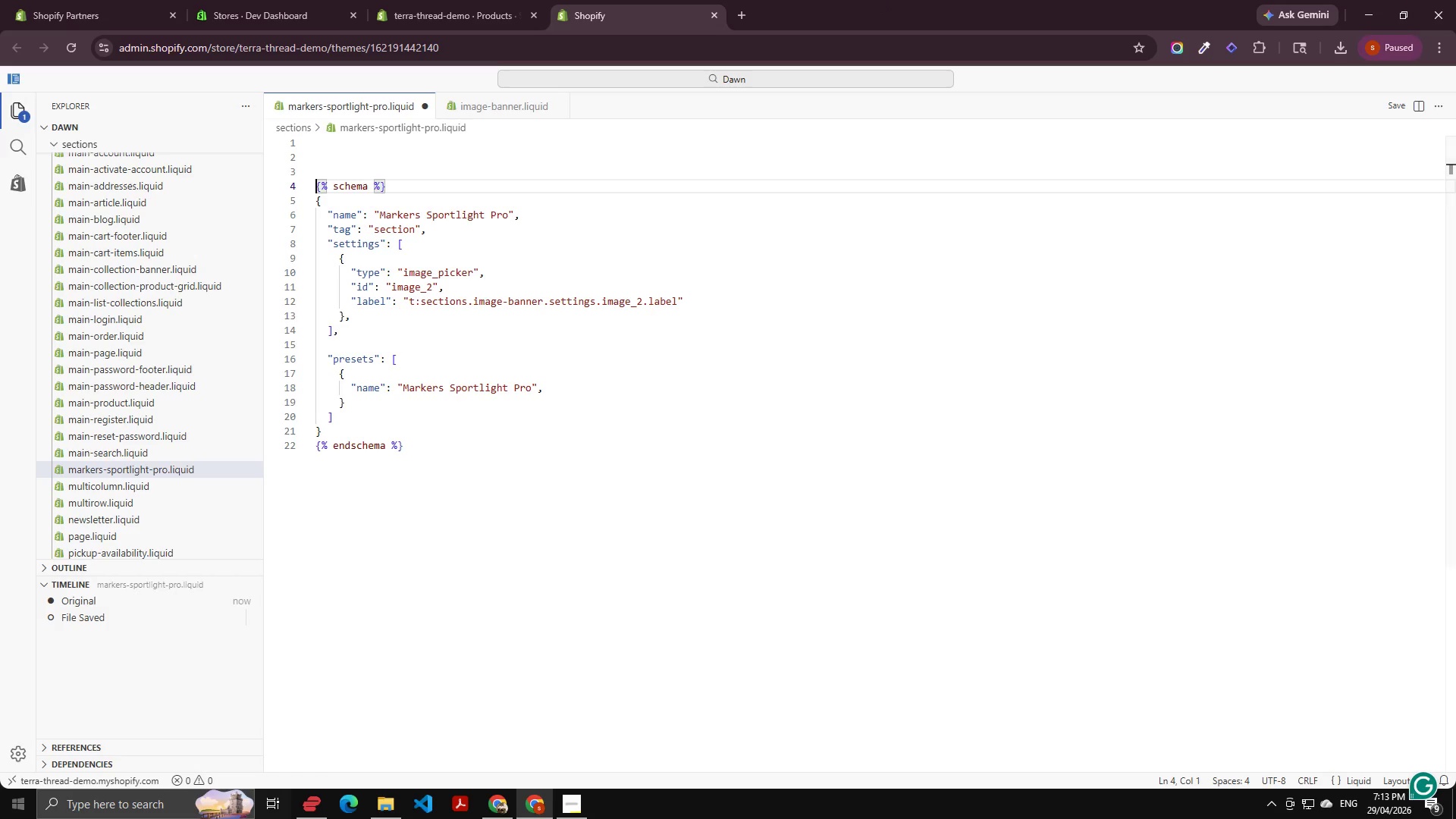 
wait(24.05)
 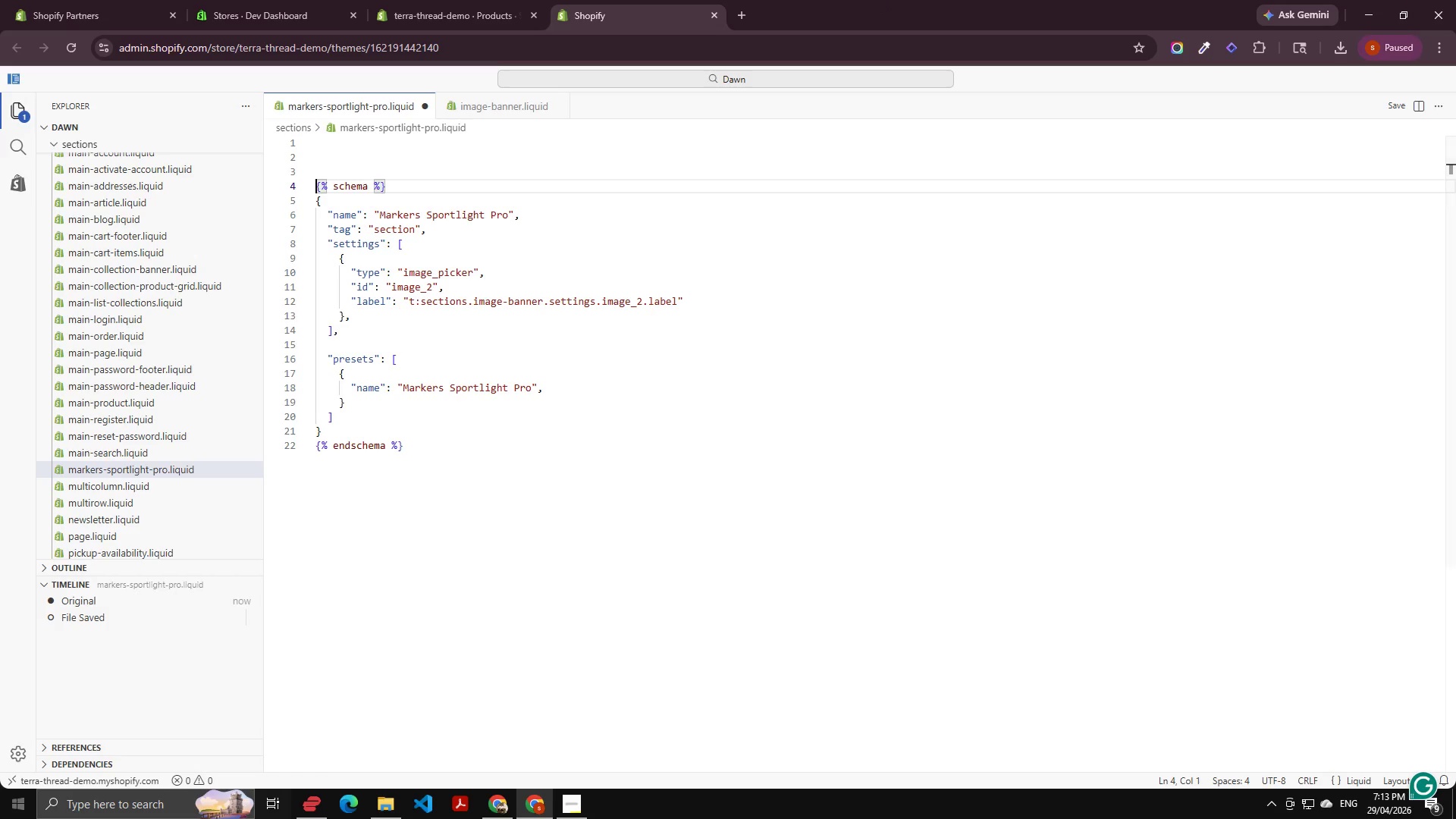 
scroll: coordinate [422, 353], scroll_direction: up, amount: 4.0
 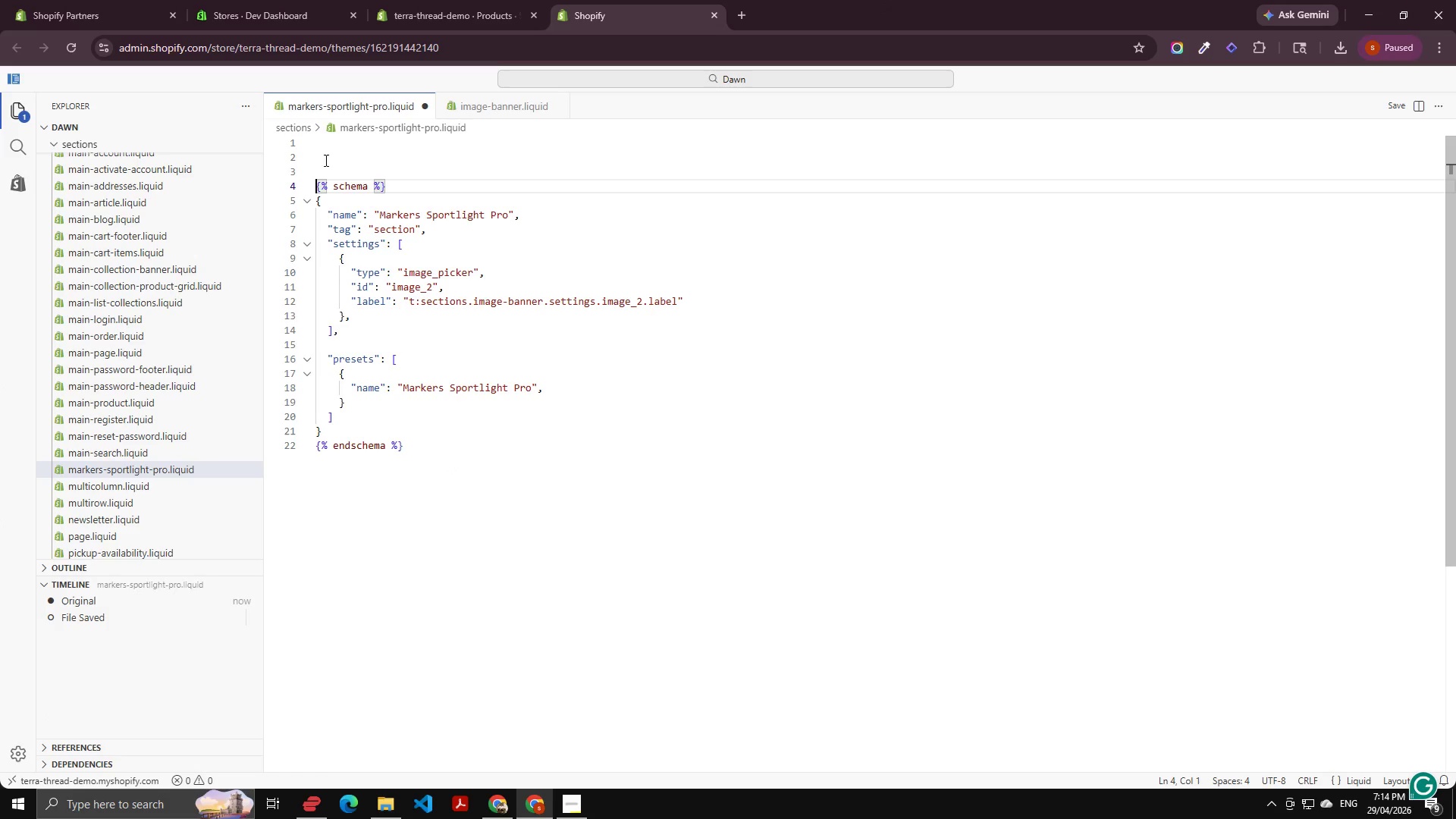 
left_click([331, 160])
 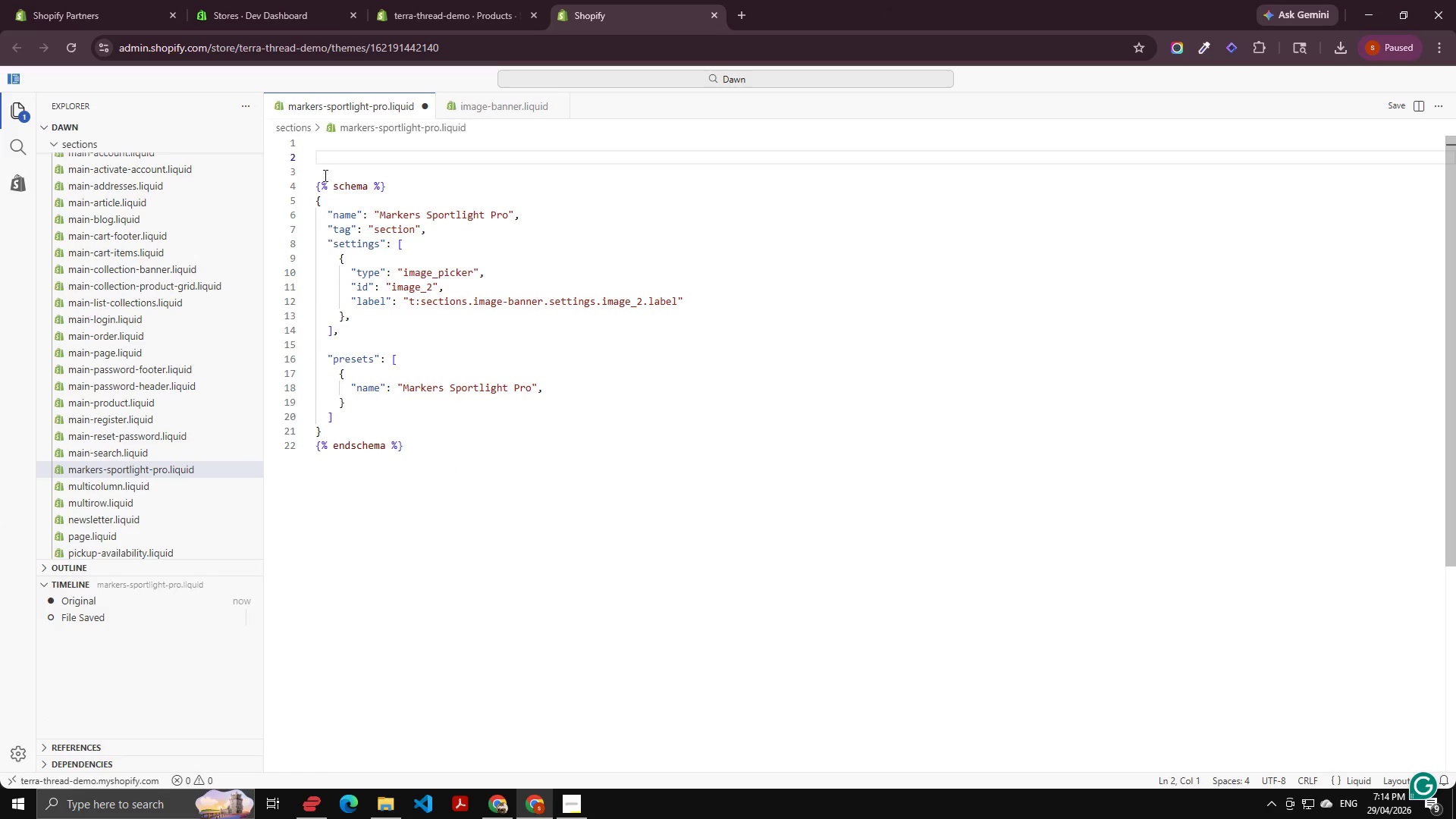 
left_click([324, 171])
 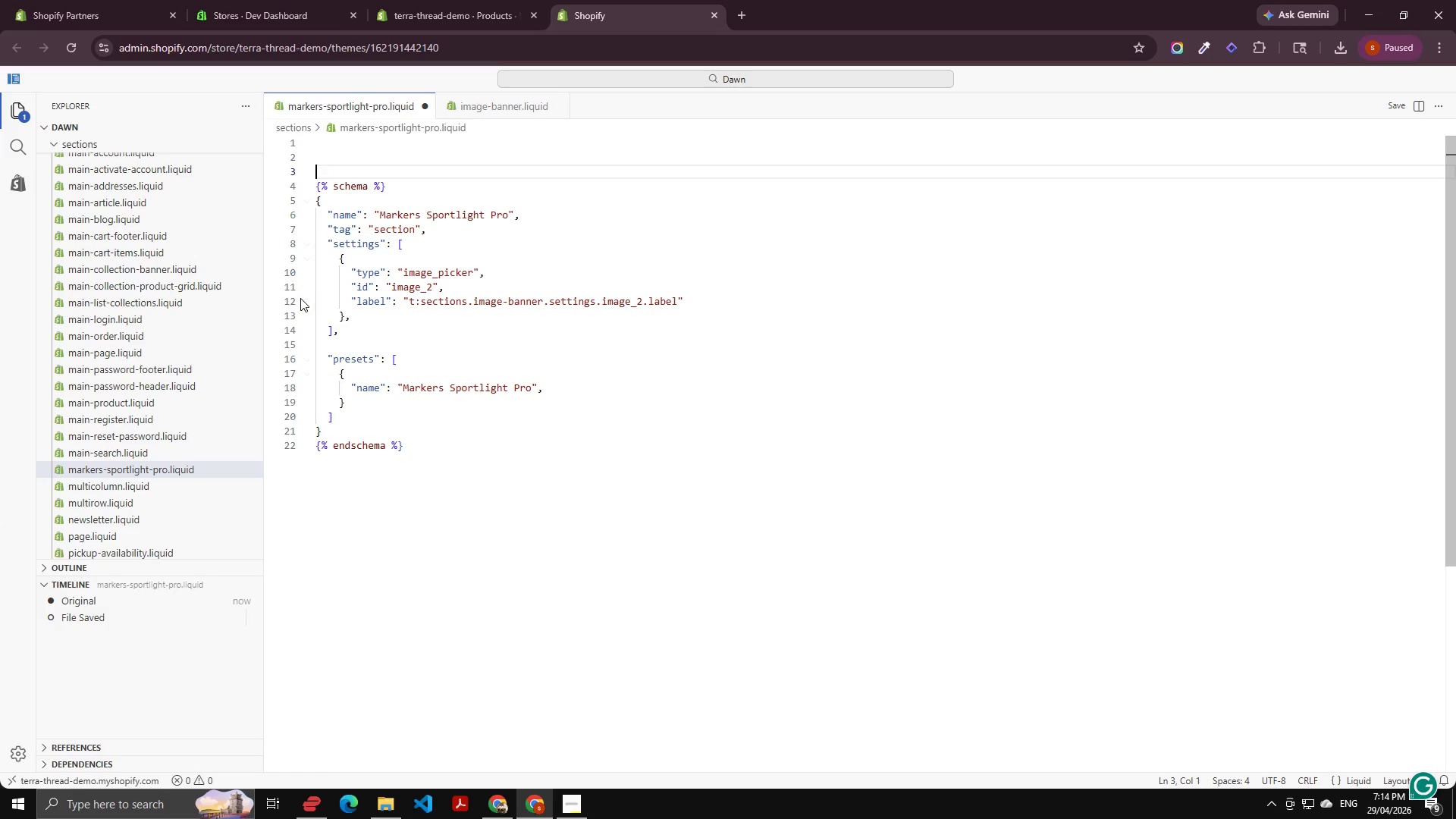 
left_click_drag(start_coordinate=[337, 259], to_coordinate=[372, 318])
 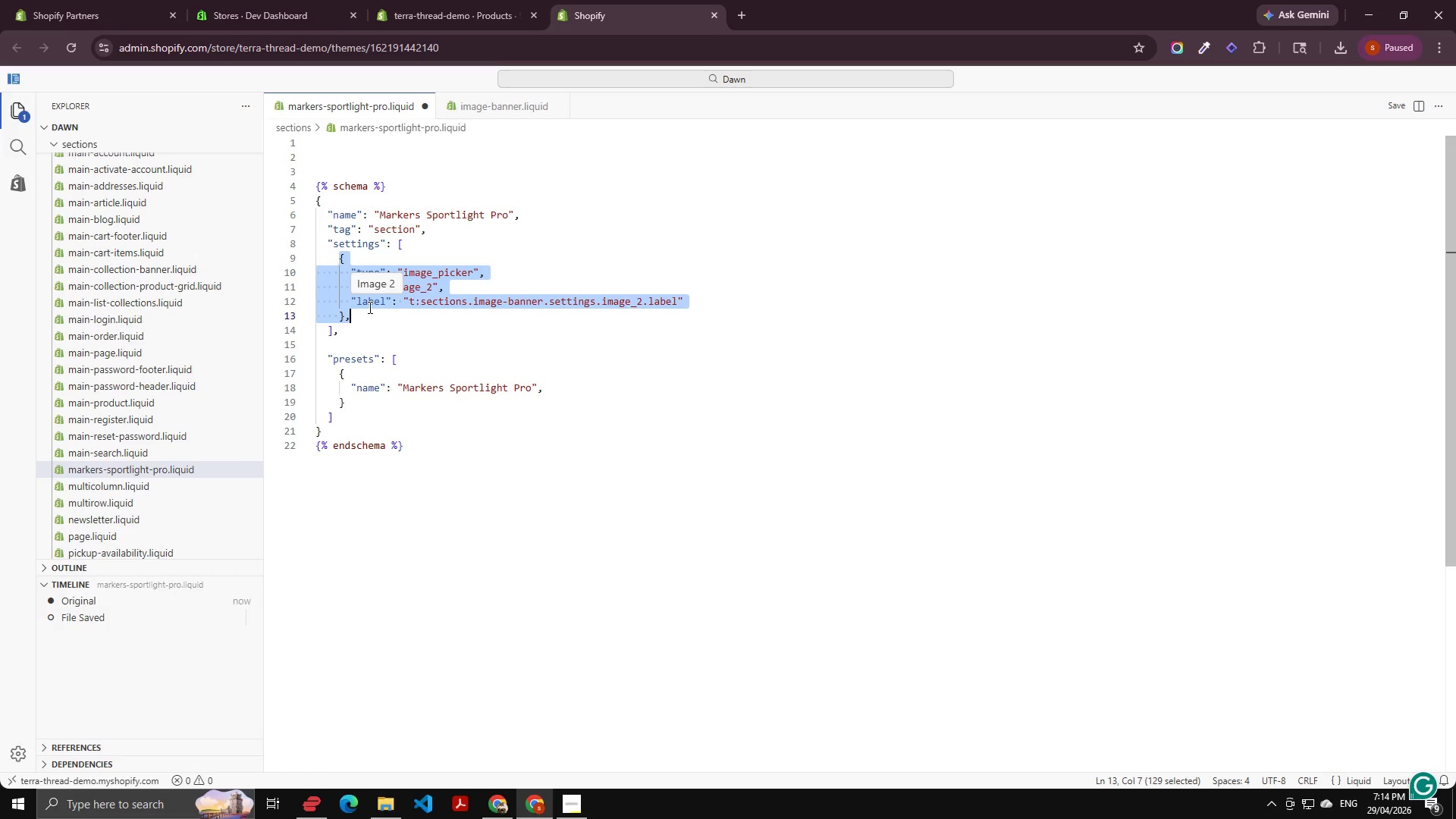 
key(Backspace)
 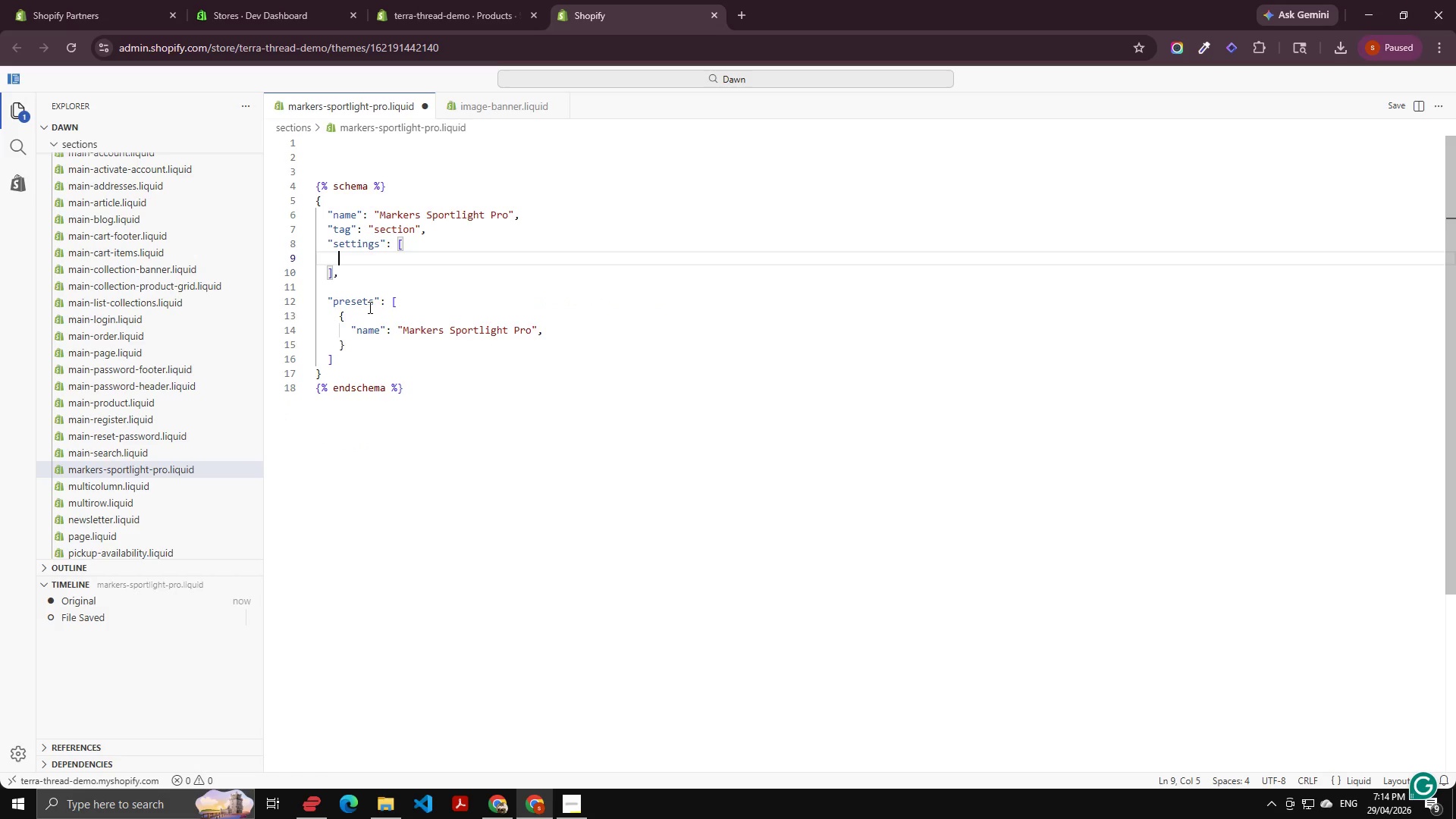 
wait(8.52)
 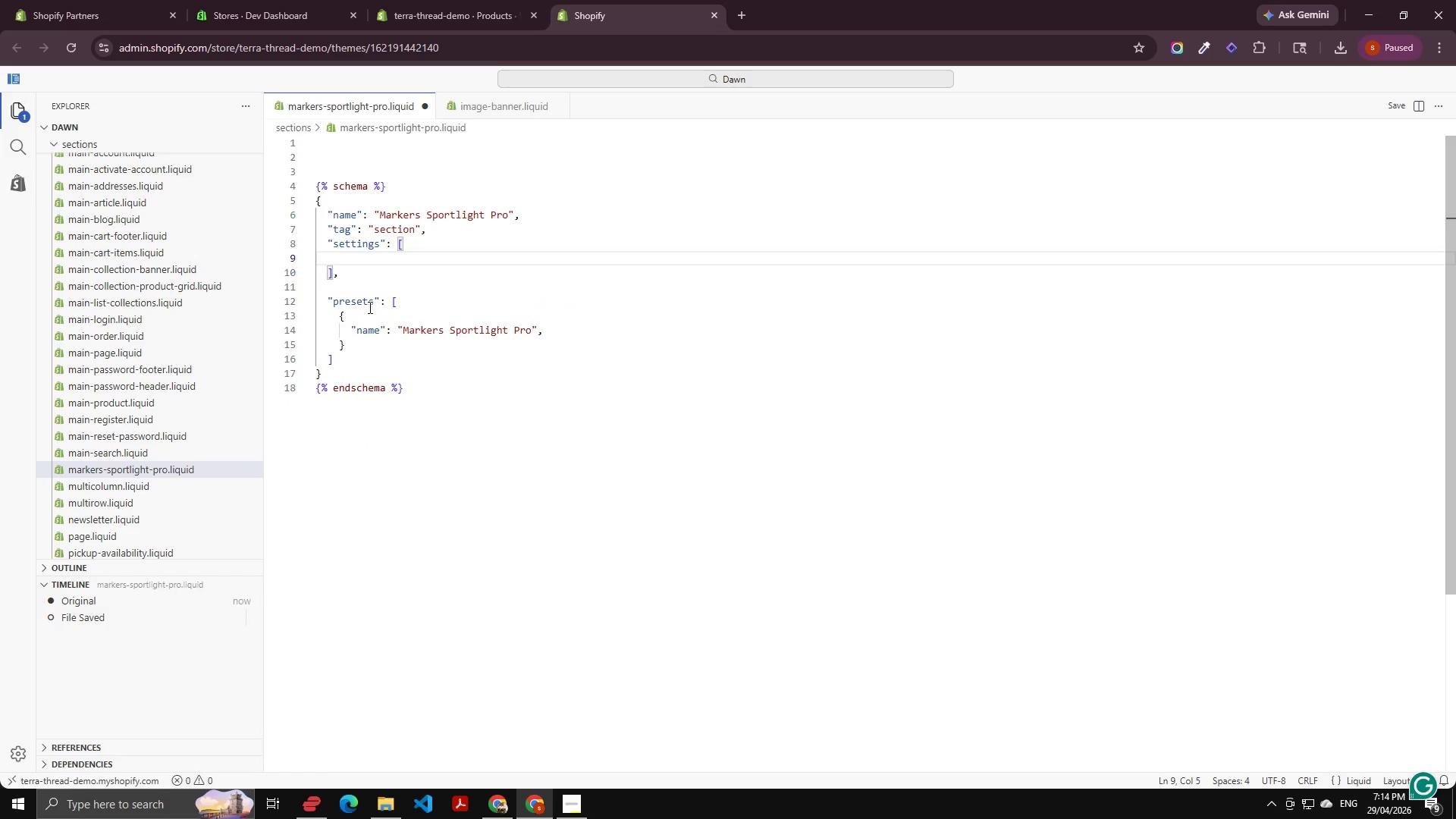 
key(Control+Z)
 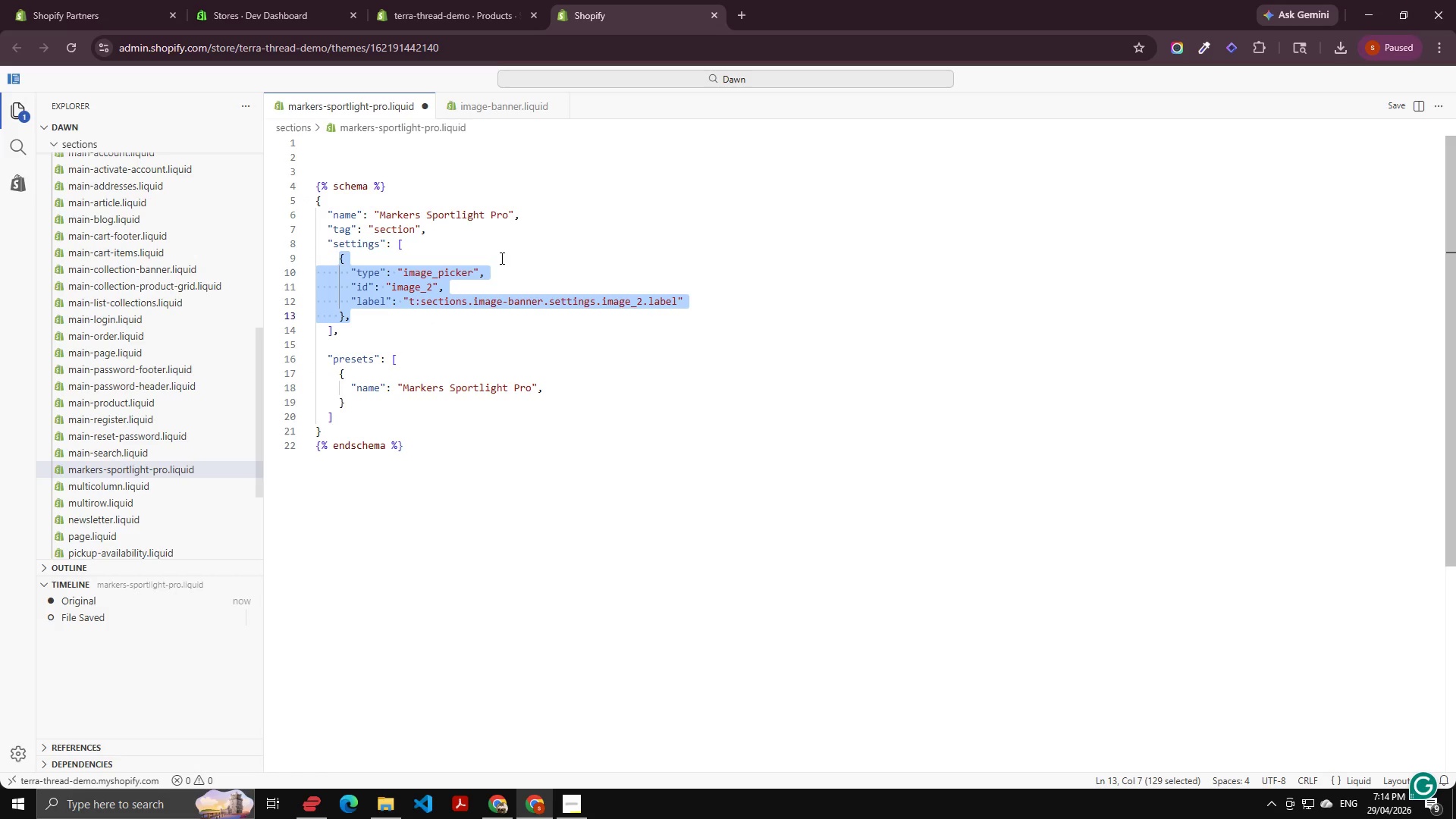 
double_click([459, 271])
 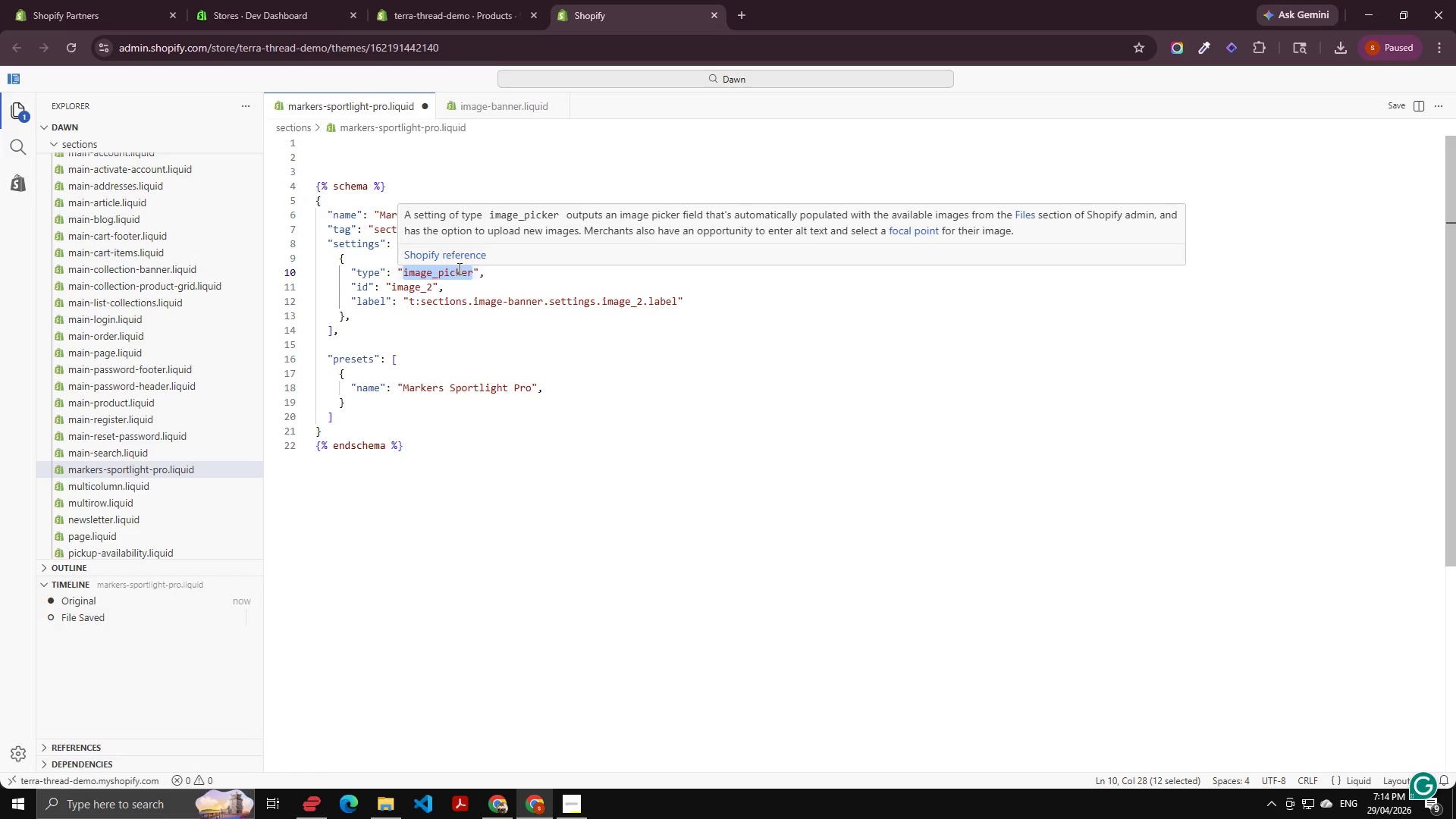 
type(product)
 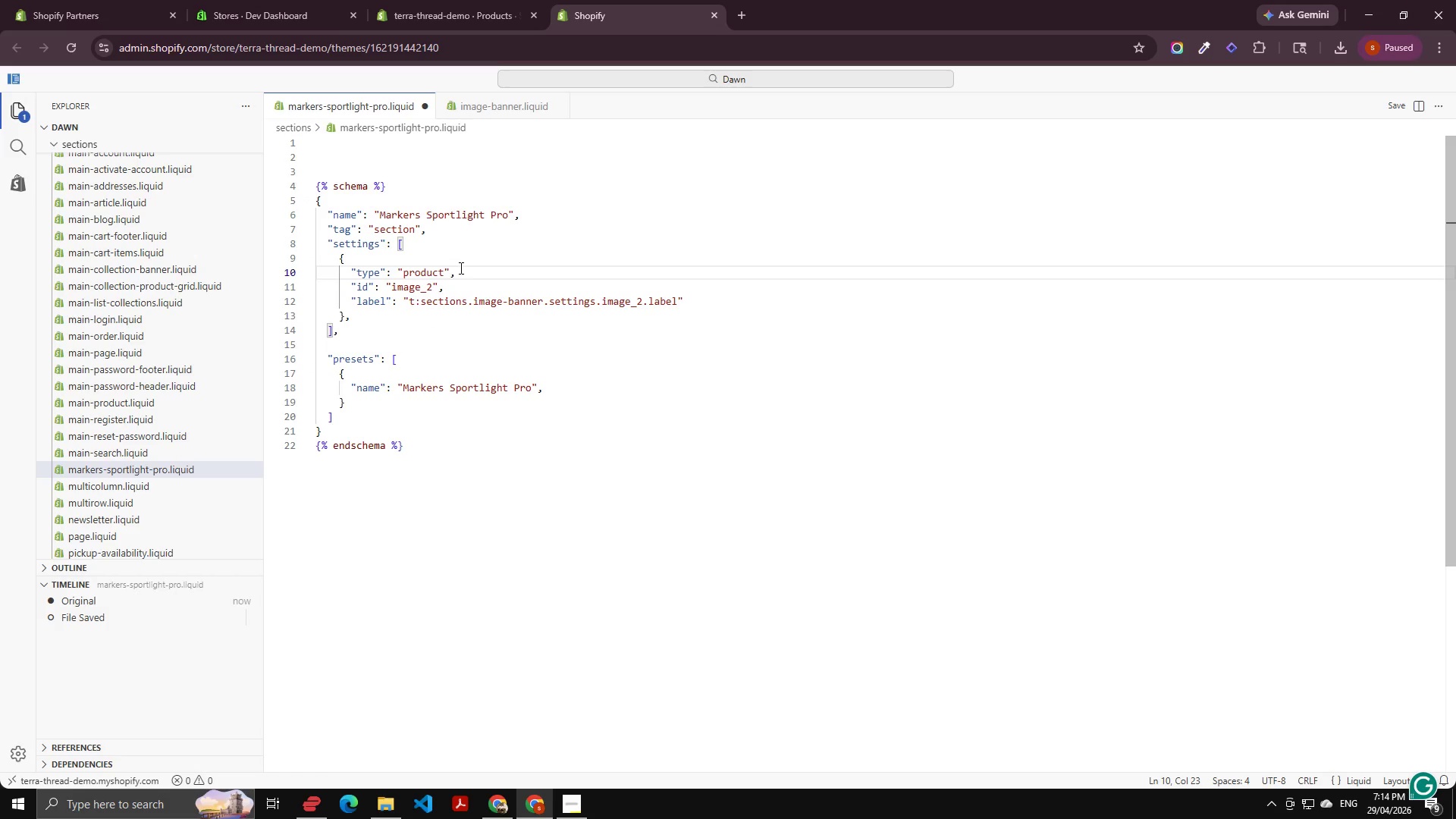 
key(Control+Shift+ShiftLeft)
 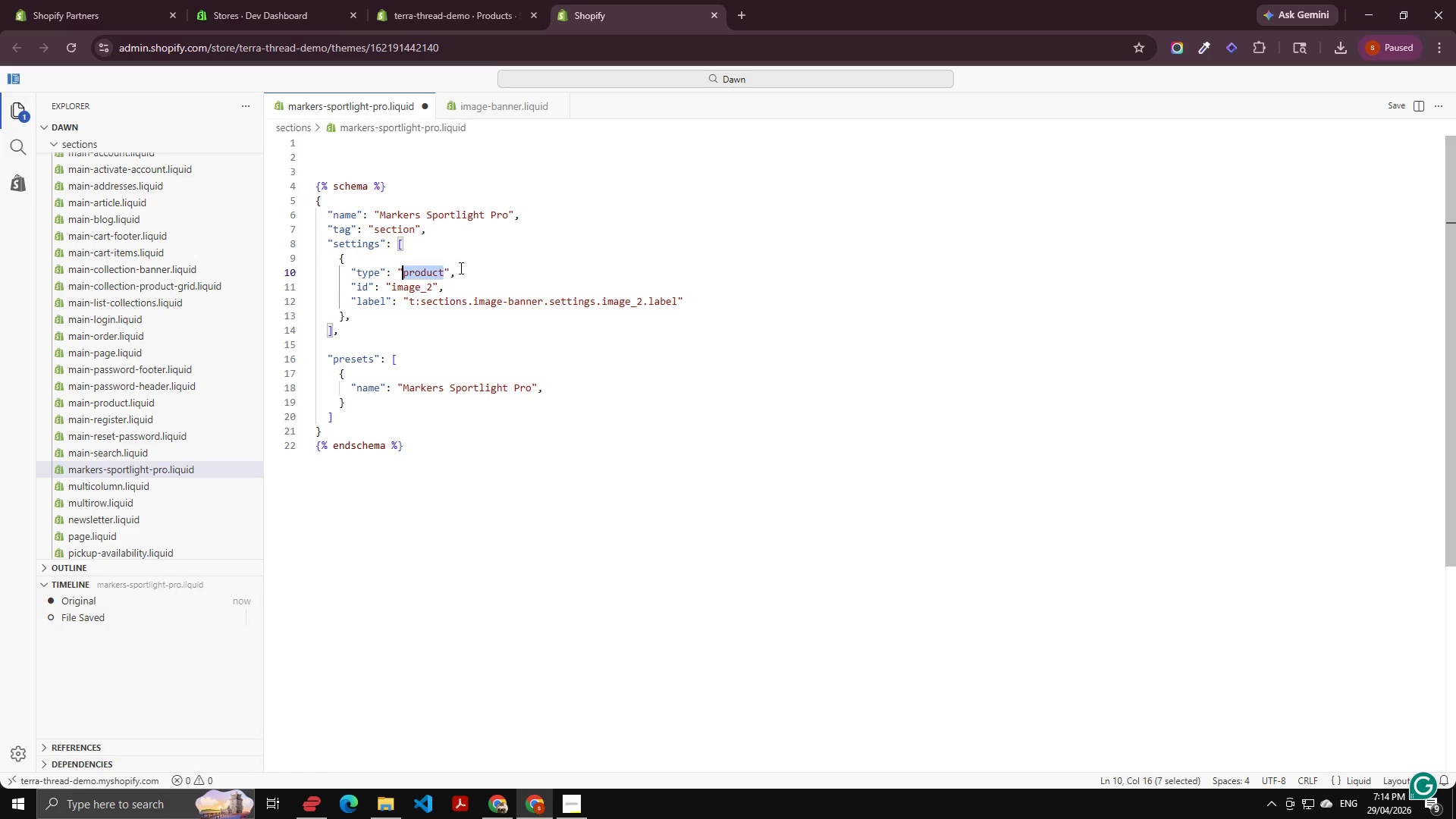 
key(Control+Shift+ArrowLeft)
 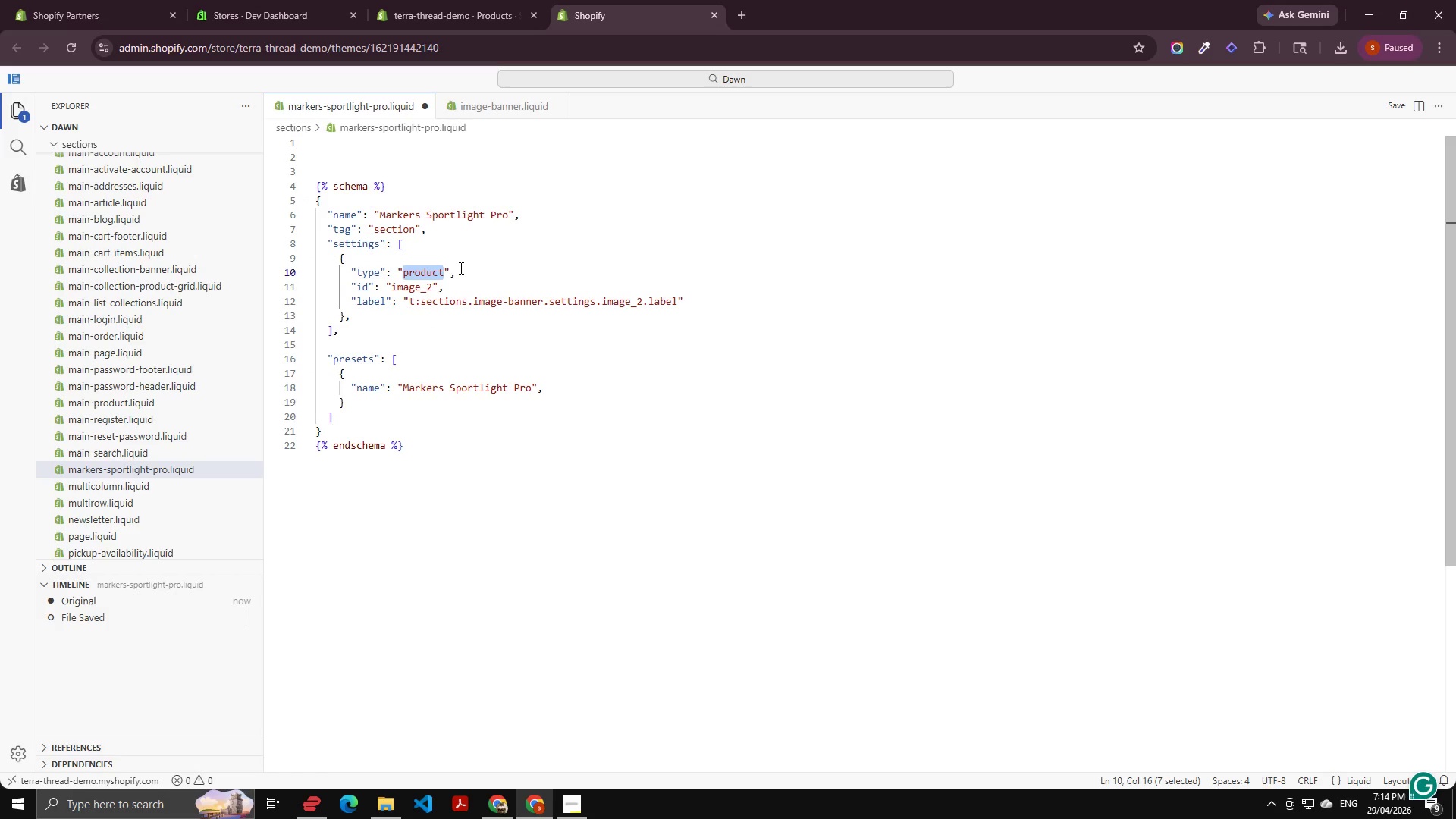 
key(Control+Shift+C)
 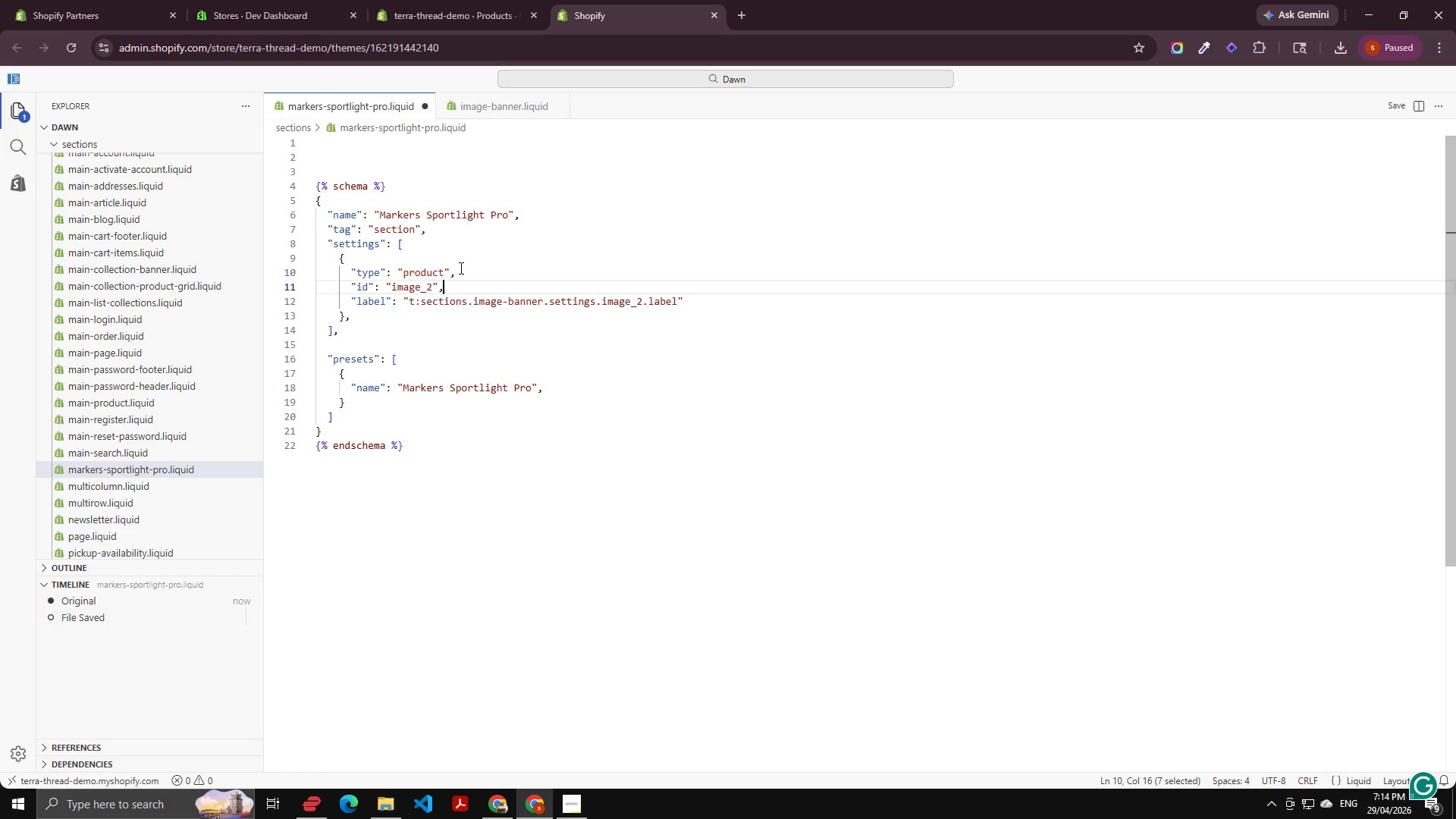 
key(Shift+ArrowDown)
 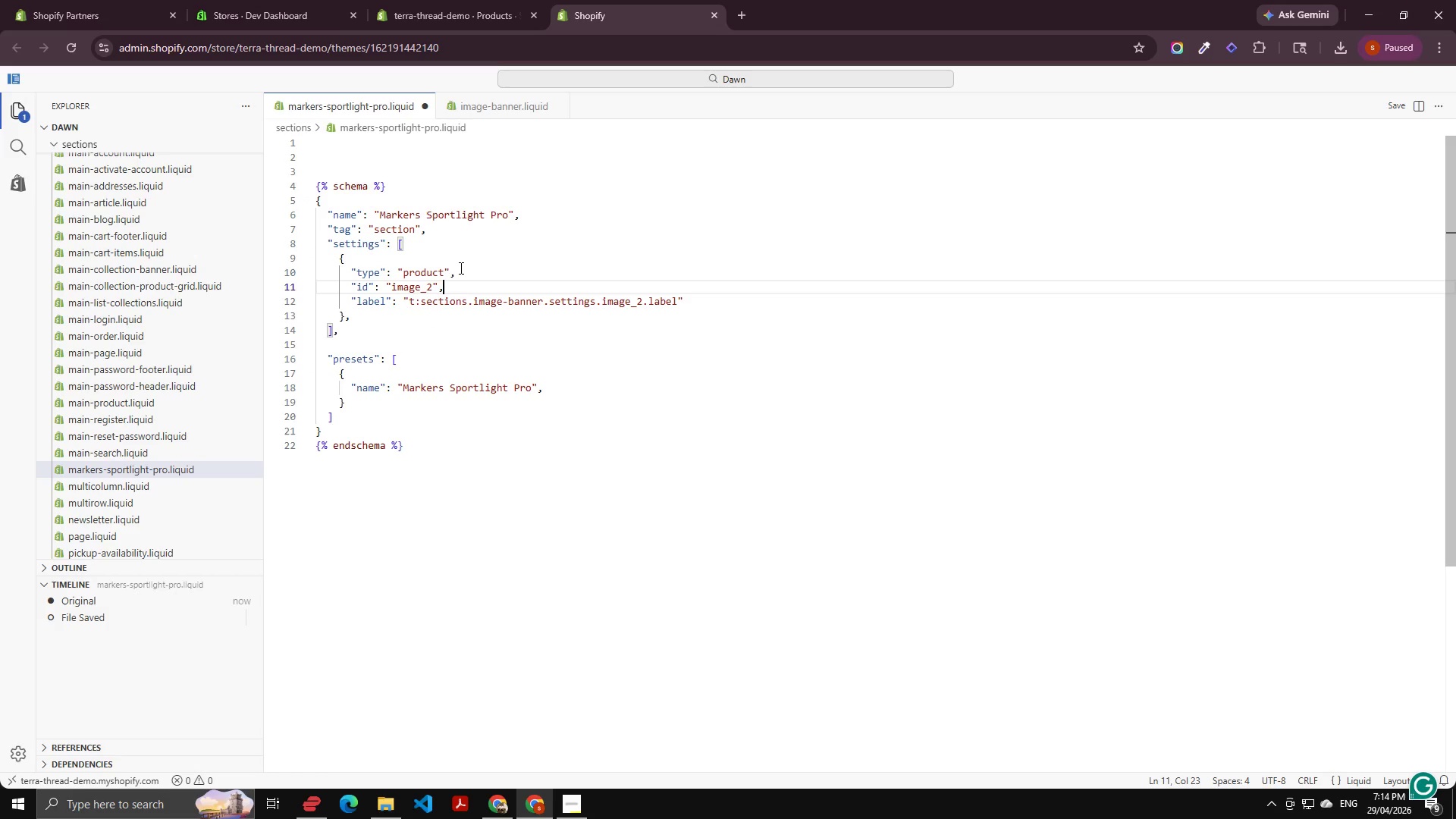 
key(ArrowLeft)
 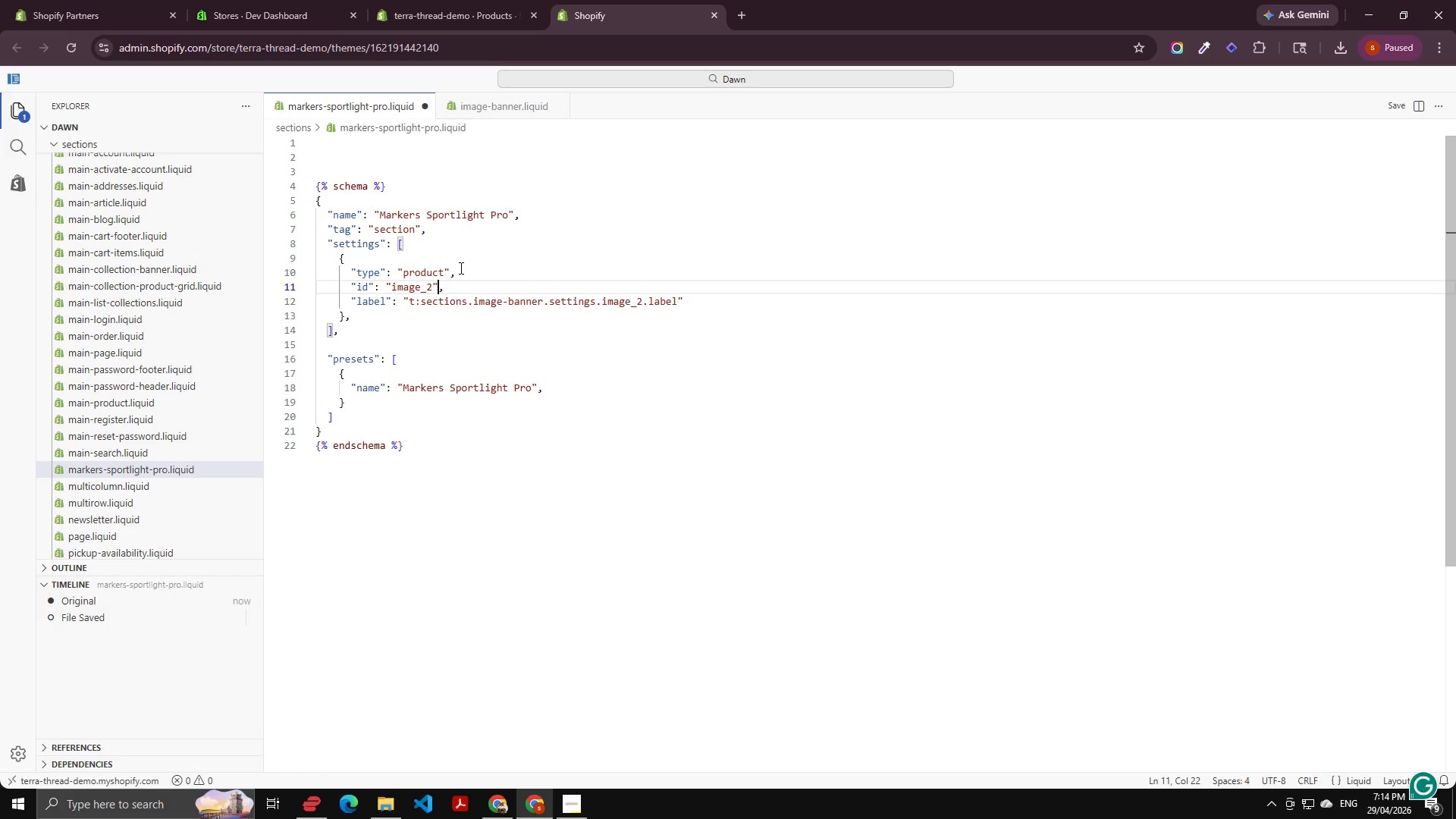 
key(ArrowLeft)
 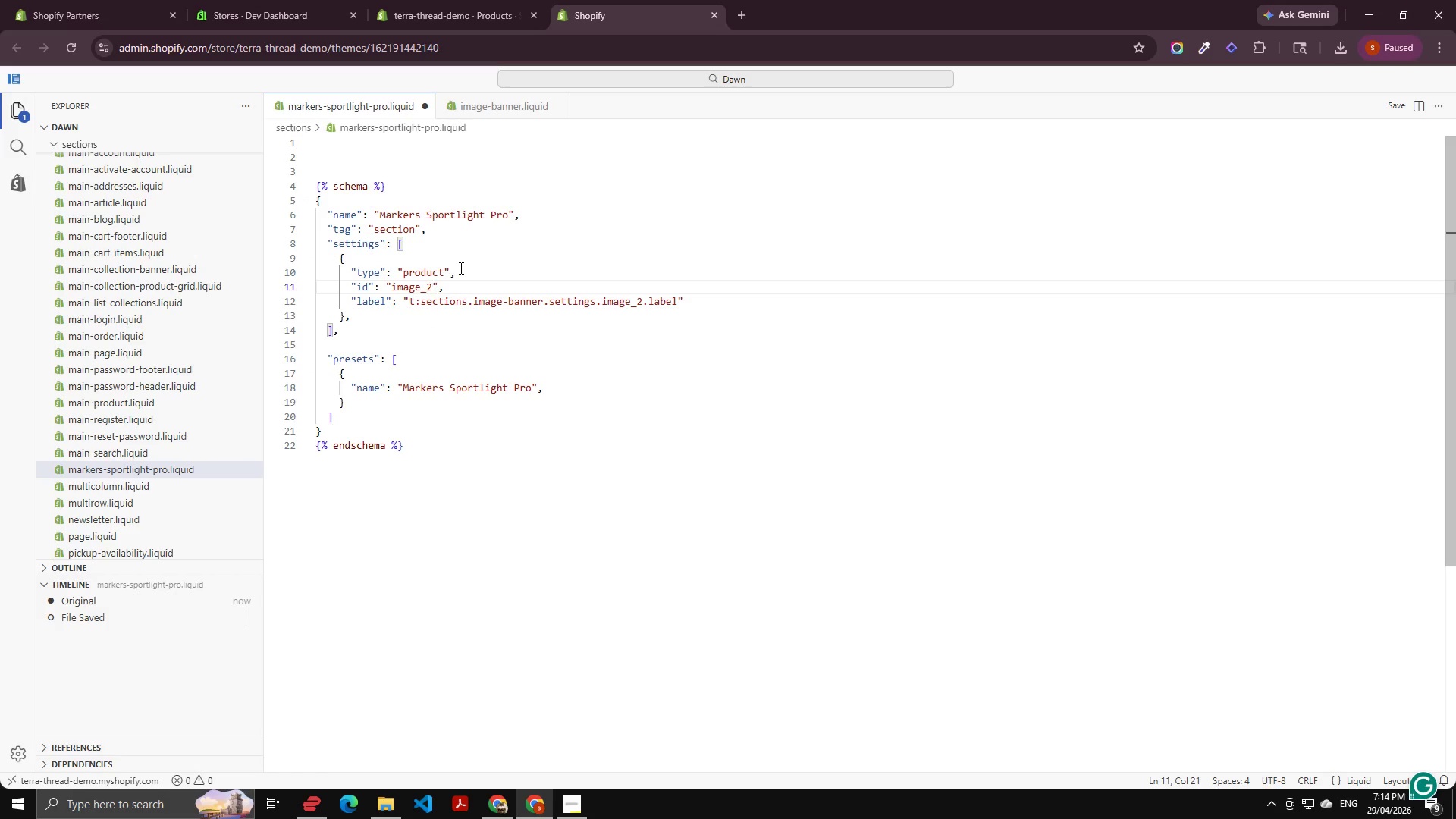 
key(Control+Shift+ArrowLeft)
 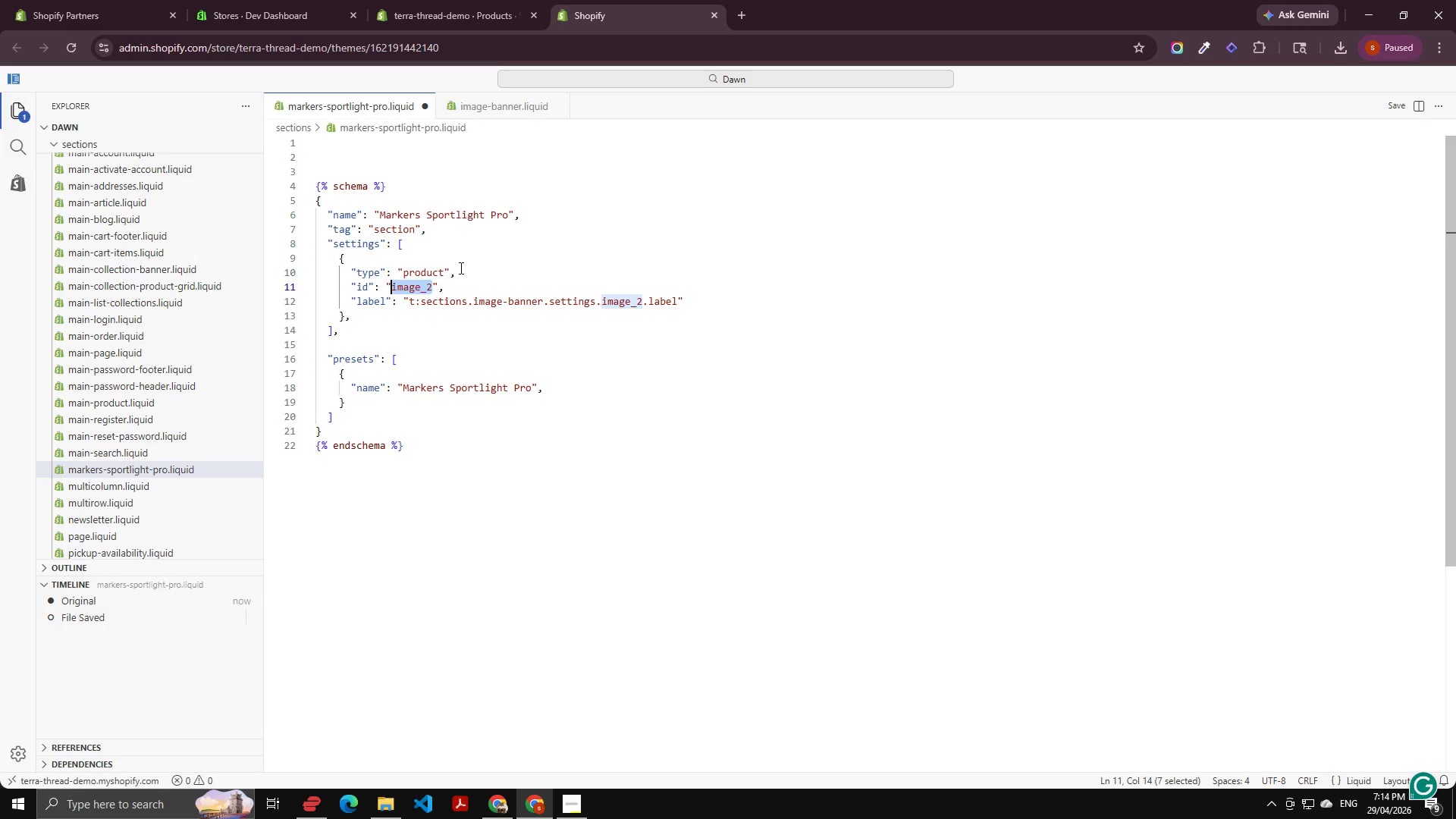 
key(Control+V)
 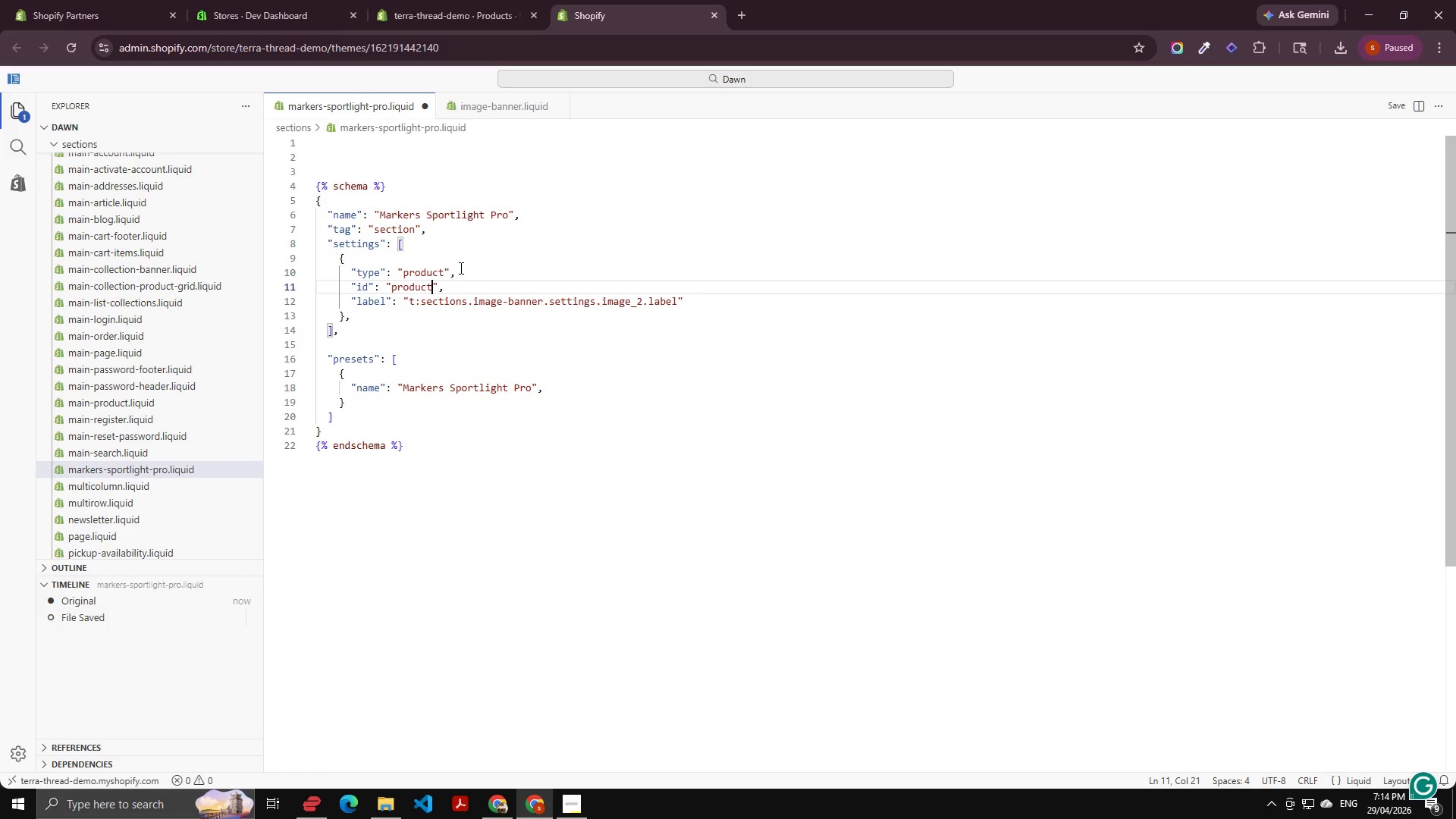 
key(Control+ArrowDown)
 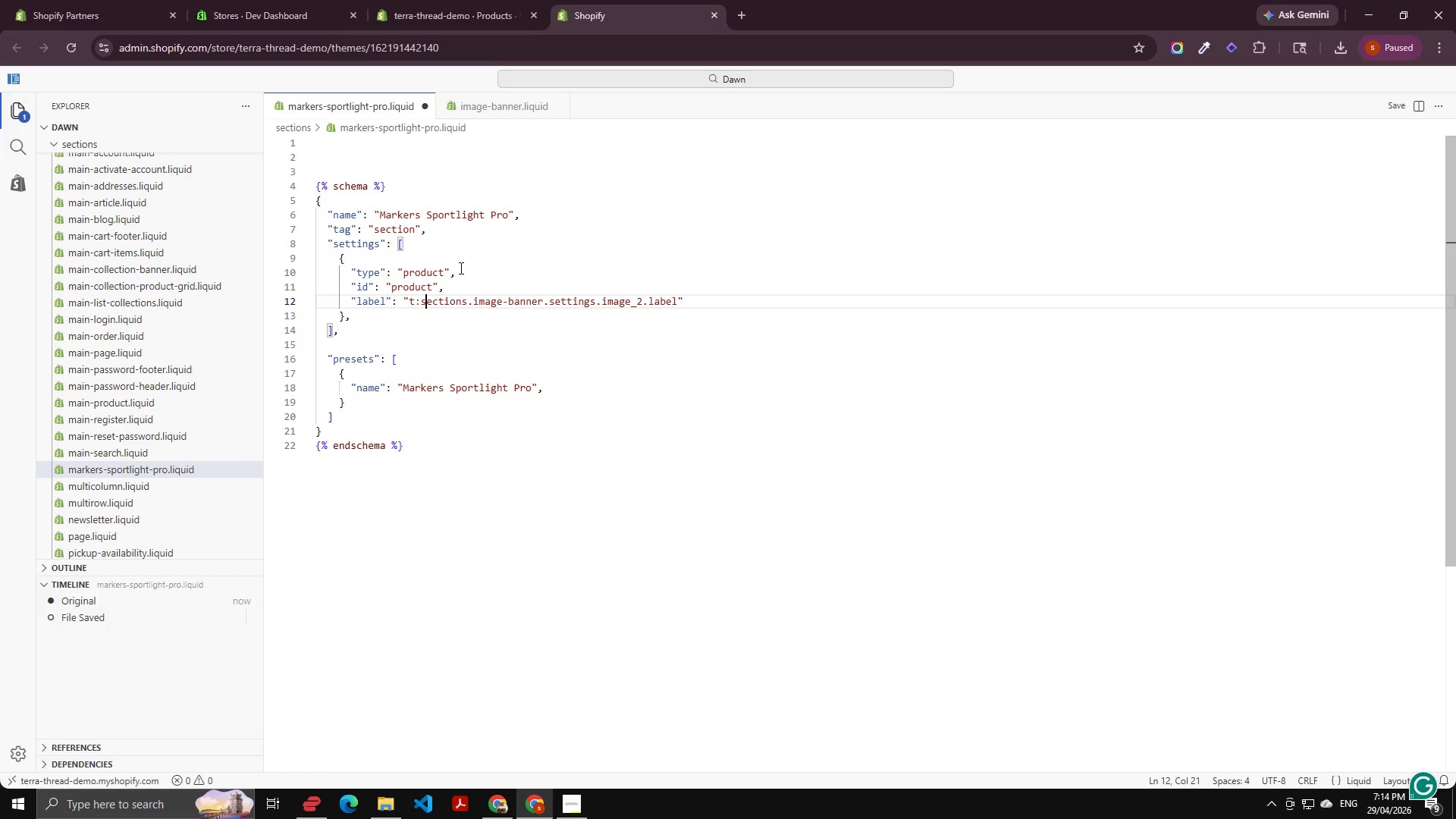 
key(ArrowLeft)
 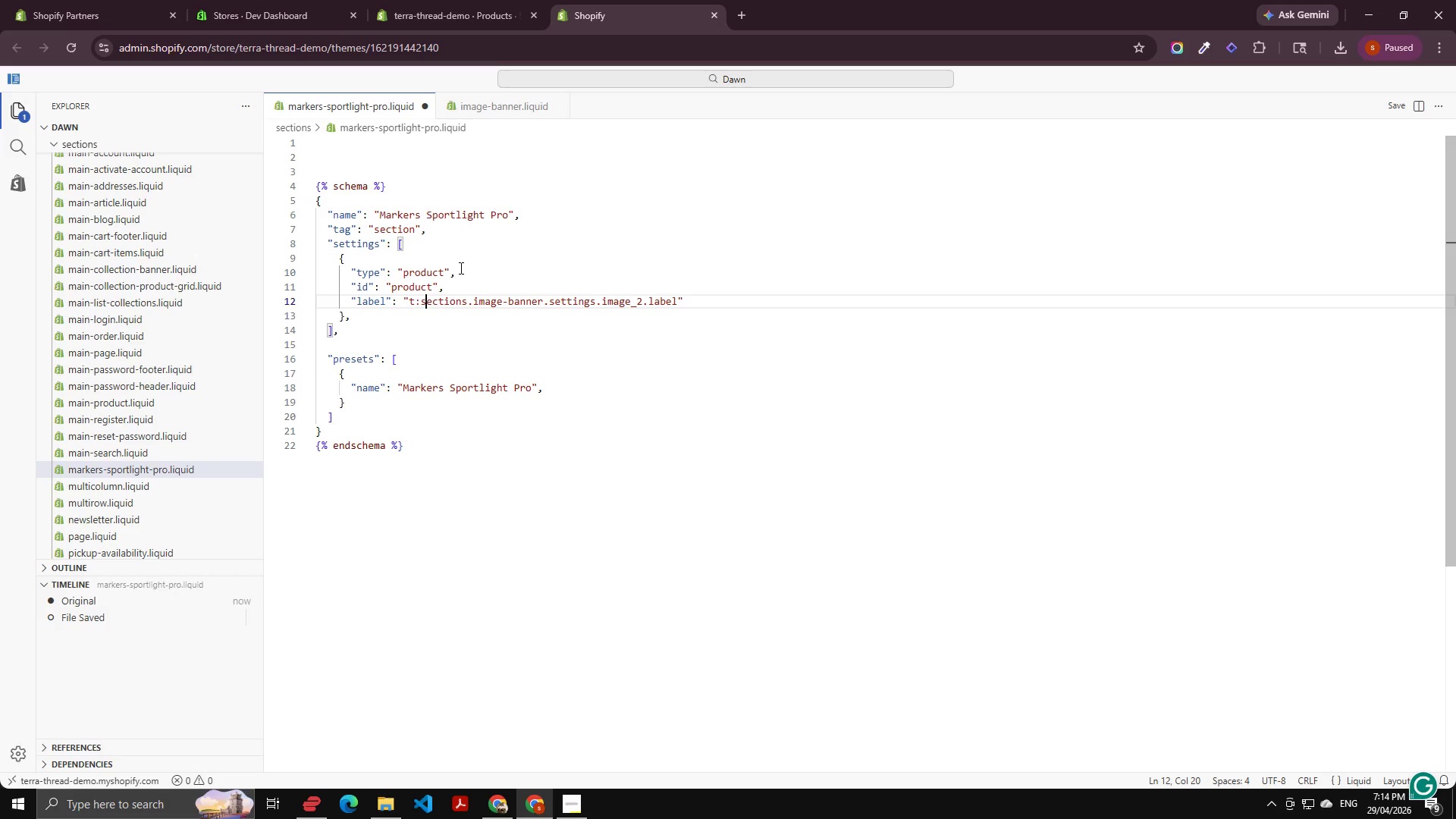 
key(ArrowLeft)
 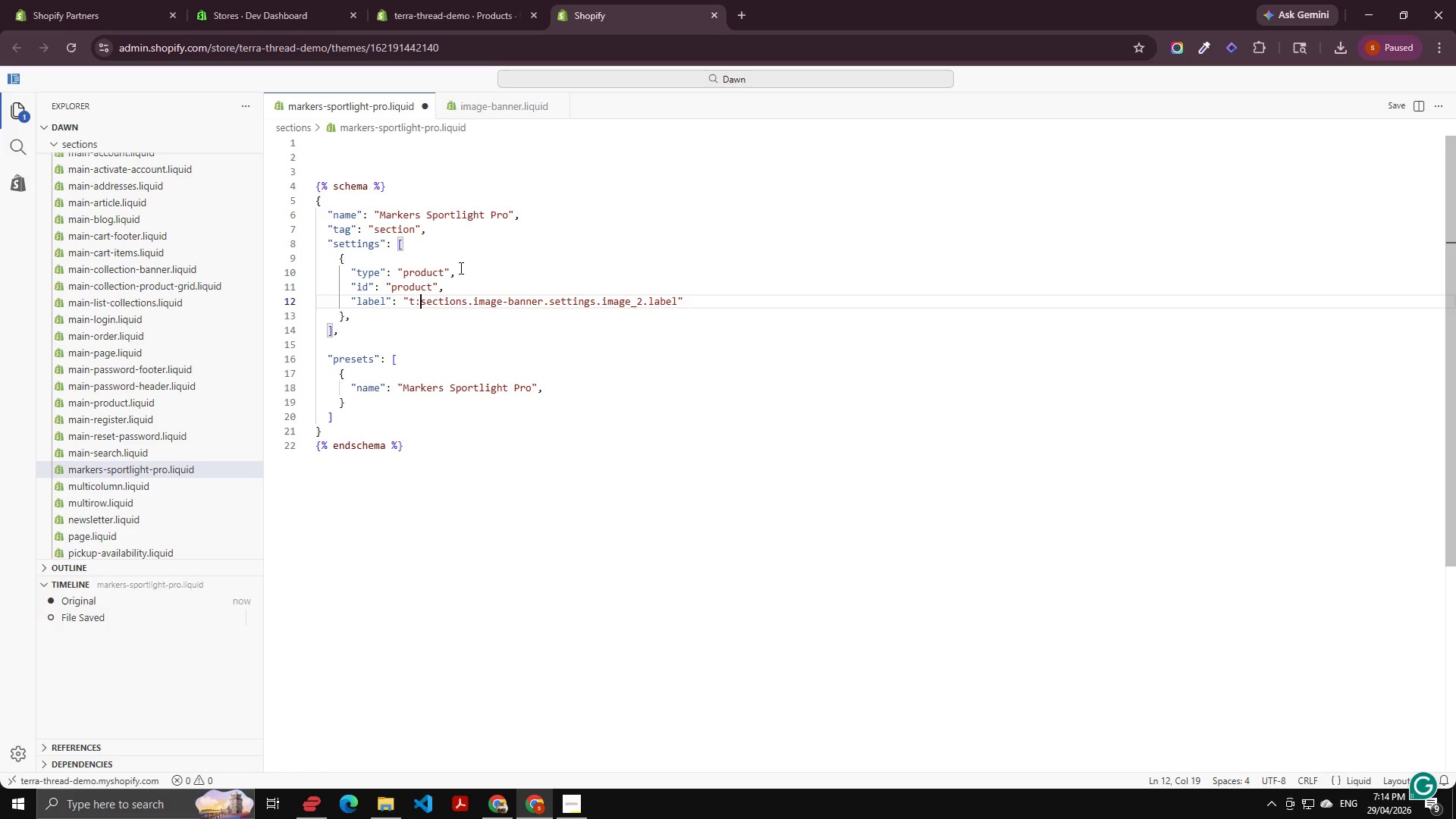 
key(ArrowLeft)
 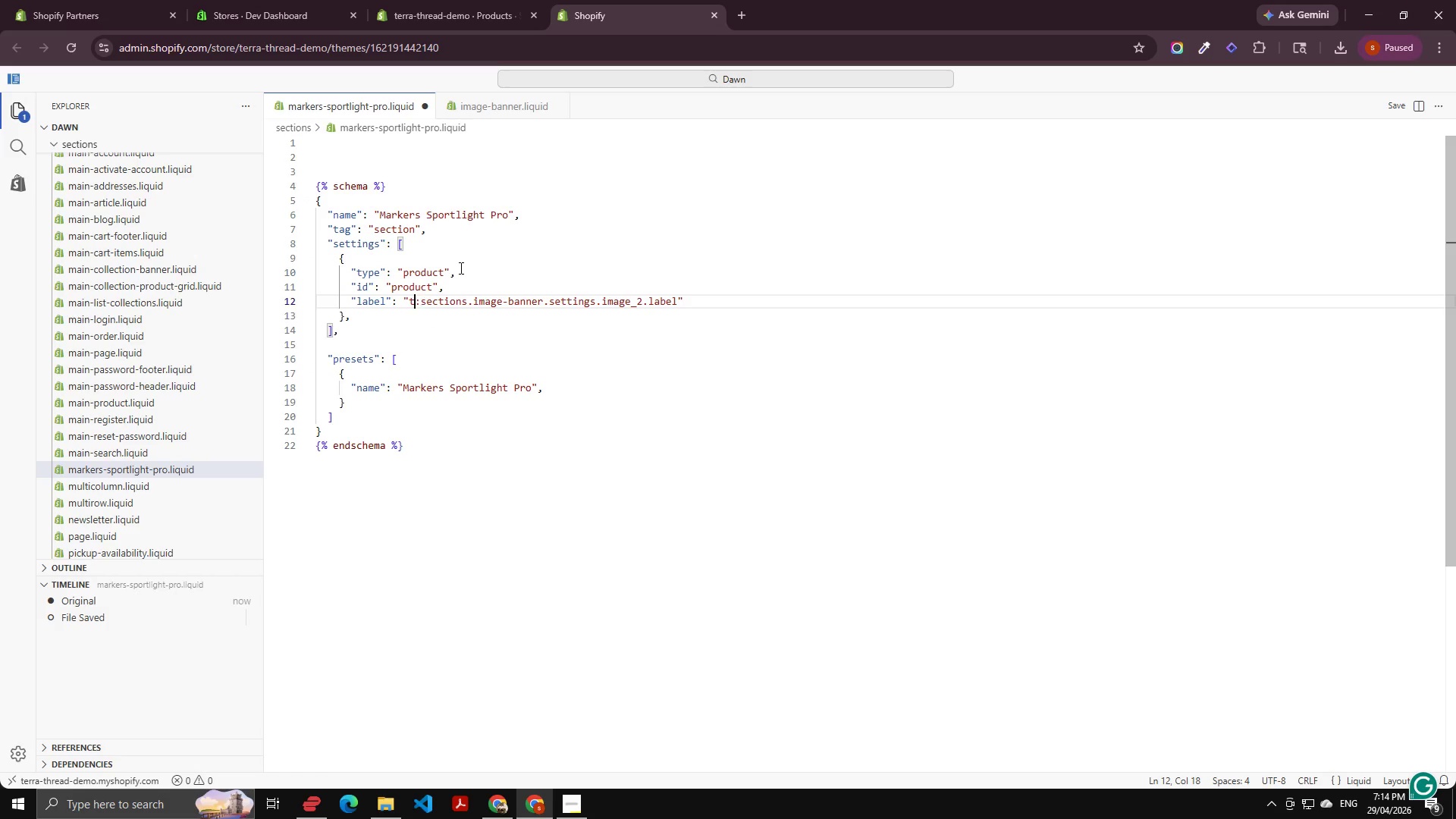 
key(ArrowLeft)
 